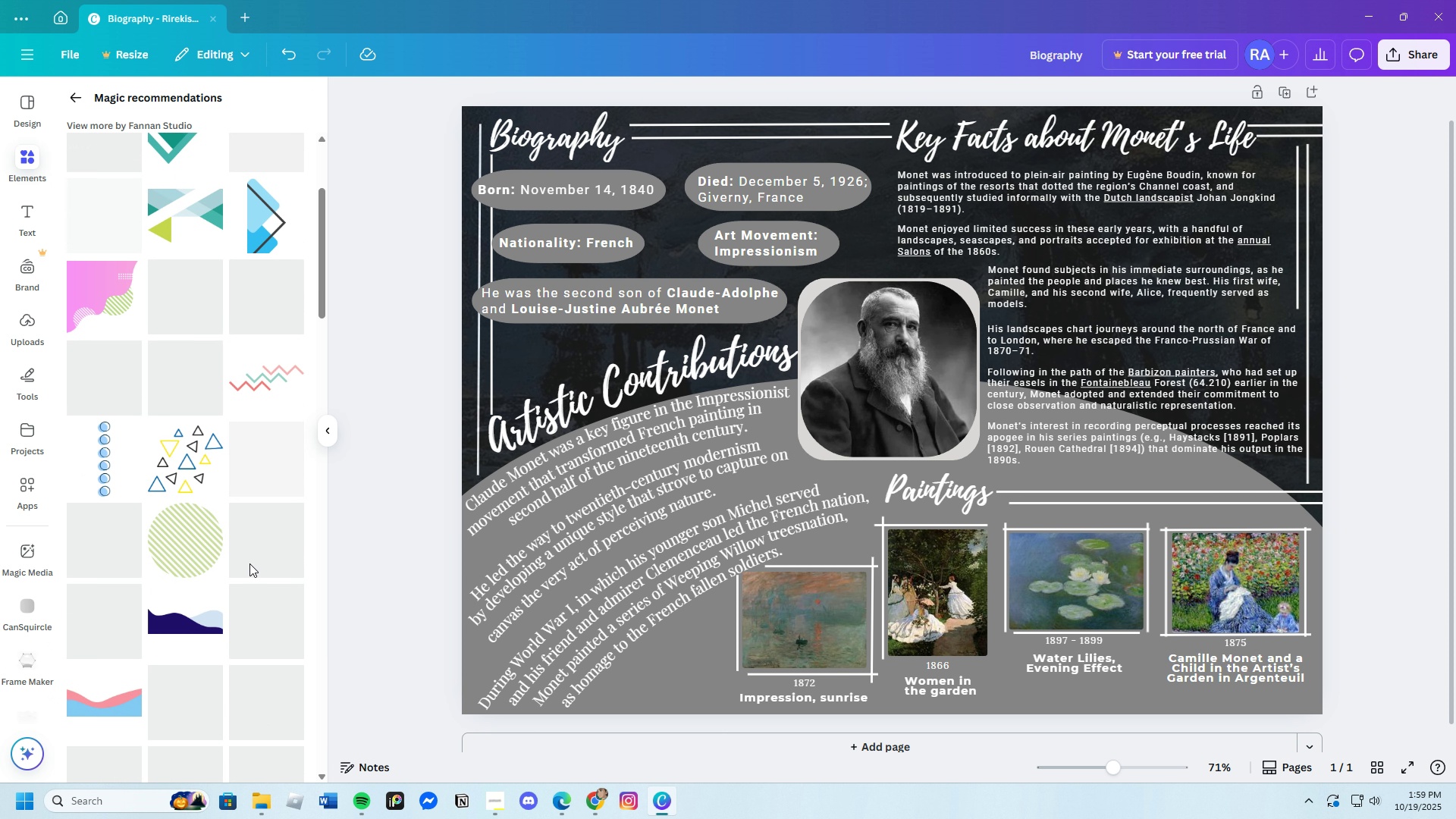 
scroll: coordinate [249, 563], scroll_direction: up, amount: 1.0
 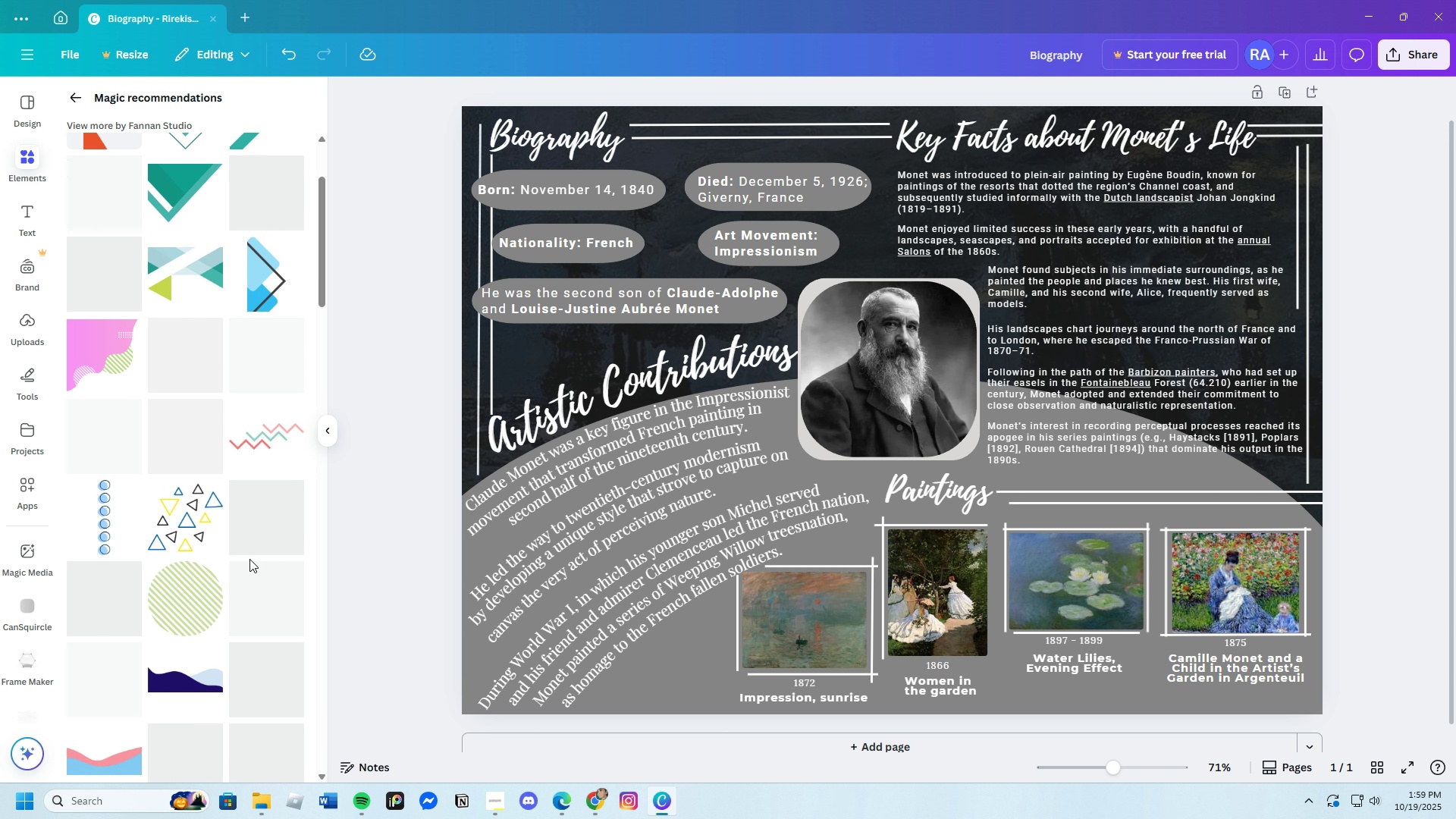 
scroll: coordinate [251, 551], scroll_direction: down, amount: 16.0
 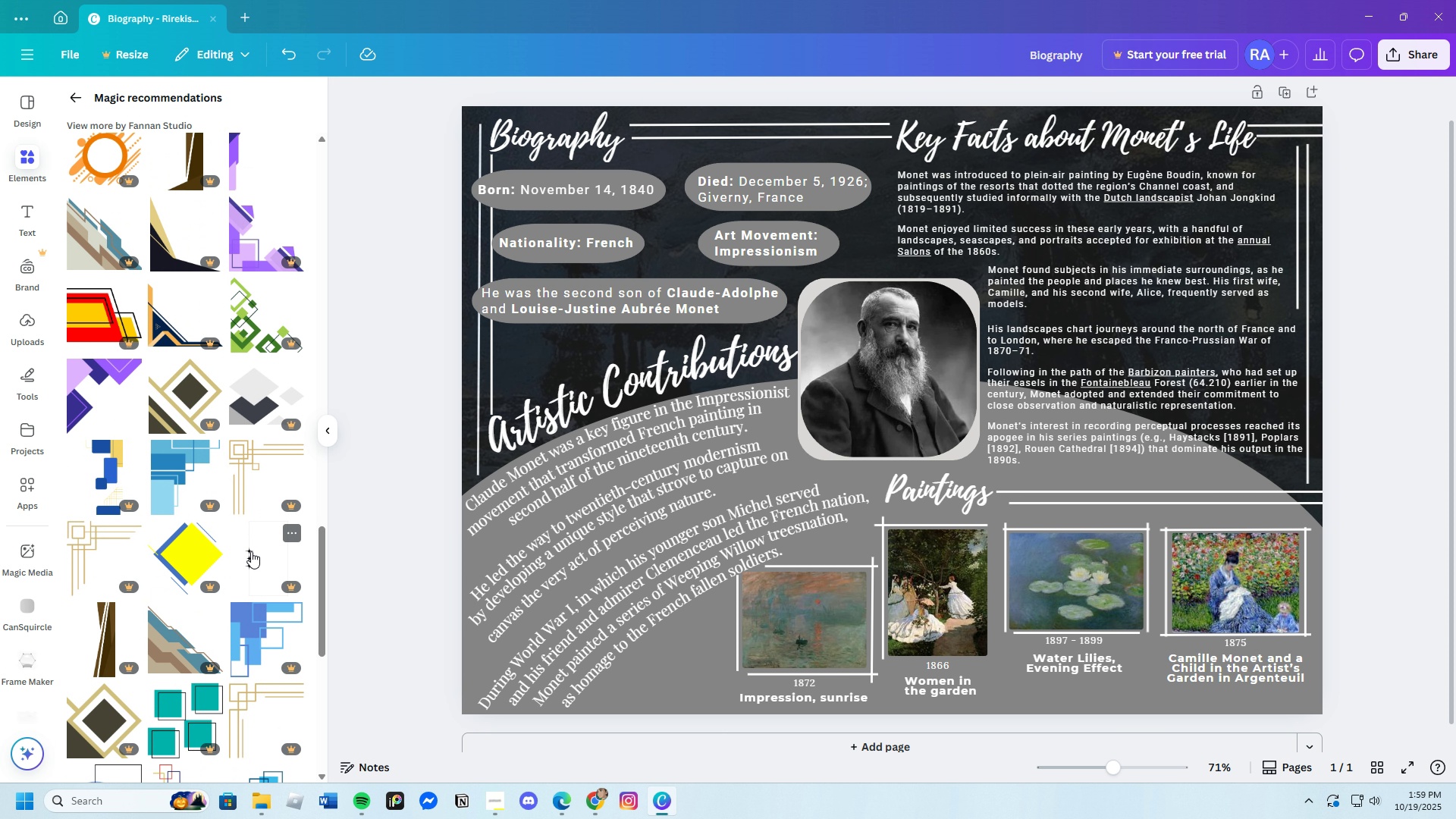 
scroll: coordinate [252, 548], scroll_direction: down, amount: 10.0
 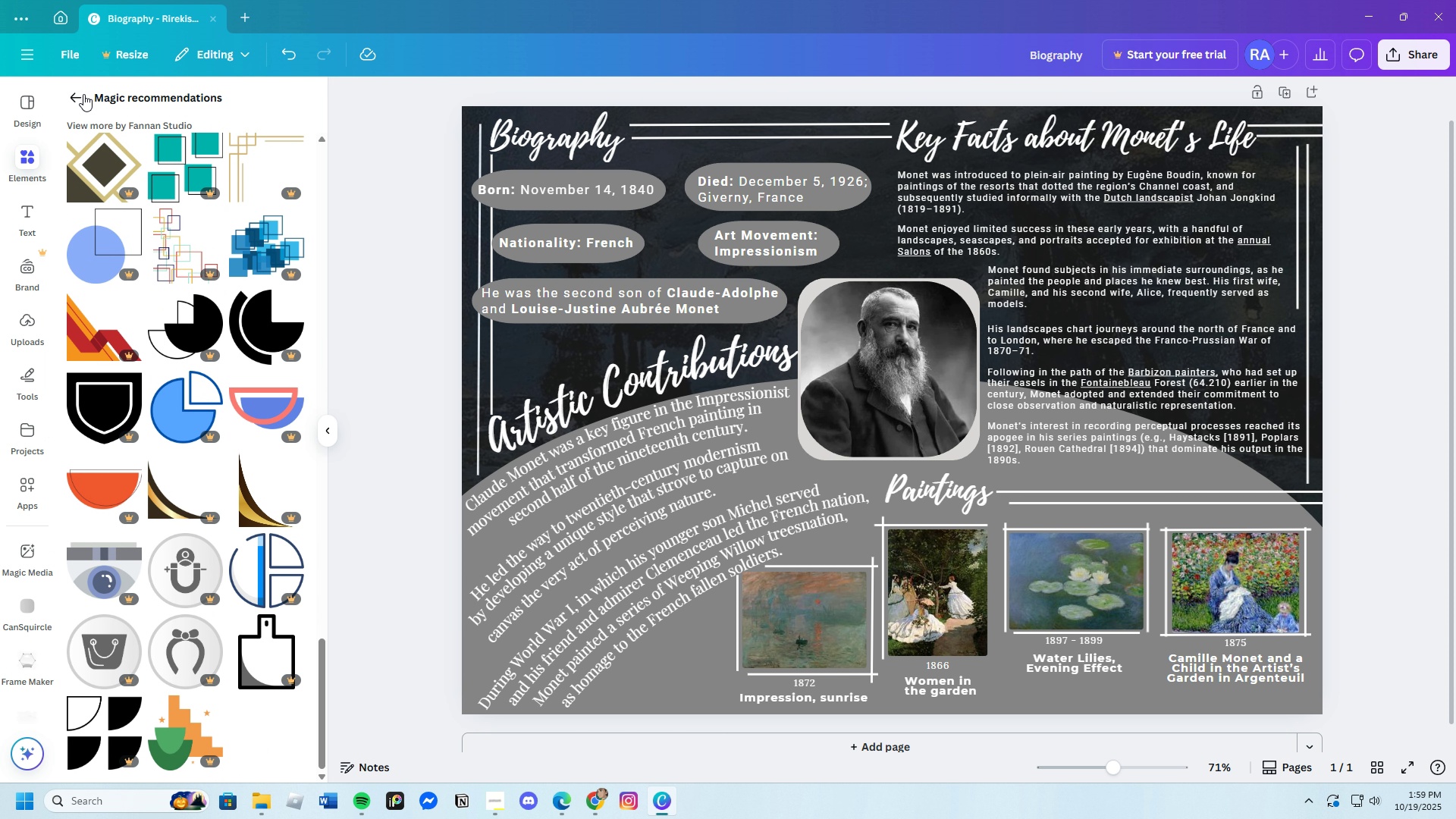 
left_click([81, 94])
 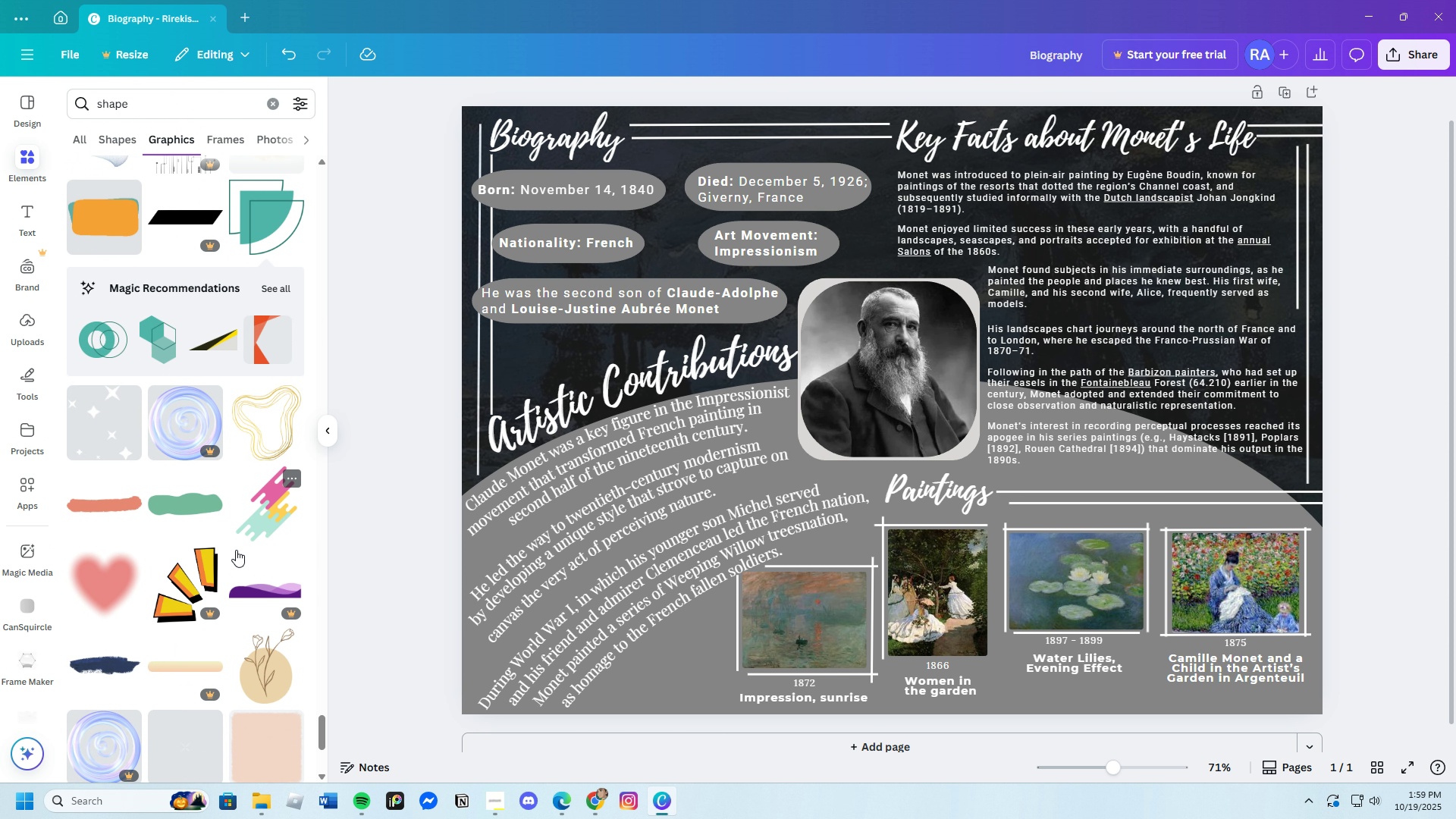 
scroll: coordinate [236, 550], scroll_direction: down, amount: 3.0
 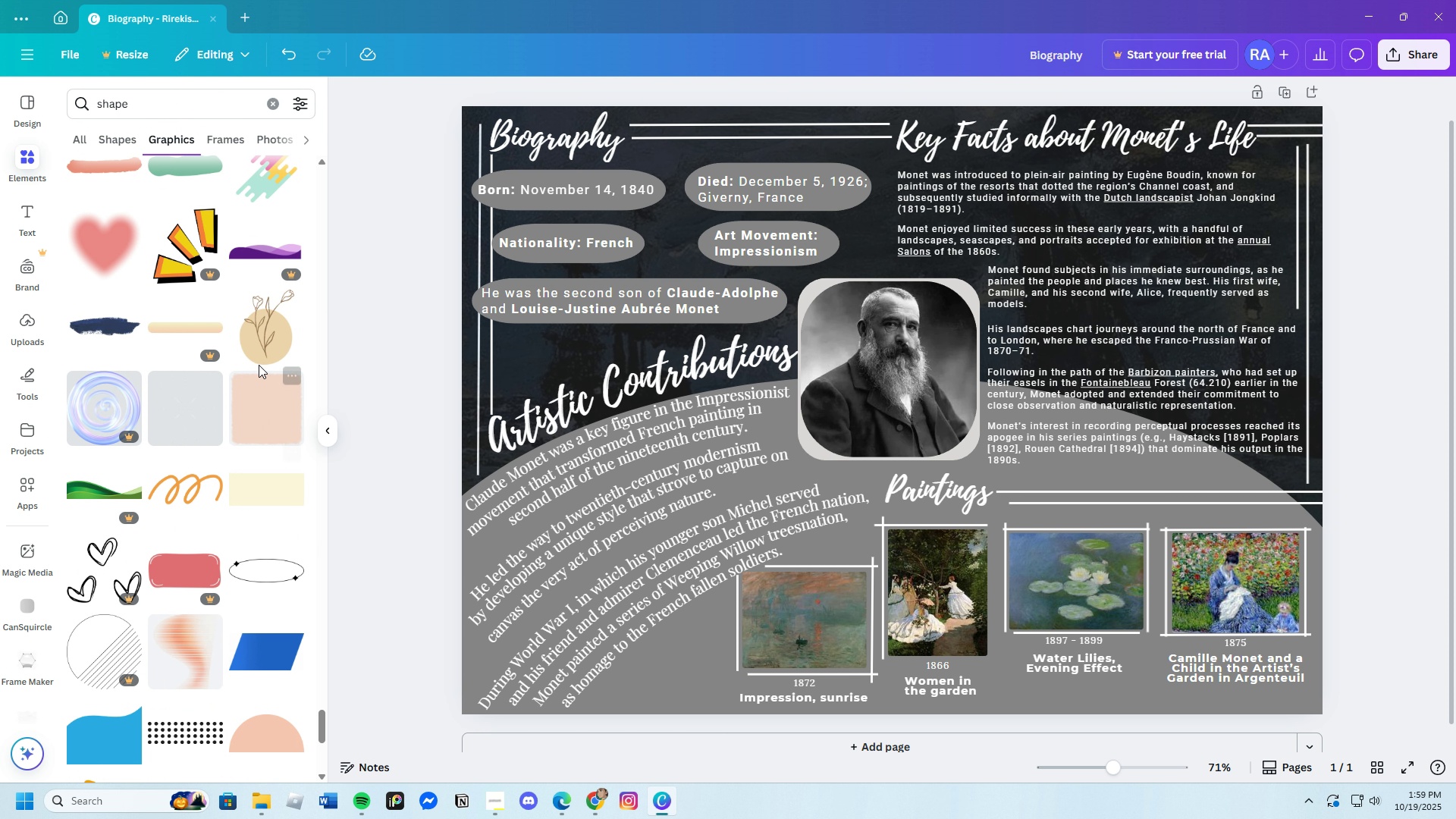 
left_click([257, 350])
 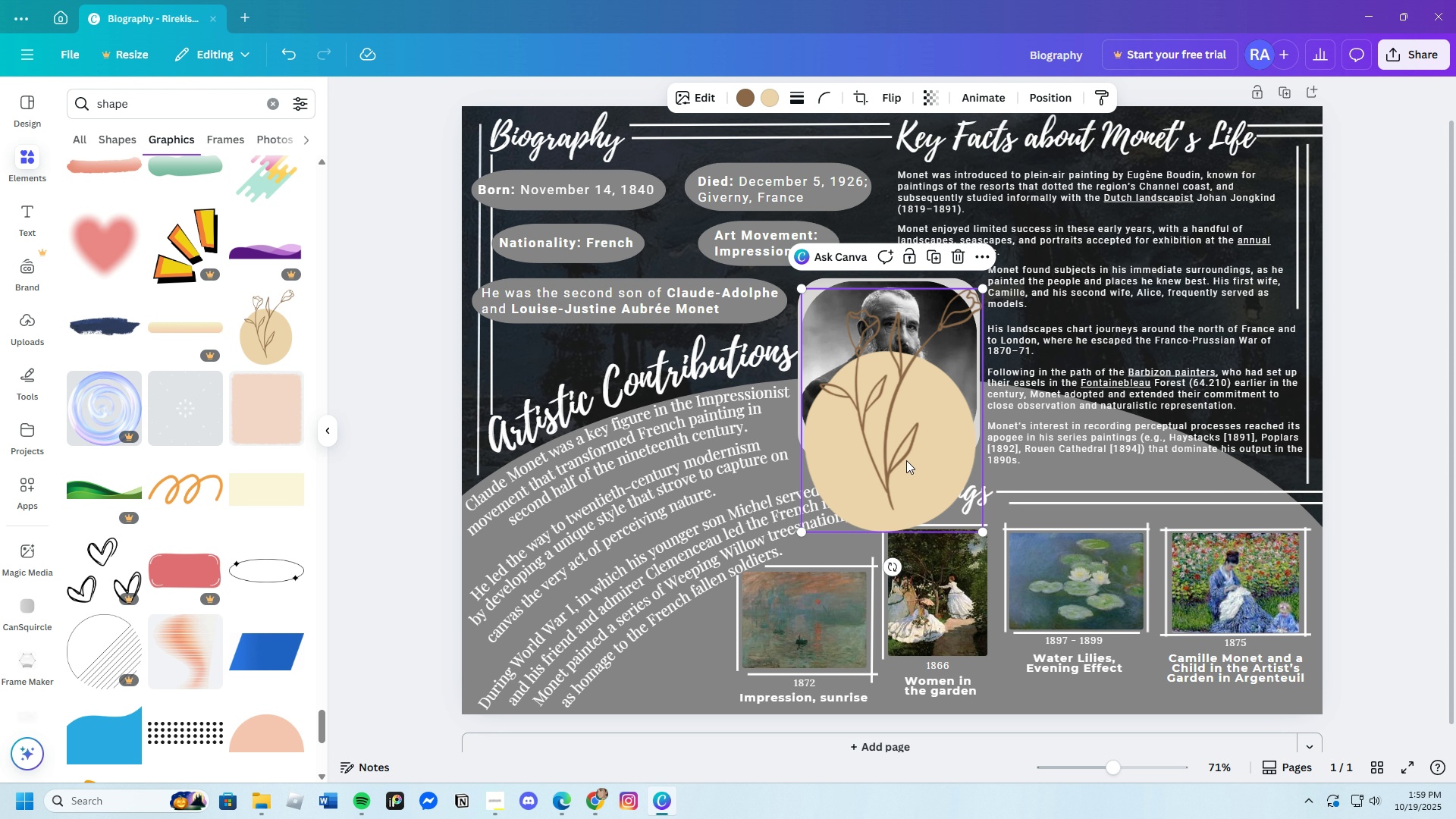 
left_click_drag(start_coordinate=[905, 464], to_coordinate=[689, 753])
 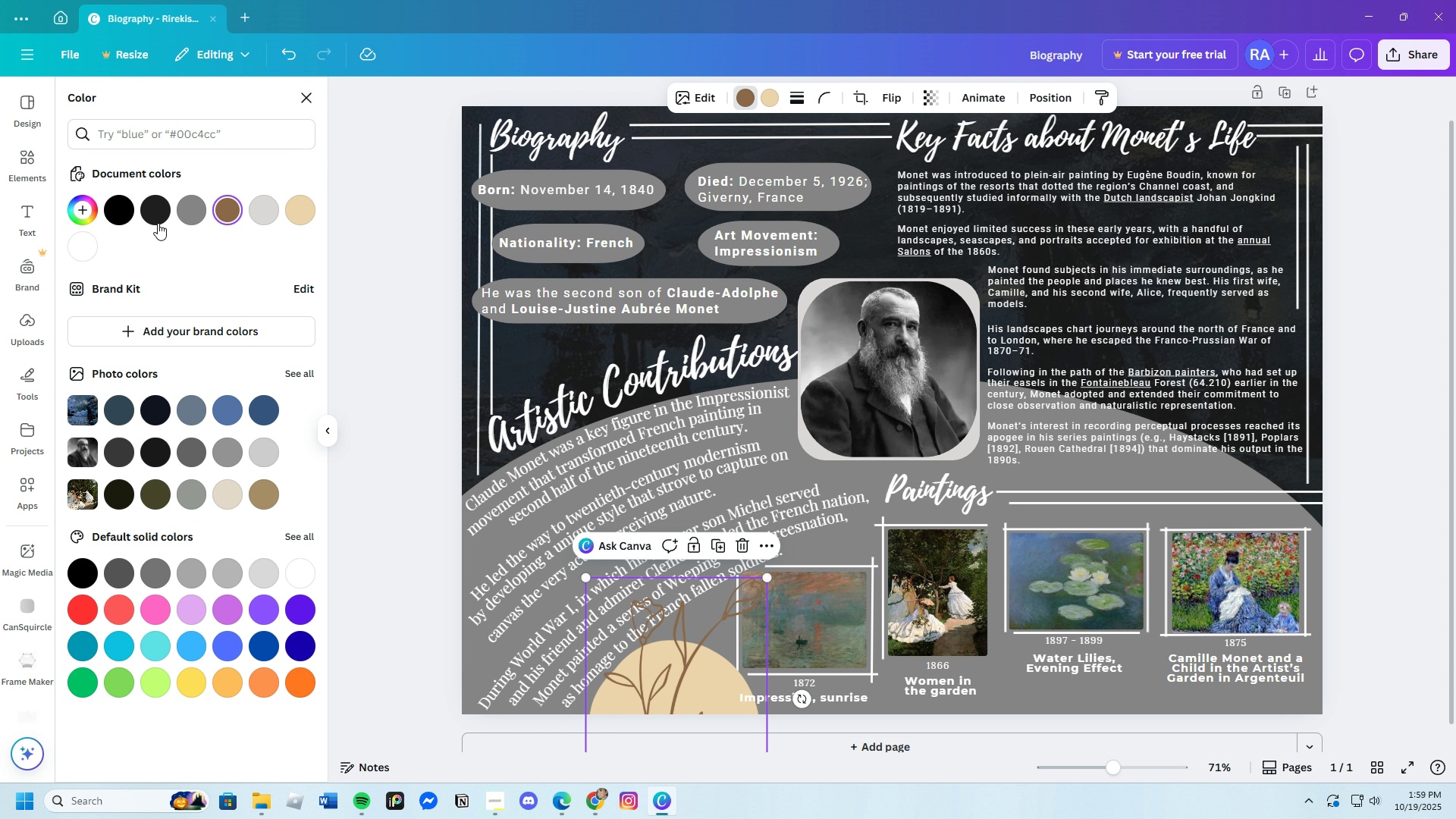 
left_click([160, 215])
 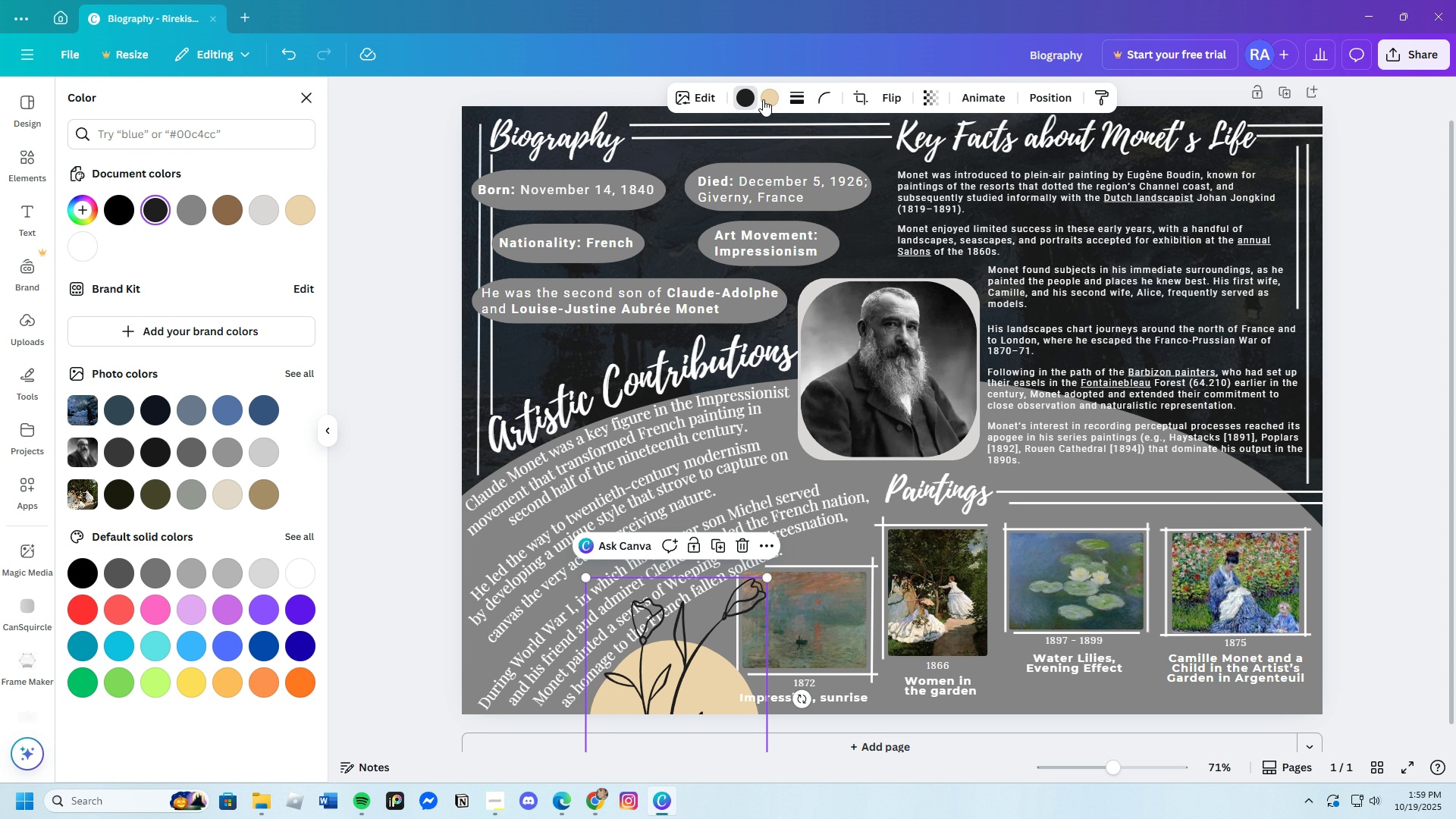 
left_click([768, 97])
 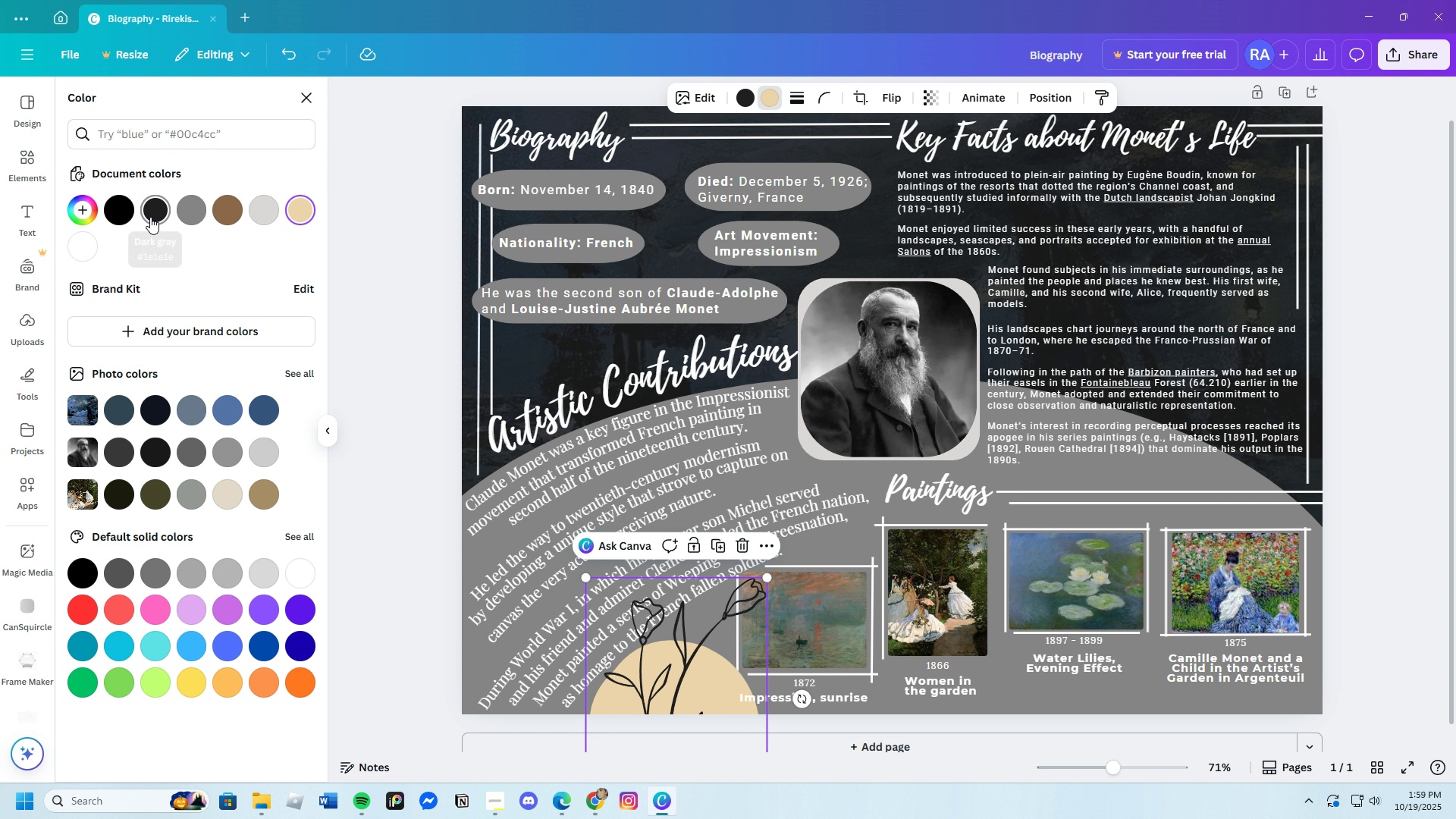 
left_click([150, 217])
 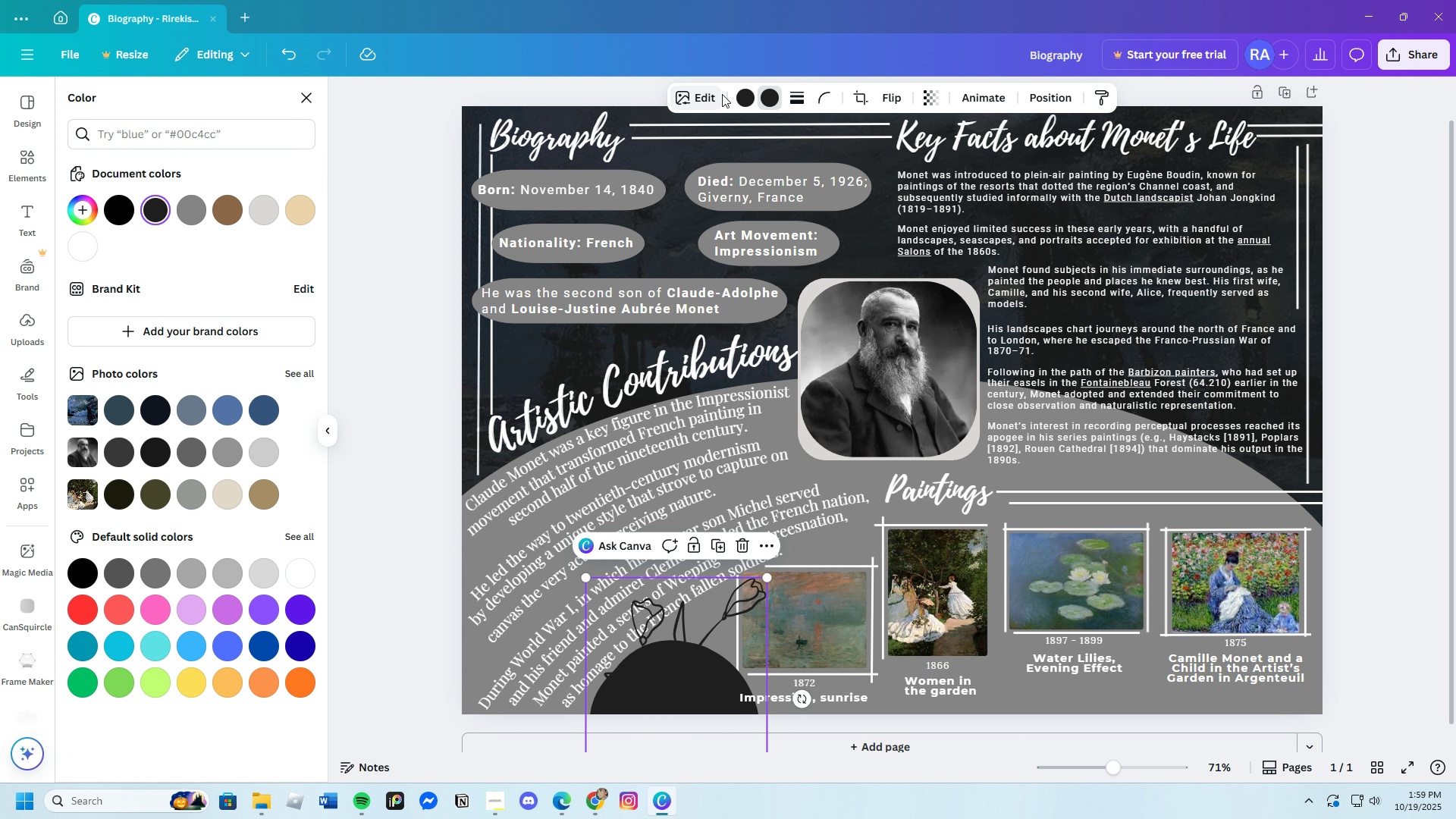 
left_click([742, 100])
 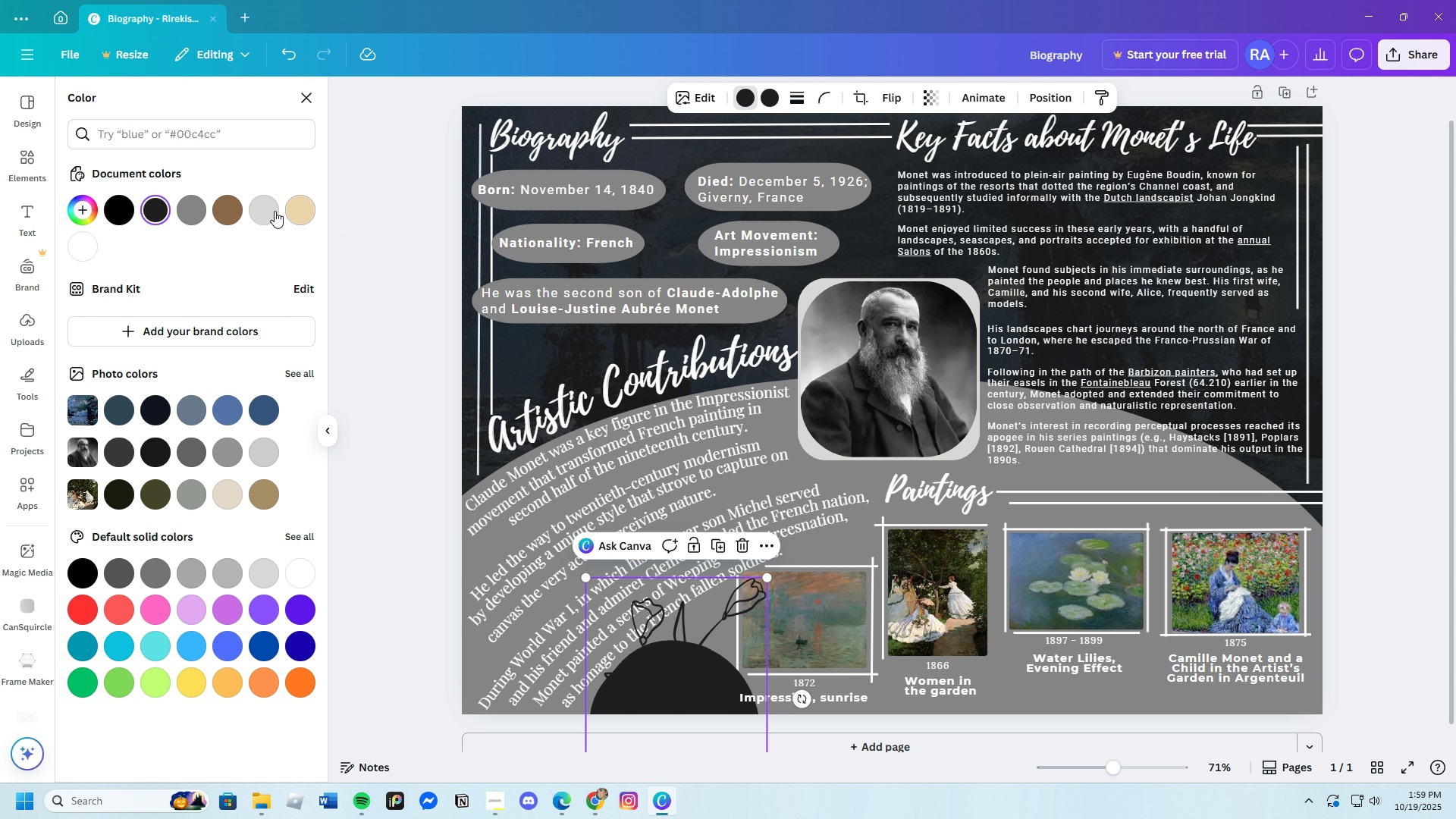 
left_click([273, 211])
 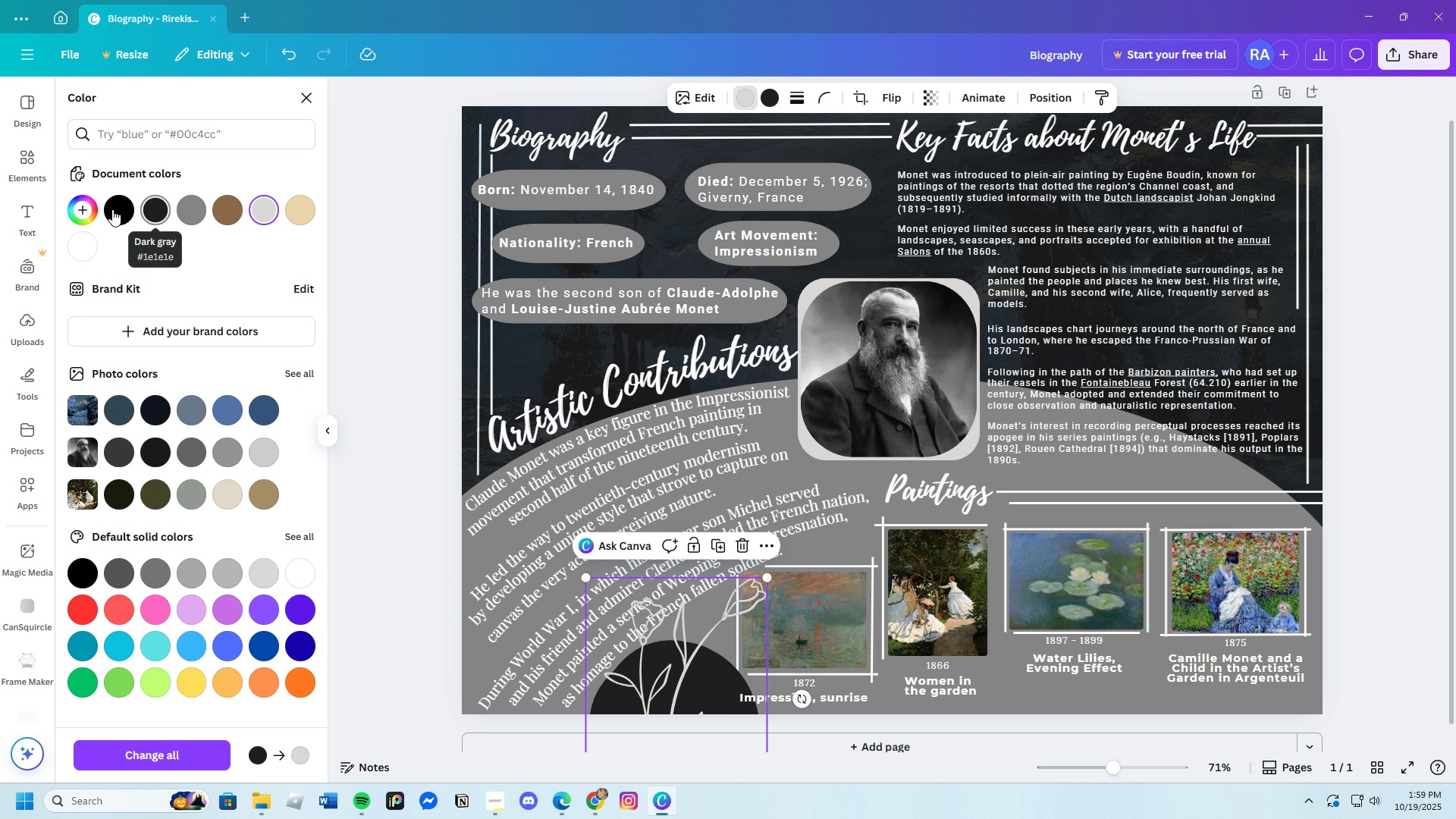 
left_click([87, 210])
 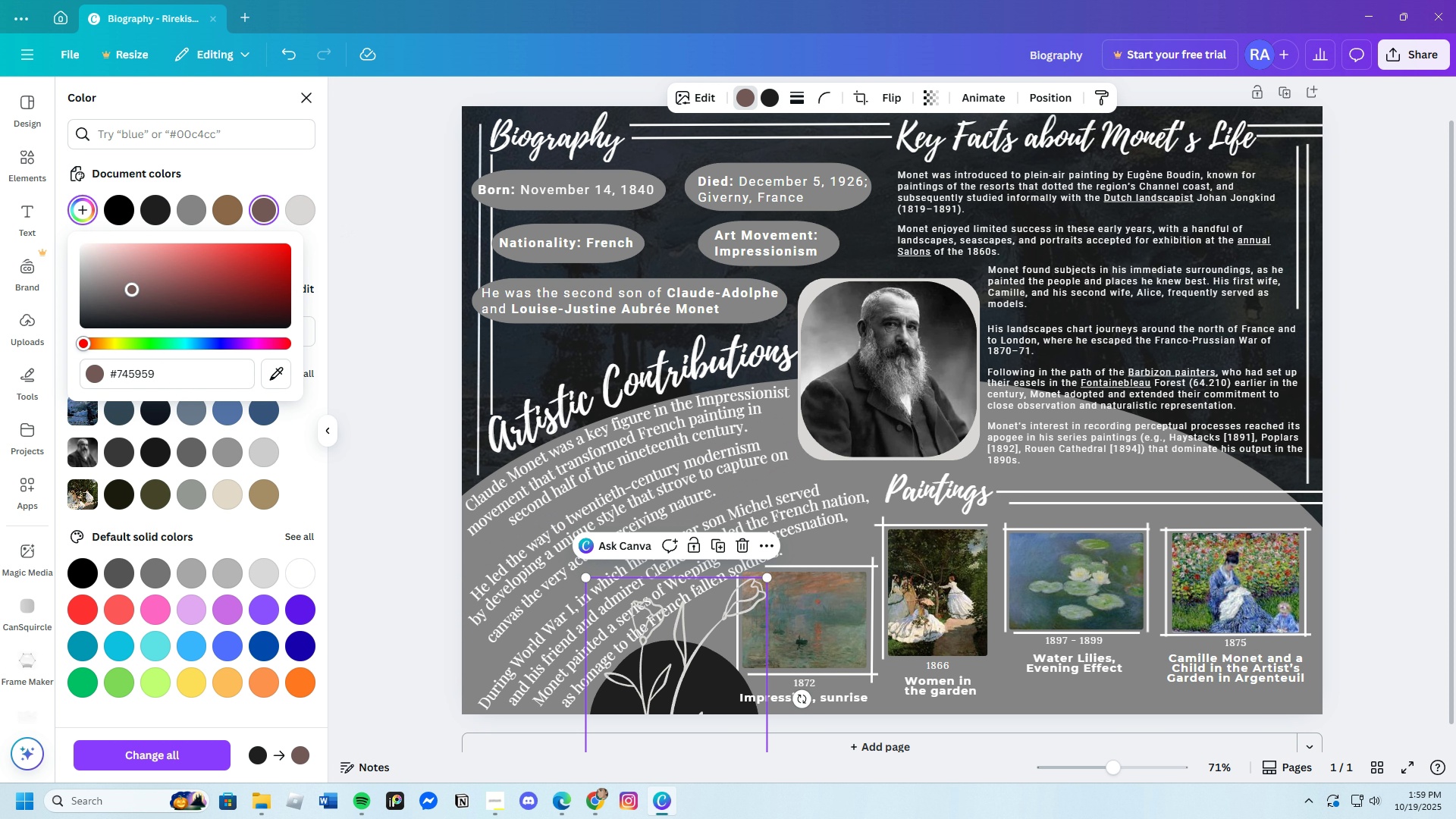 
left_click_drag(start_coordinate=[130, 290], to_coordinate=[121, 313])
 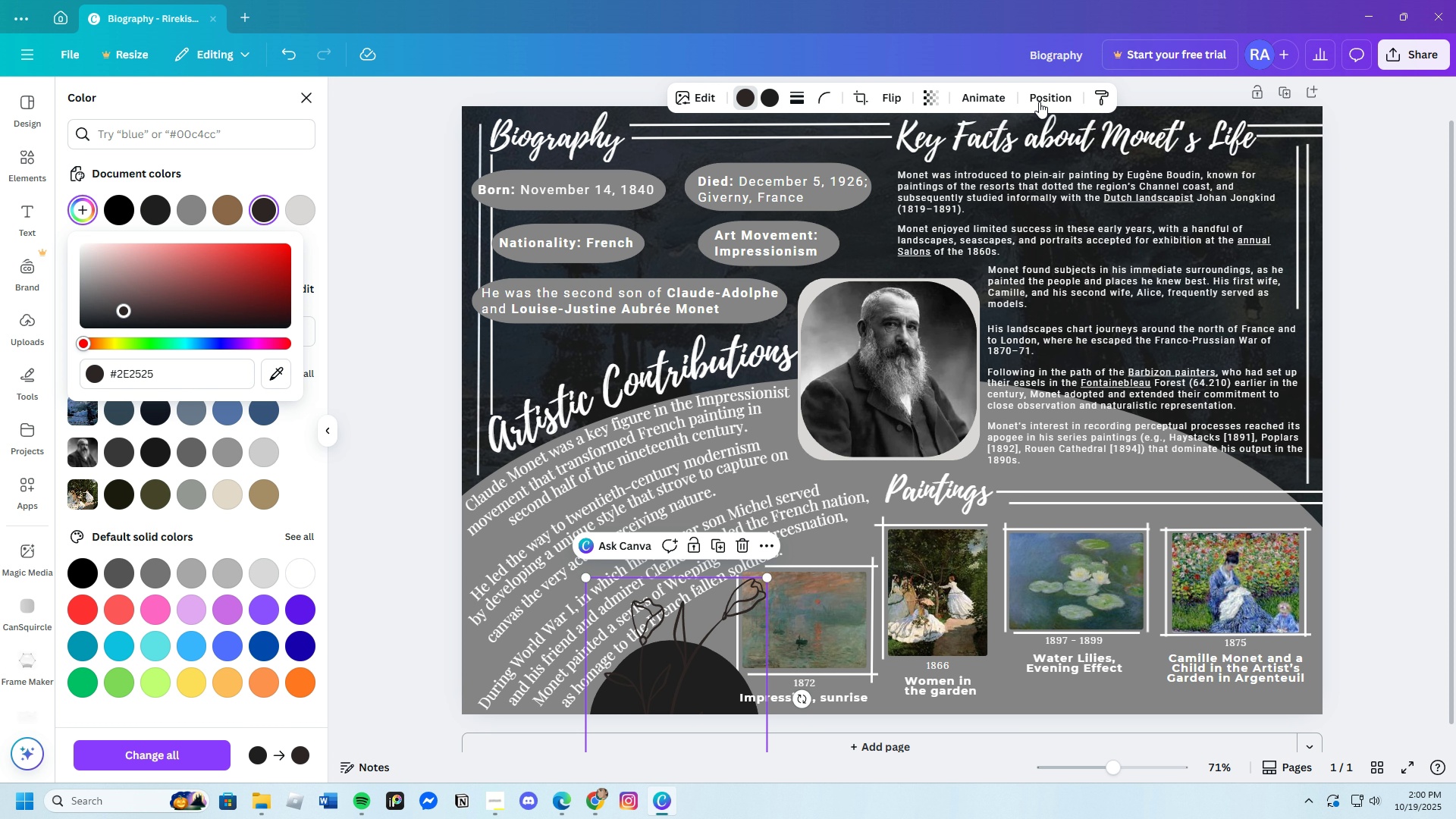 
left_click_drag(start_coordinate=[1049, 98], to_coordinate=[1043, 98])
 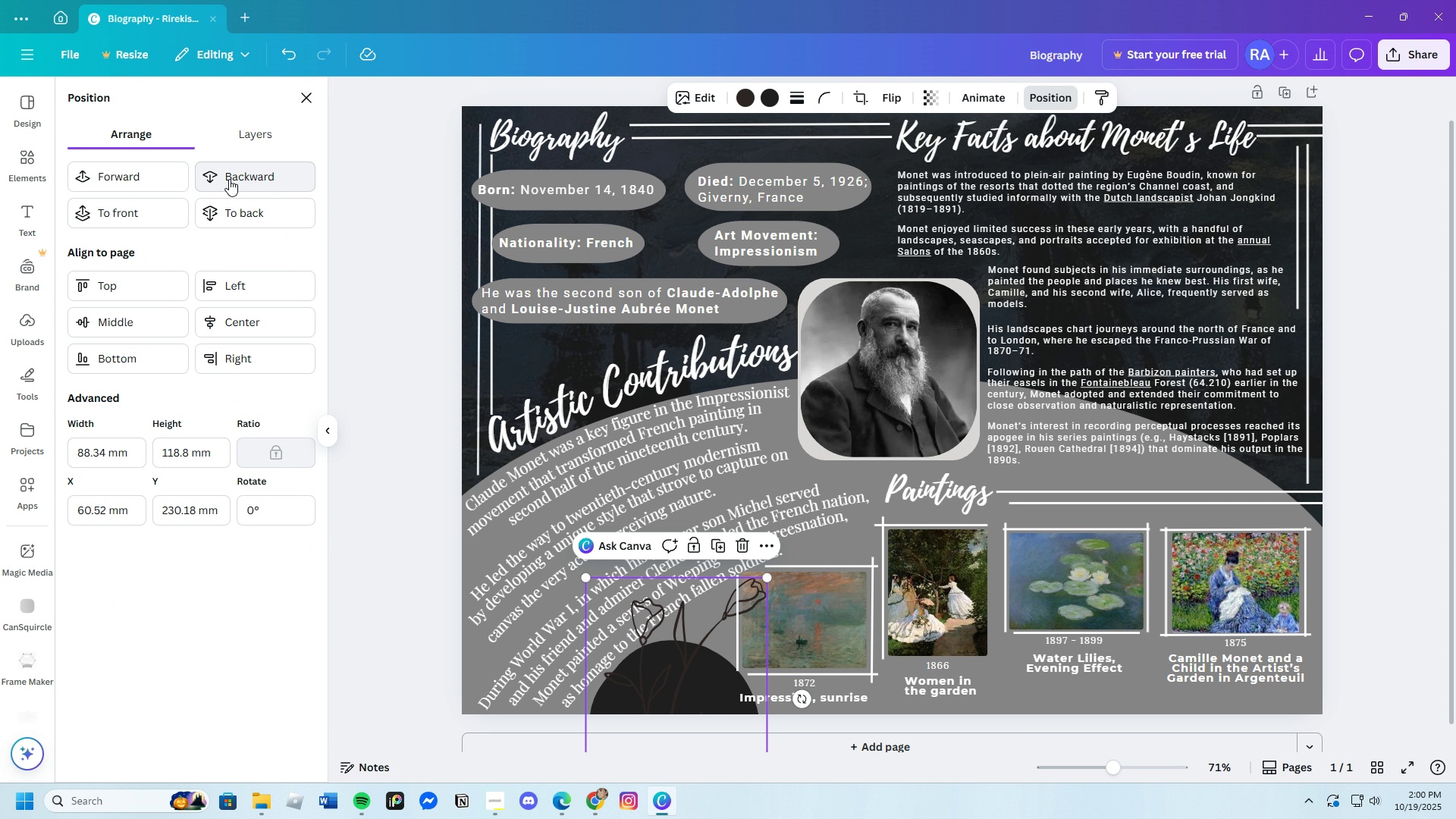 
double_click([229, 179])
 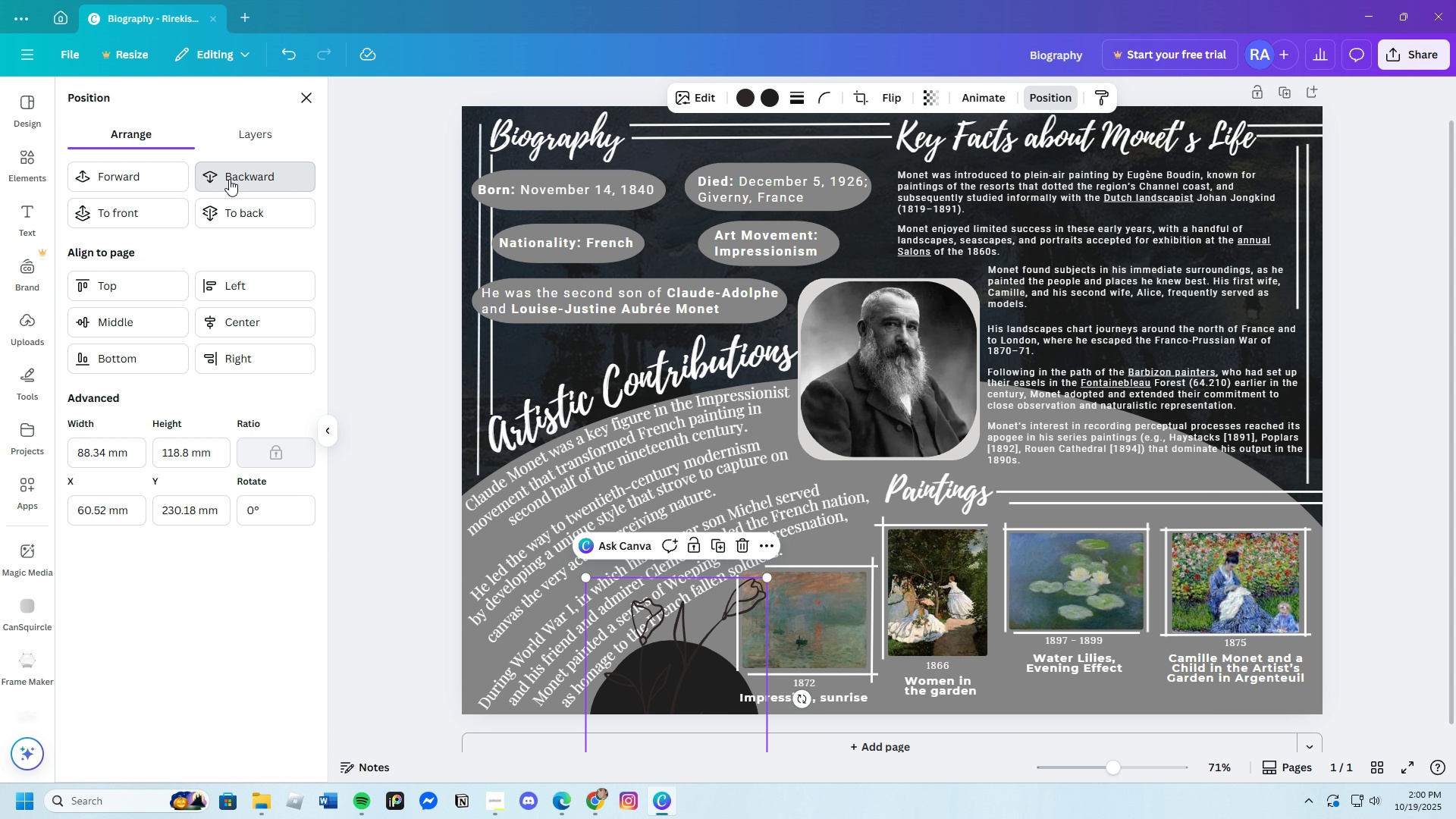 
triple_click([229, 179])
 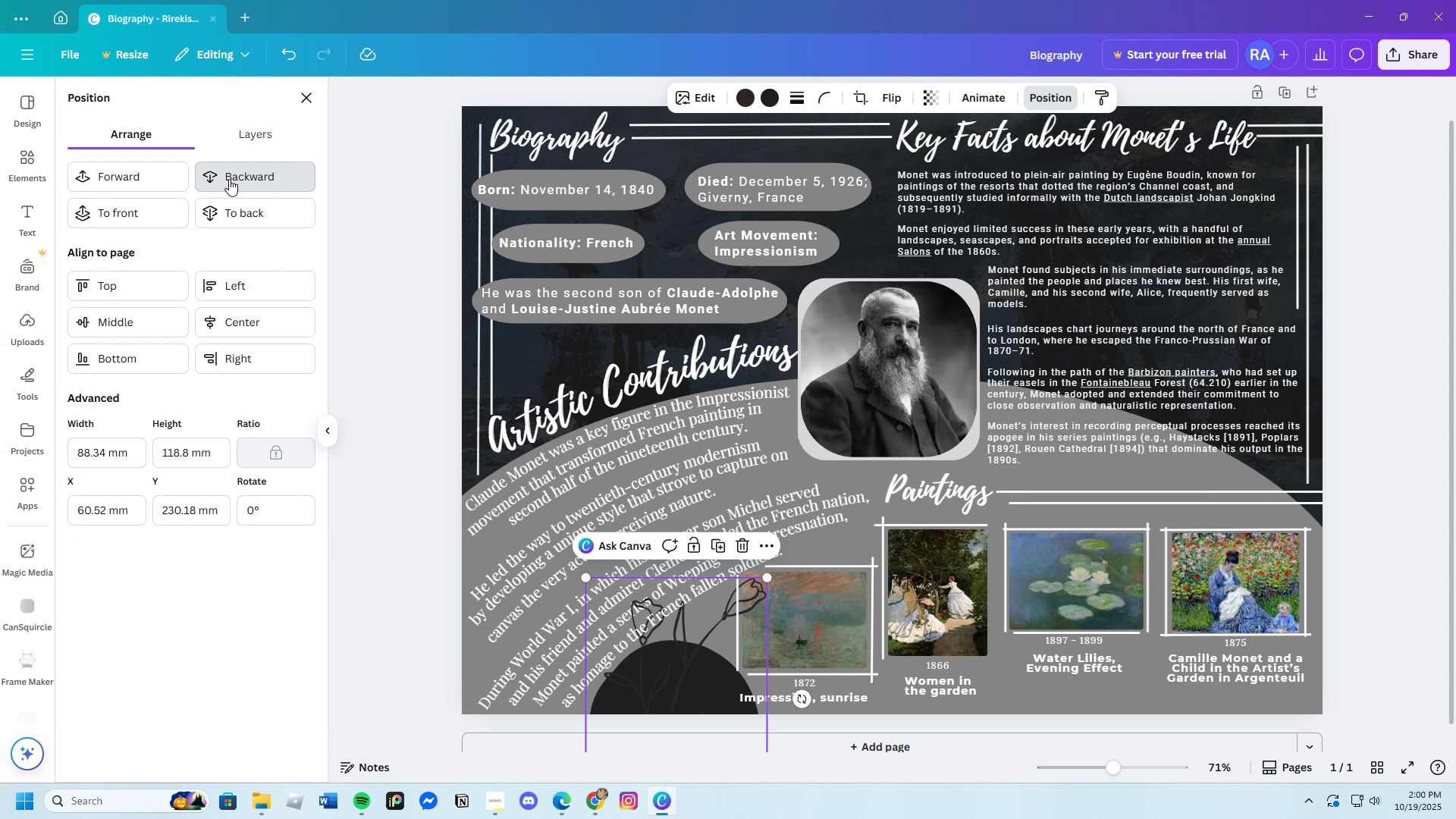 
triple_click([229, 179])
 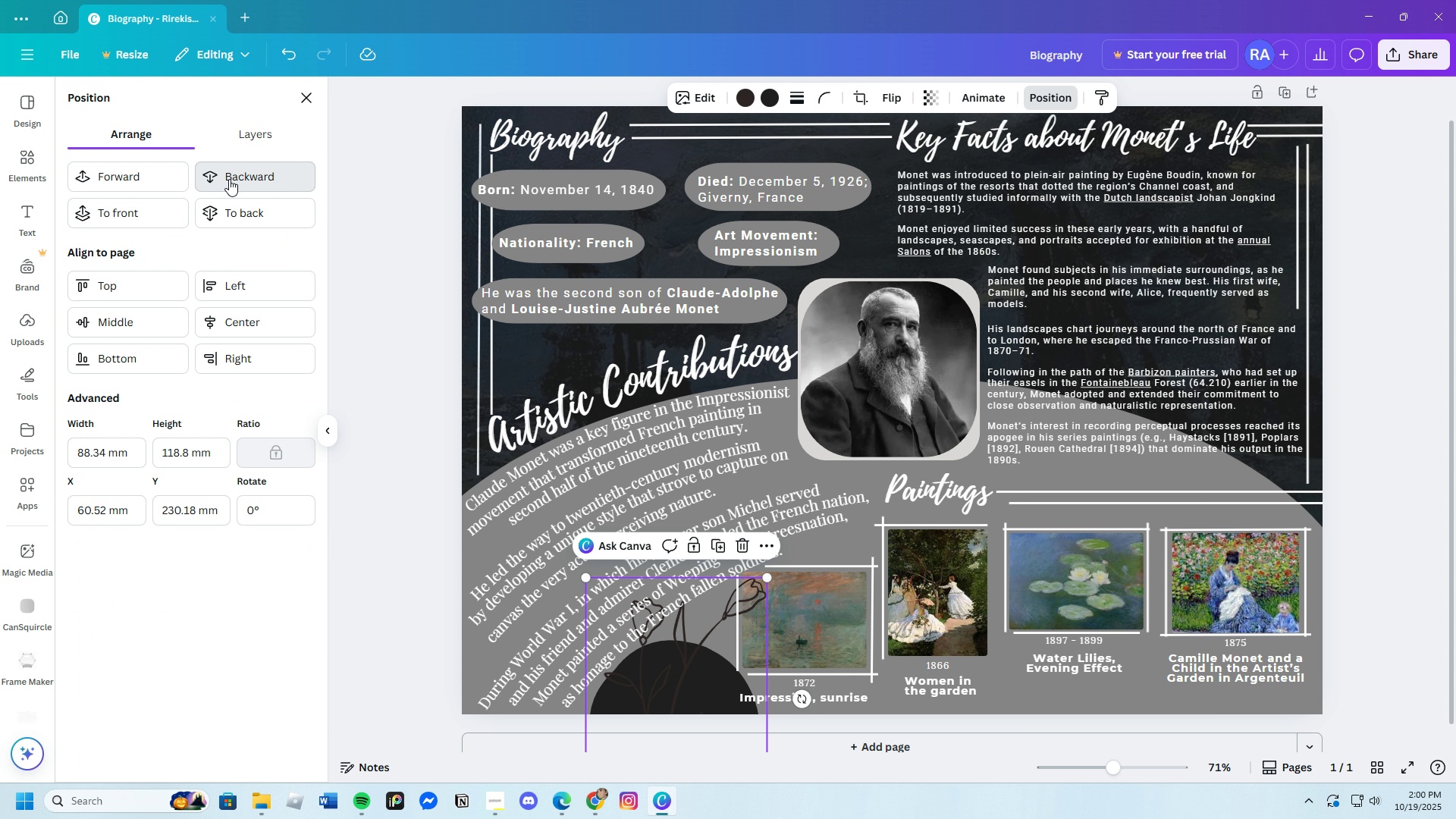 
left_click([229, 179])
 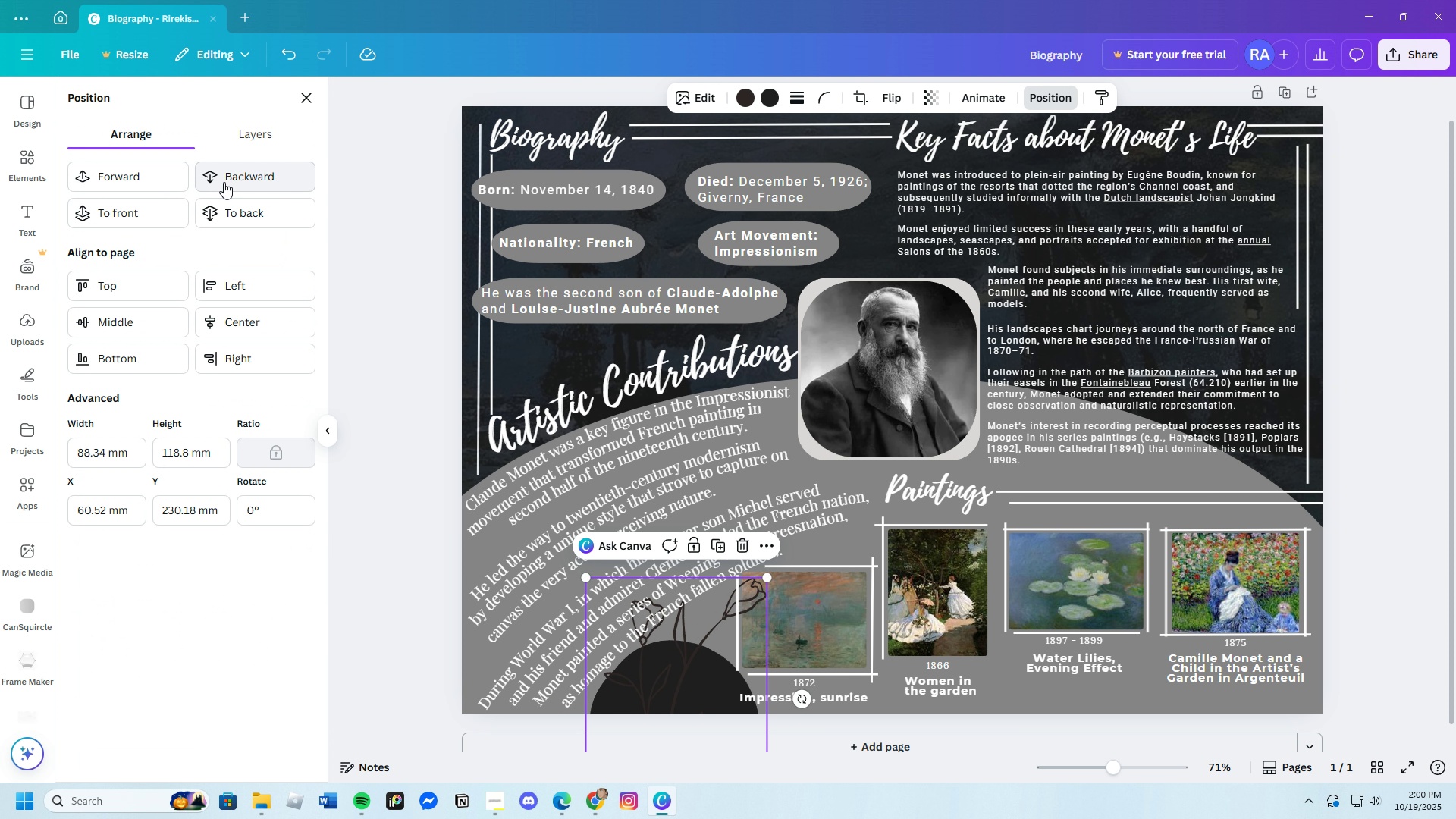 
double_click([224, 181])
 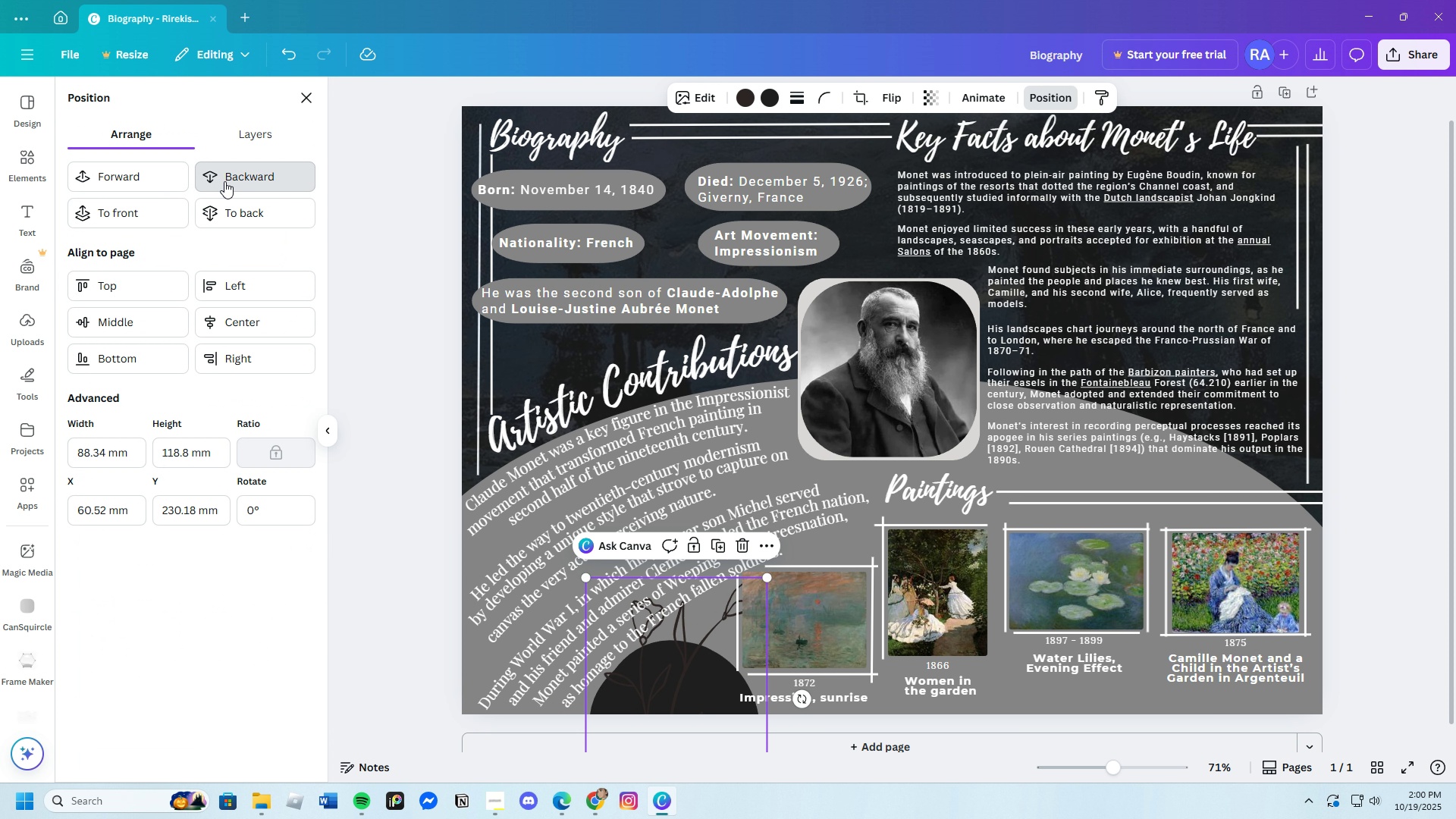 
triple_click([224, 181])
 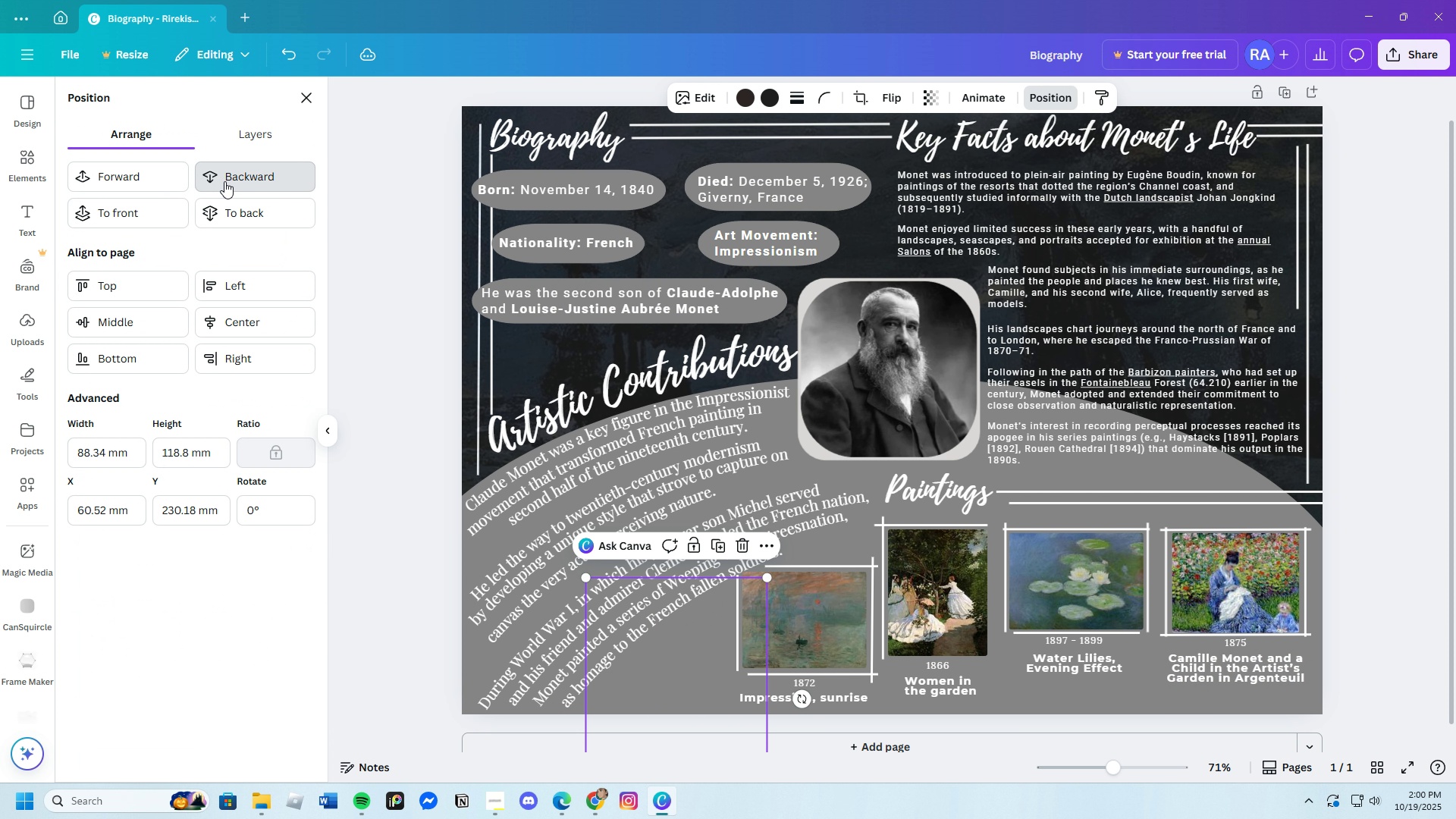 
triple_click([224, 181])
 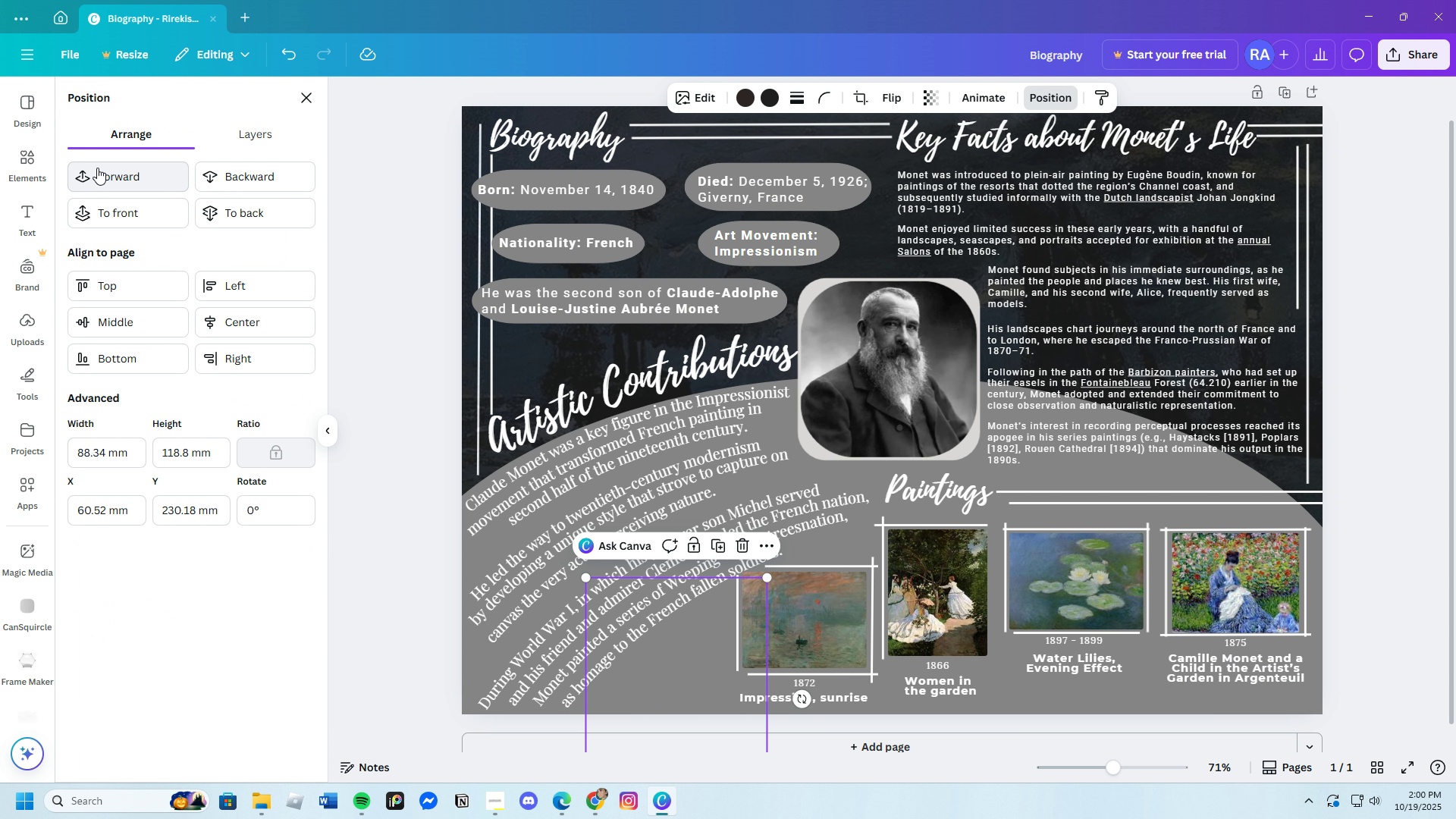 
left_click([97, 168])
 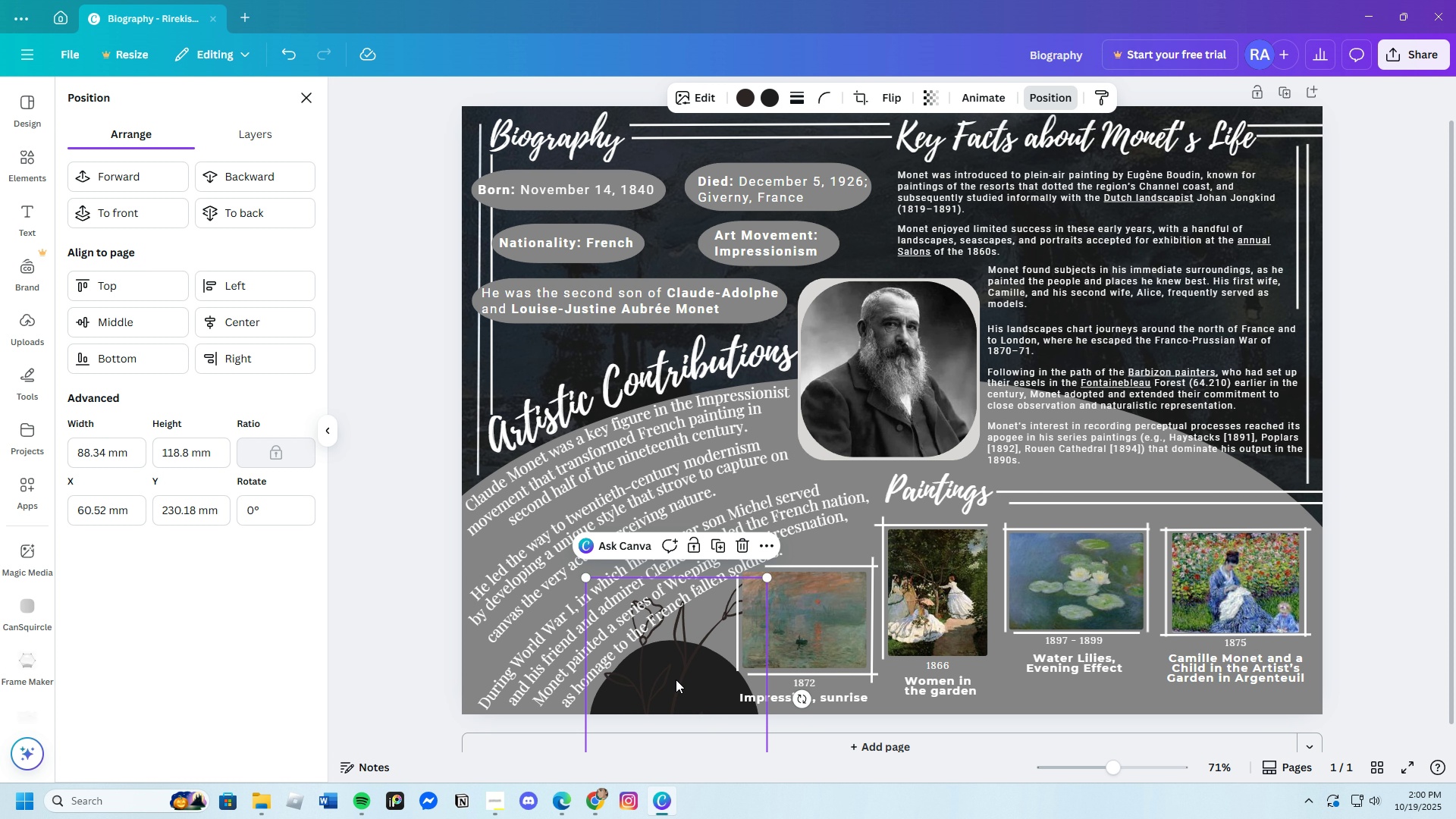 
left_click_drag(start_coordinate=[676, 679], to_coordinate=[698, 700])
 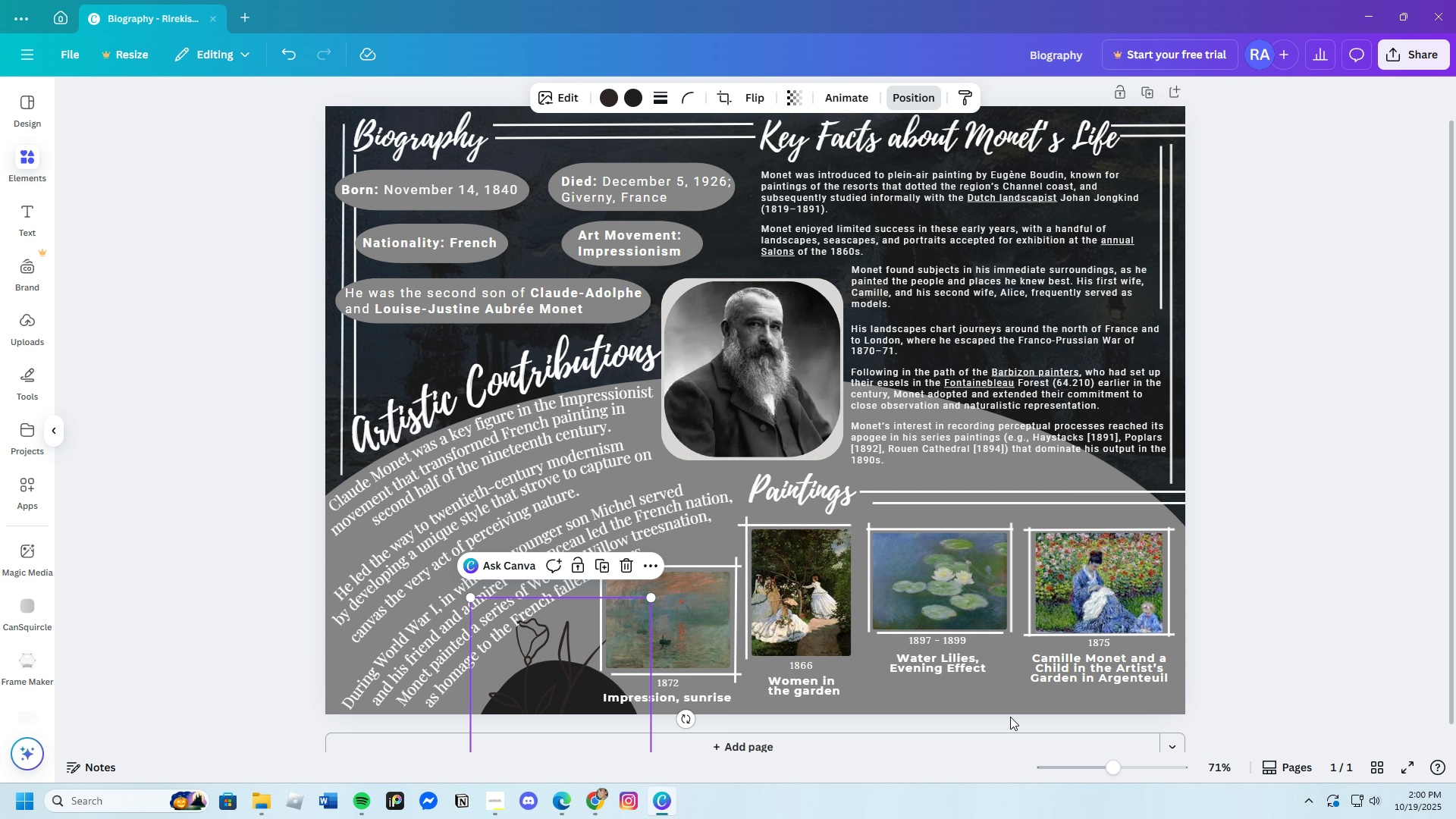 
left_click([1010, 717])
 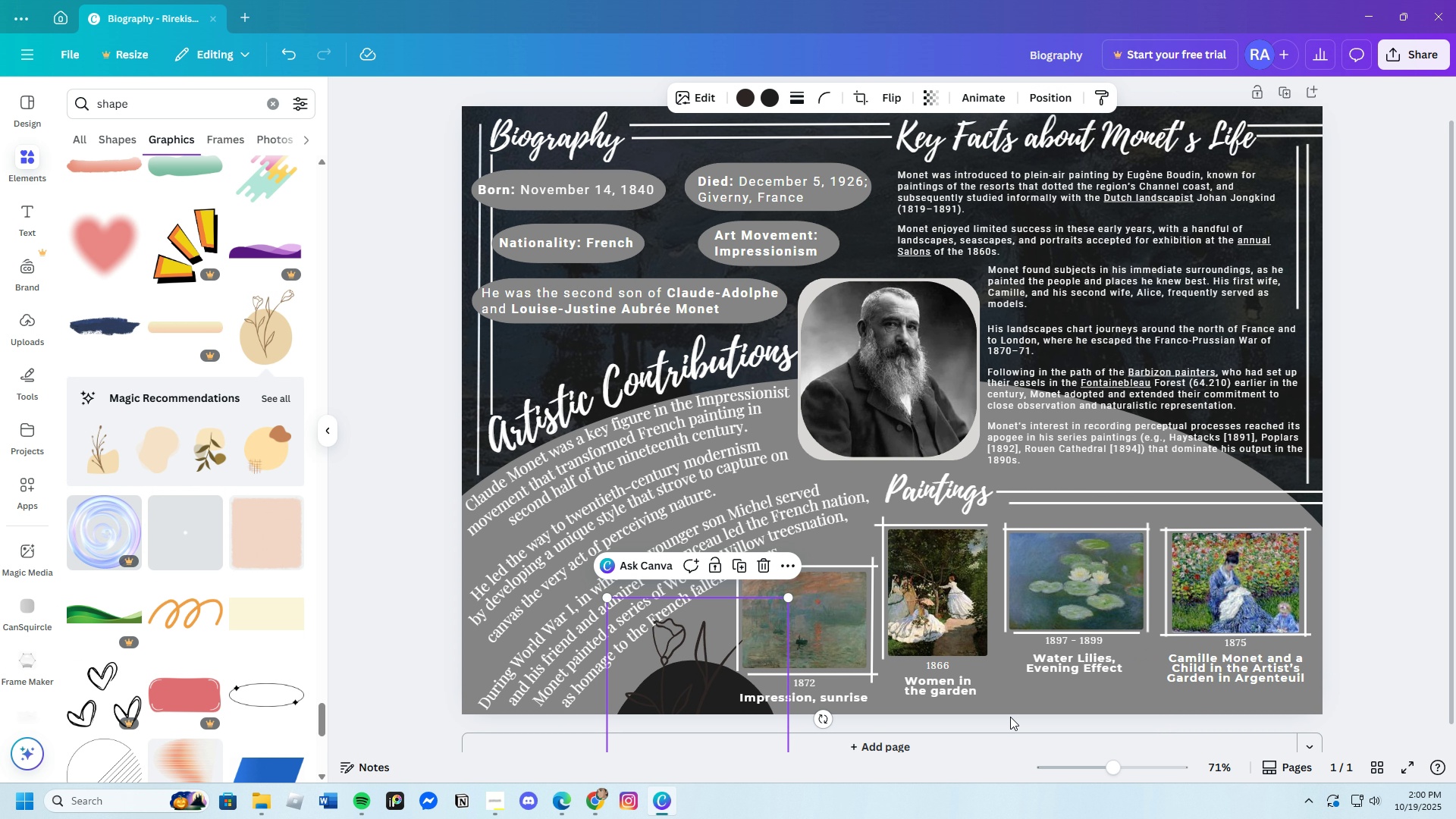 
left_click([1010, 717])
 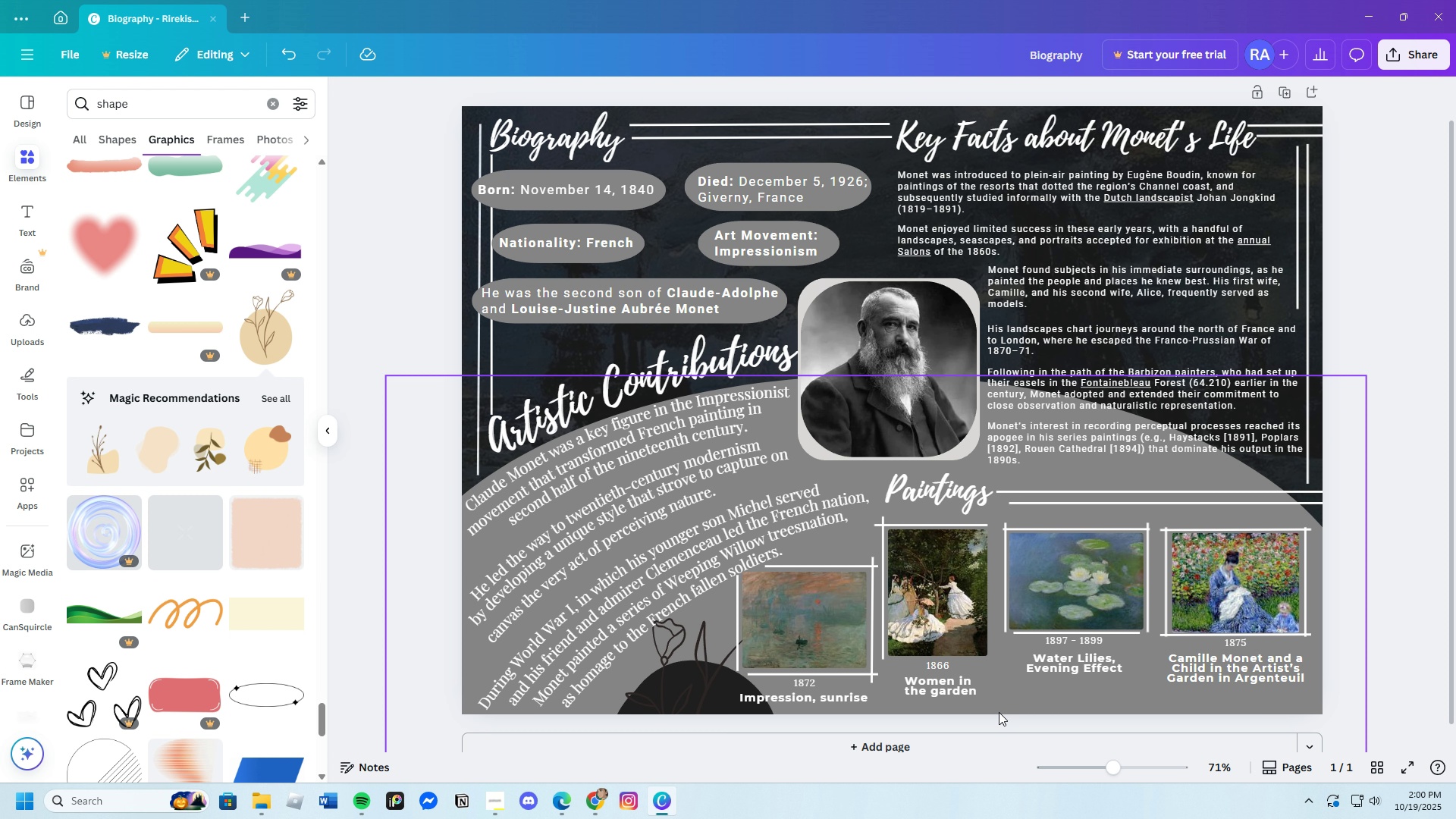 
wait(8.49)
 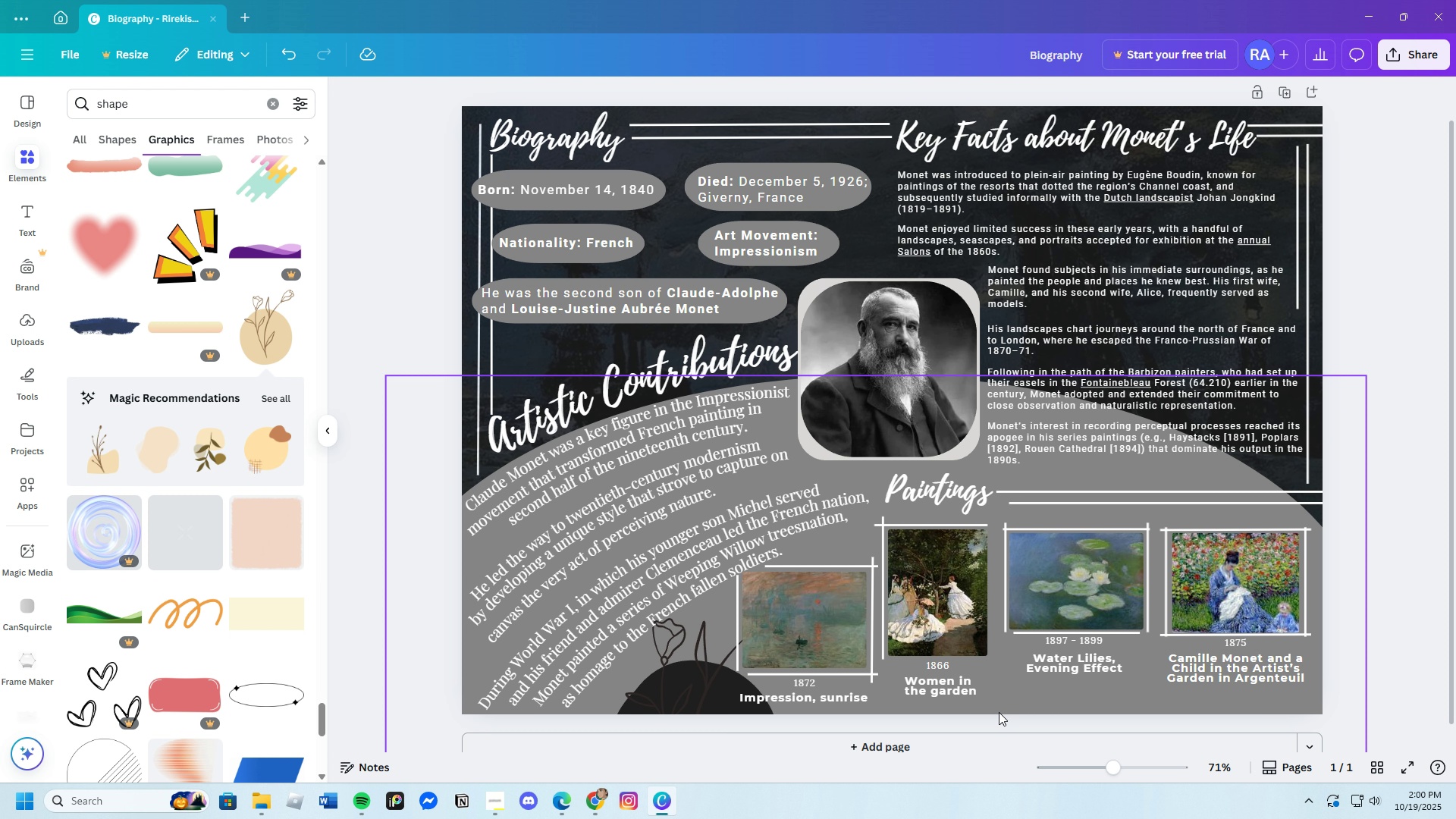 
left_click([674, 698])
 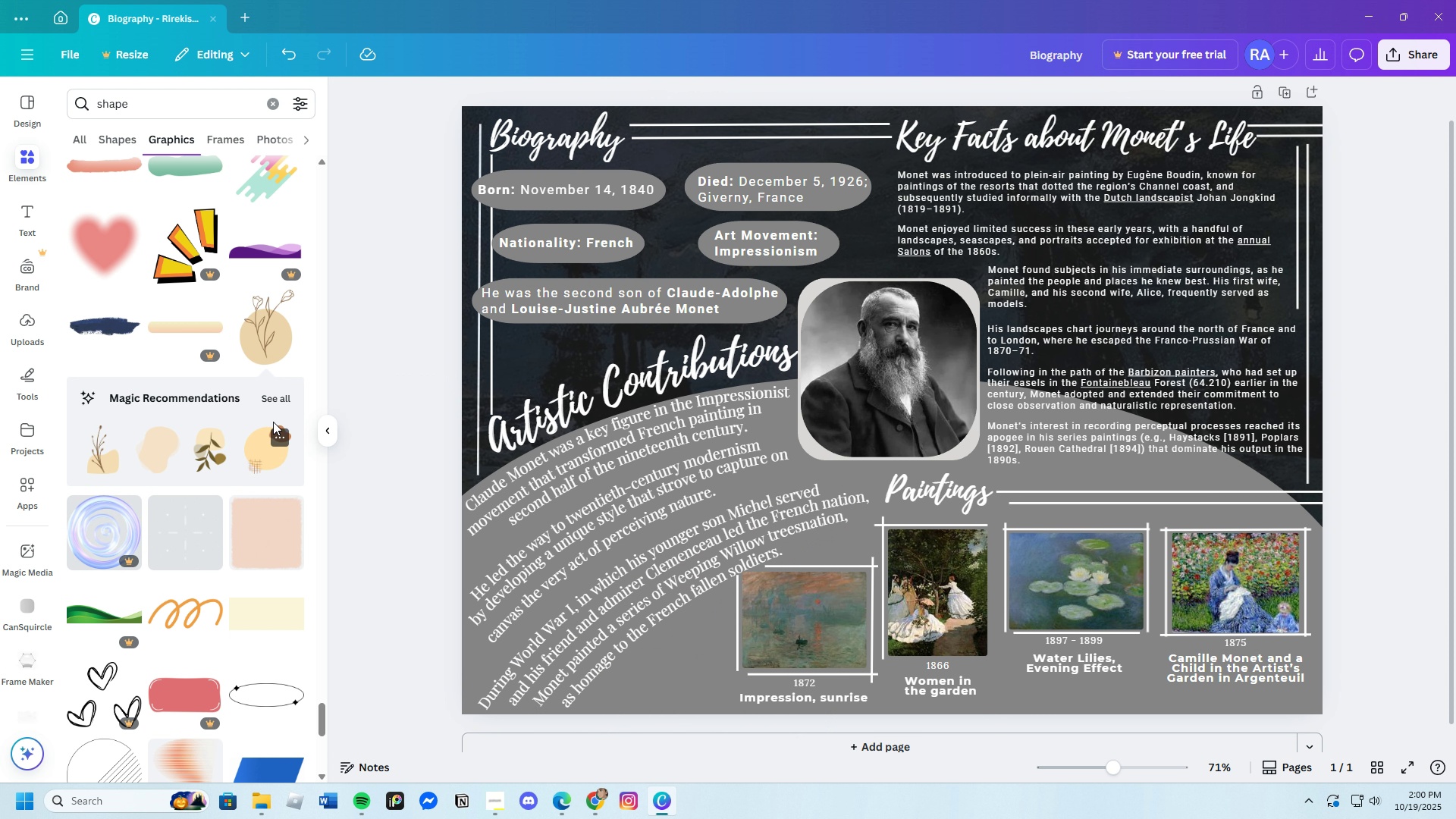 
left_click([275, 395])
 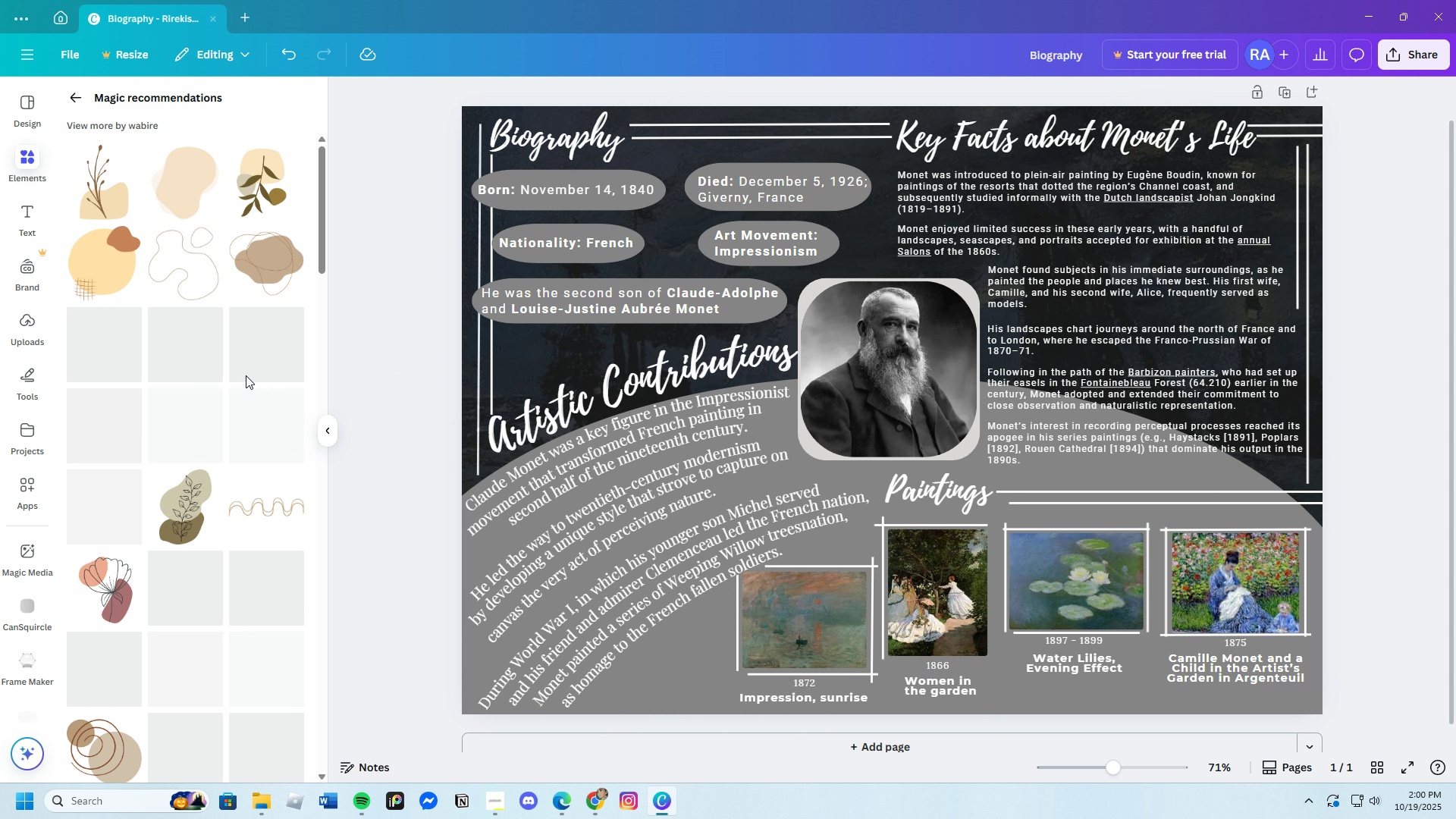 
left_click([162, 197])
 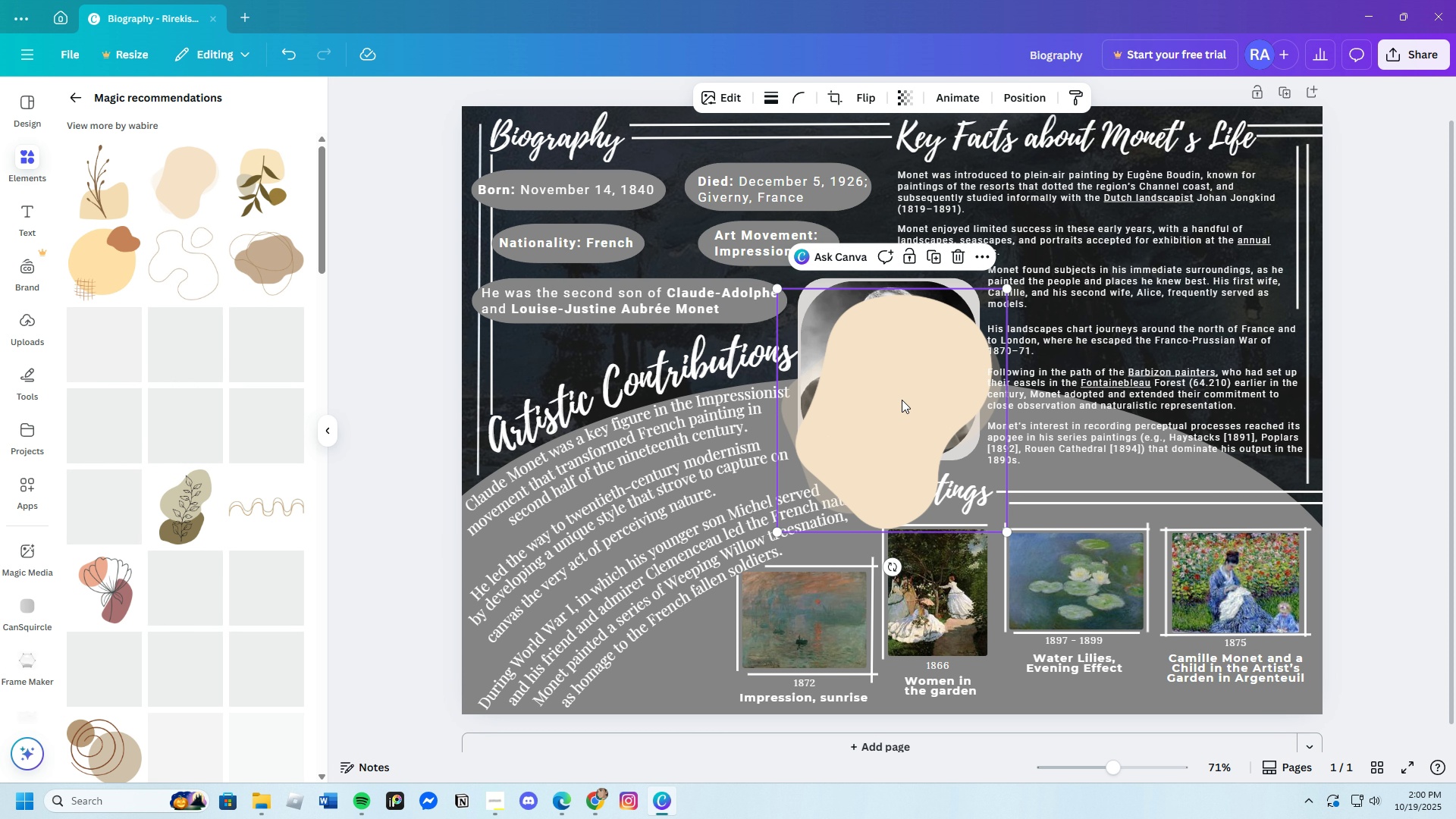 
left_click_drag(start_coordinate=[902, 400], to_coordinate=[774, 513])
 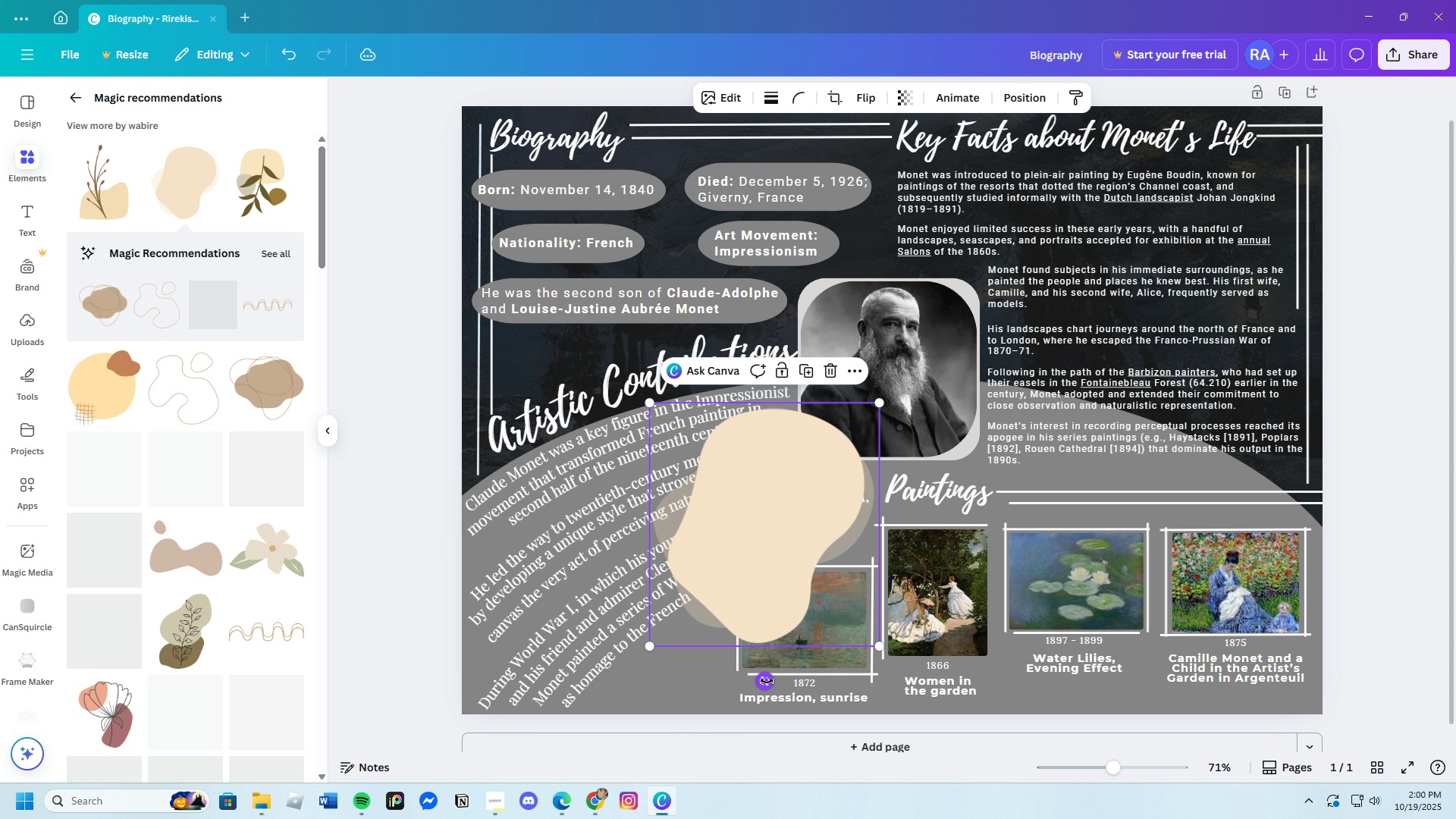 
left_click_drag(start_coordinate=[767, 681], to_coordinate=[804, 473])
 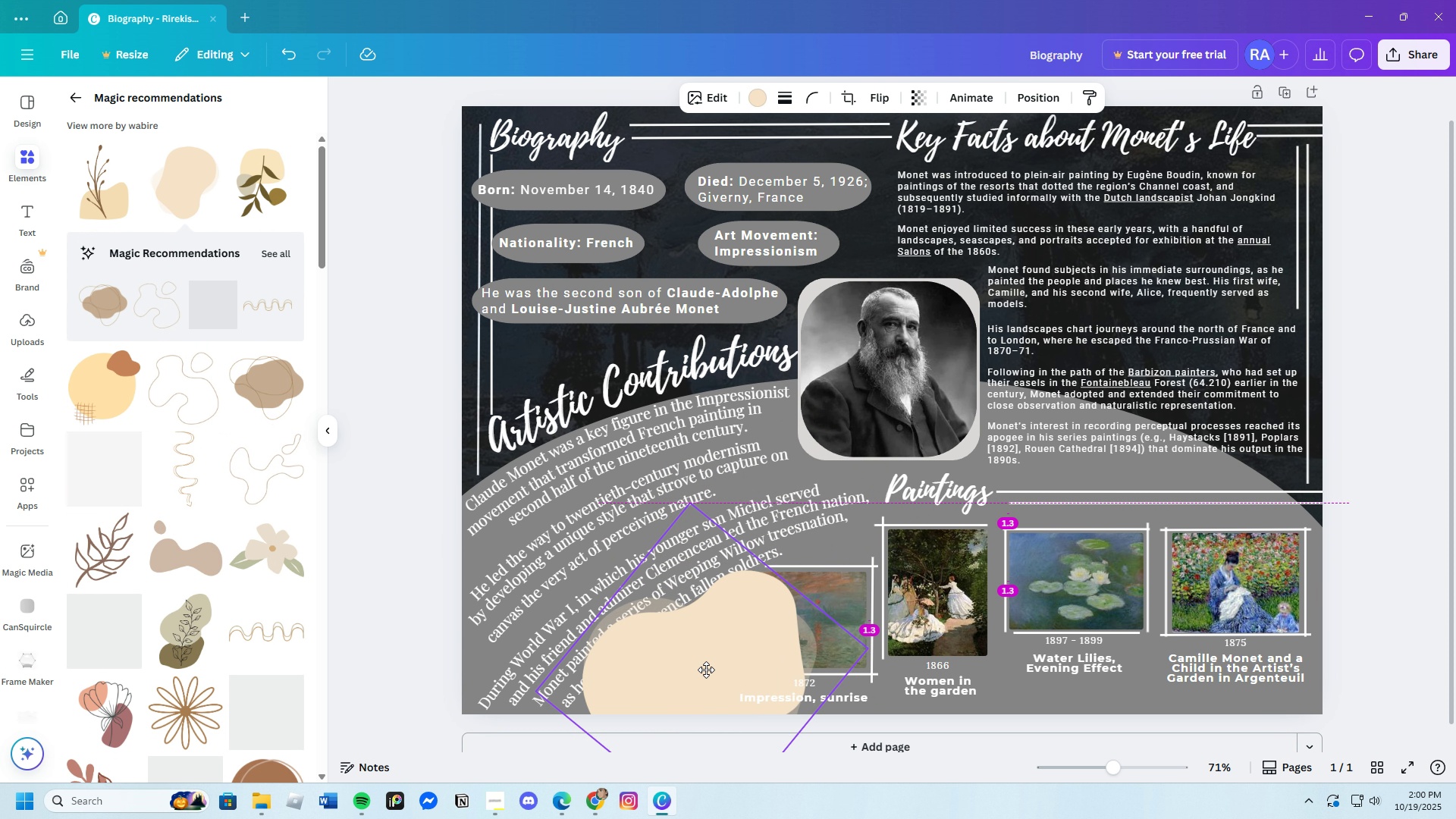 
left_click_drag(start_coordinate=[774, 521], to_coordinate=[676, 679])
 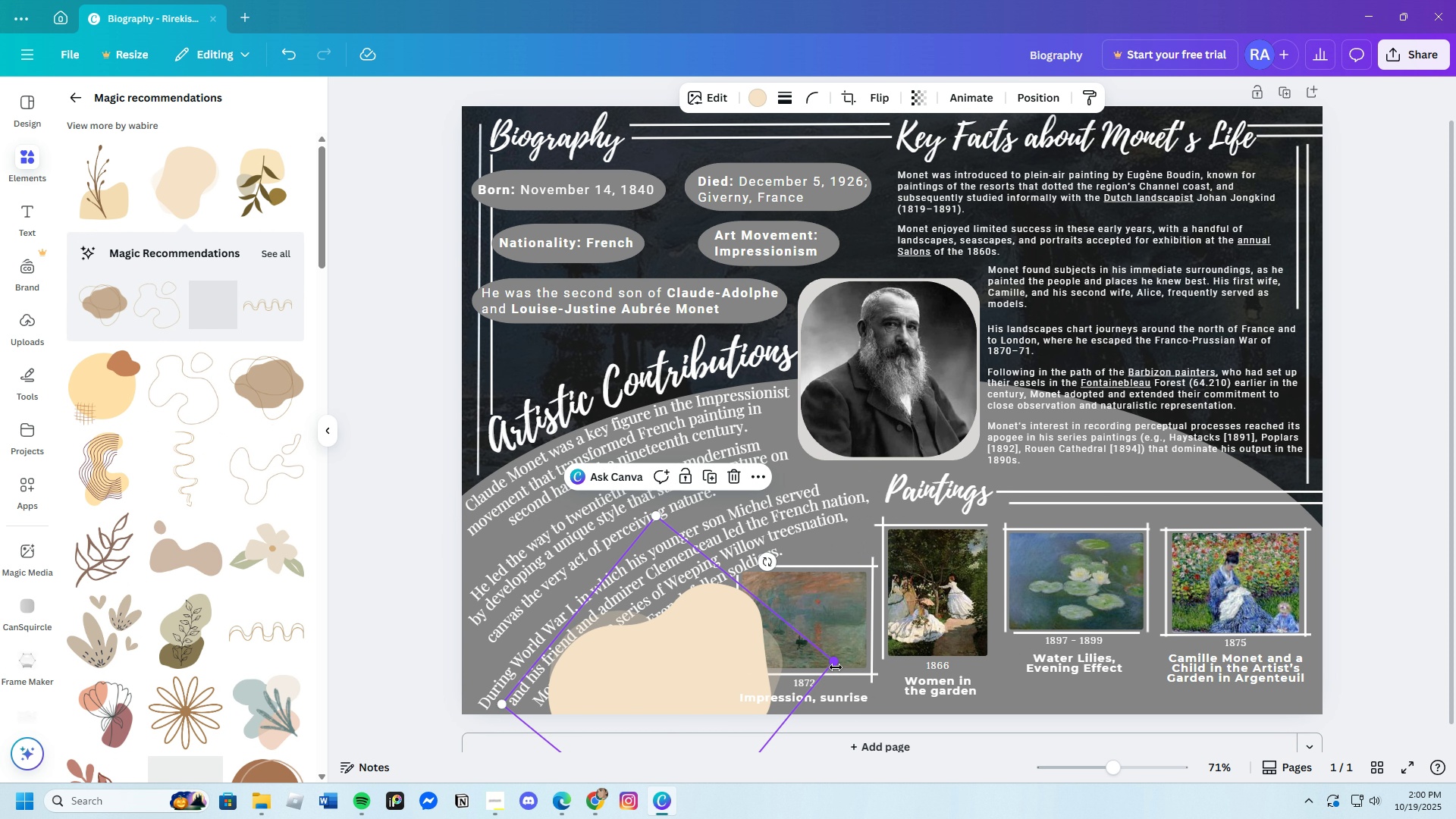 
left_click_drag(start_coordinate=[836, 667], to_coordinate=[915, 653])
 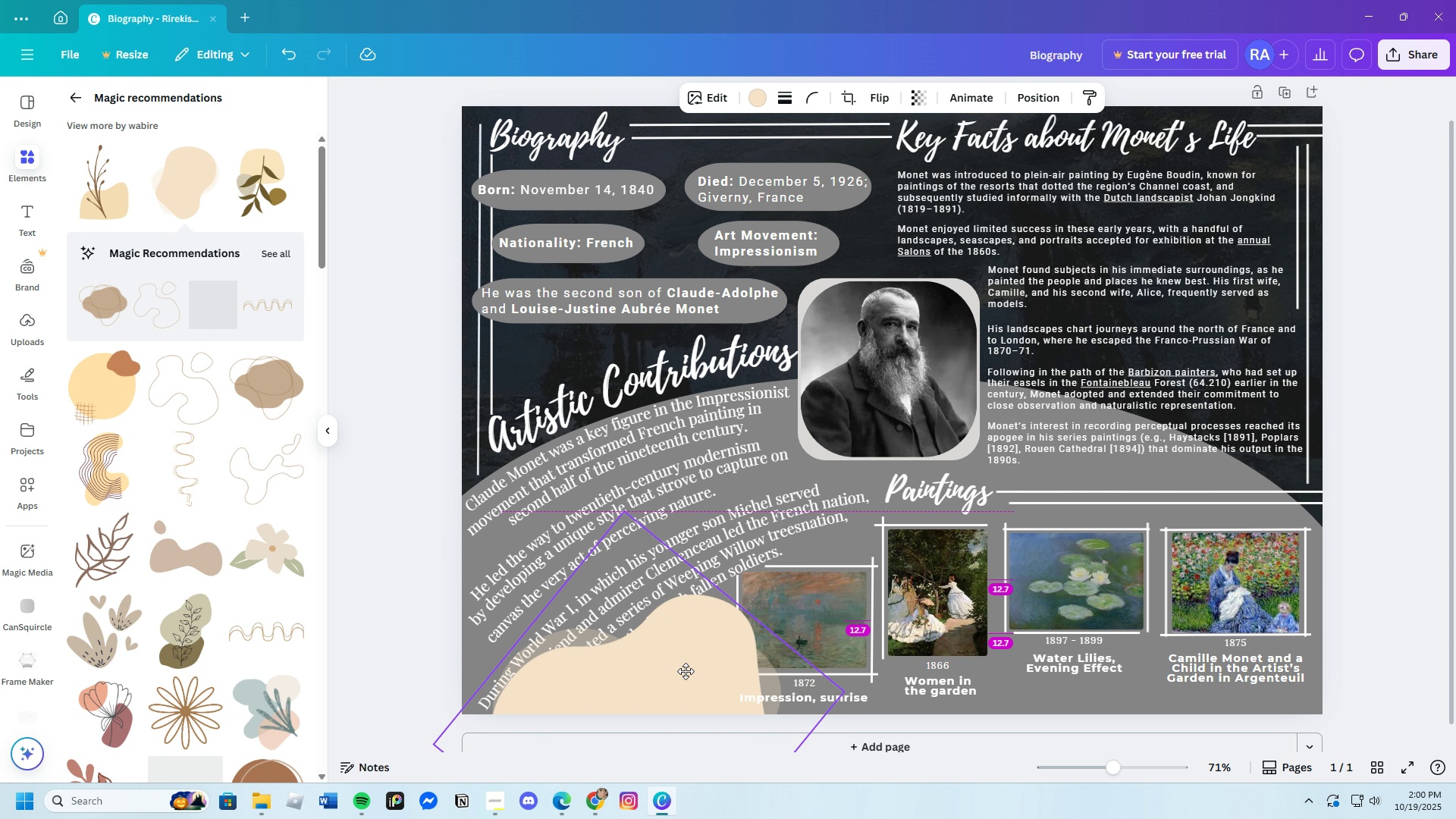 
left_click_drag(start_coordinate=[767, 629], to_coordinate=[734, 651])
 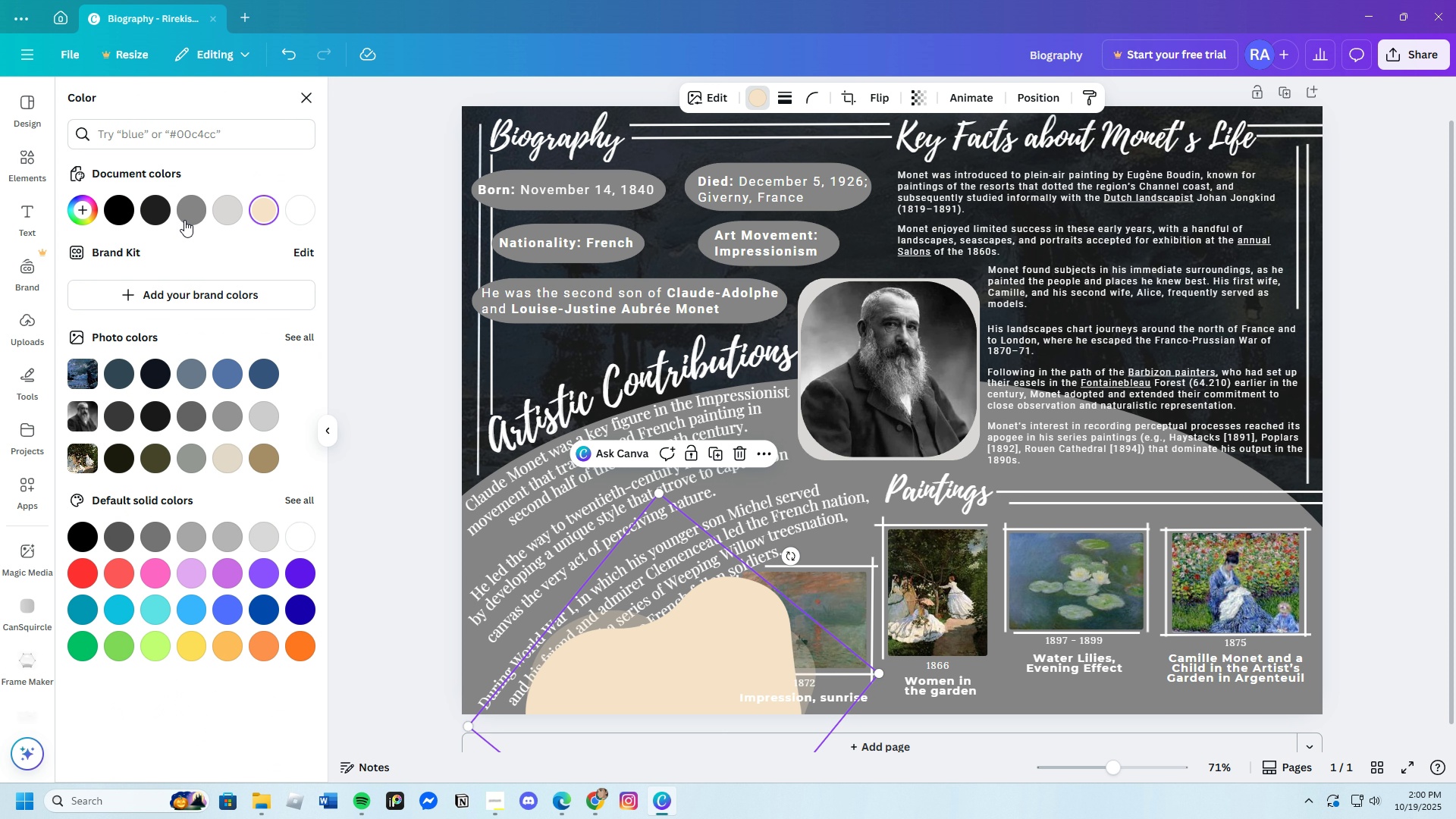 
left_click([151, 217])
 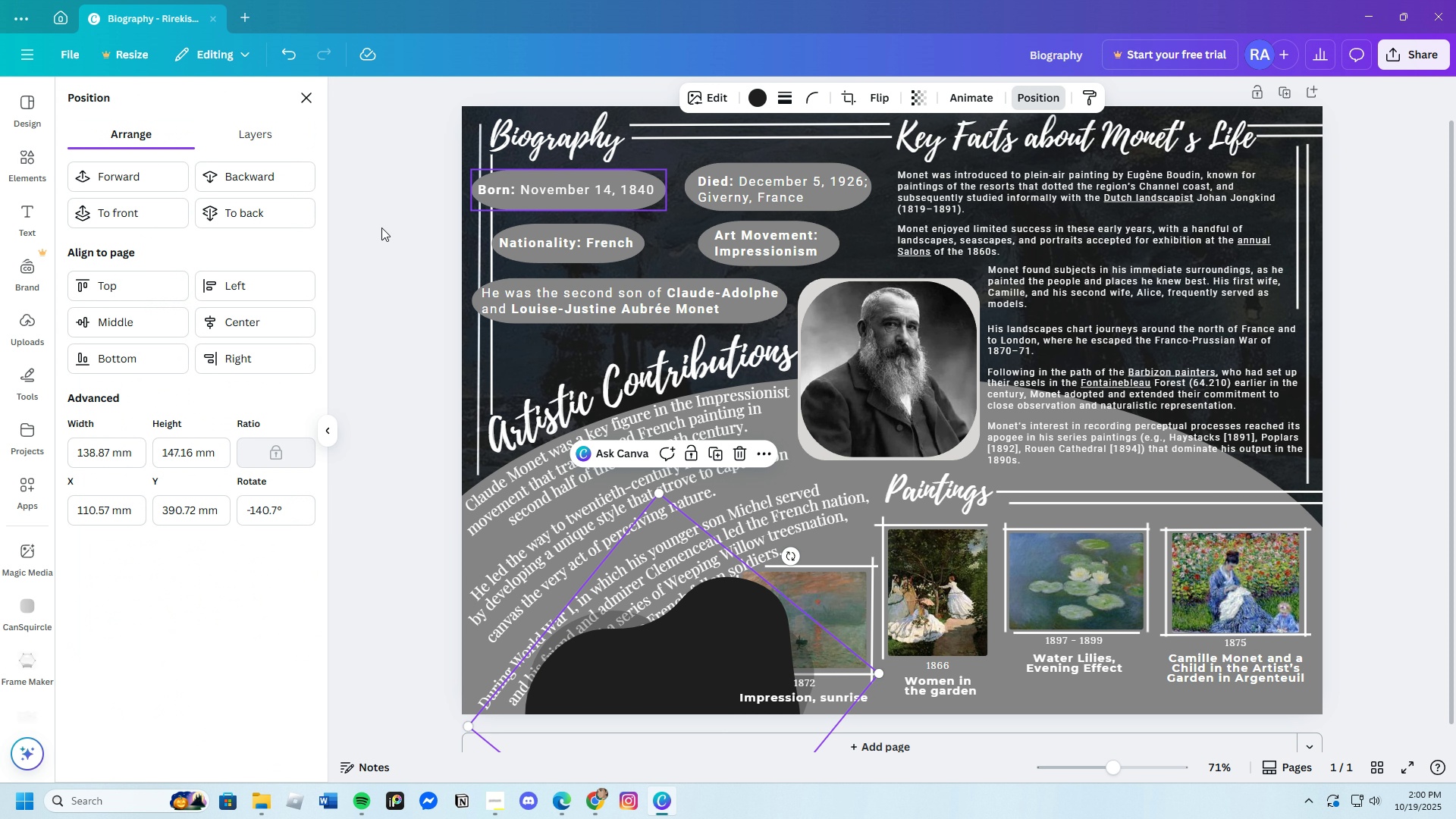 
triple_click([263, 172])
 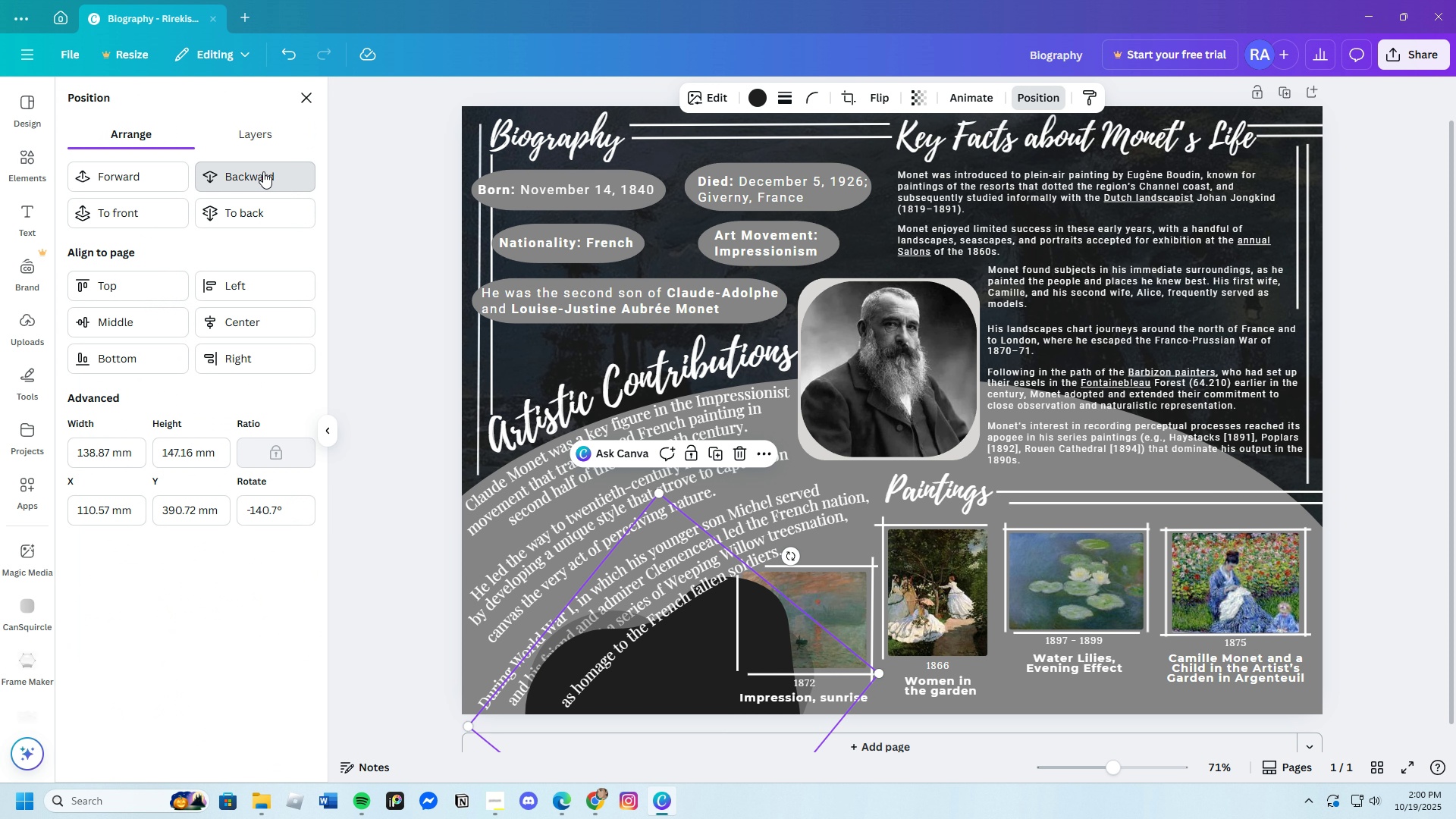 
triple_click([263, 172])
 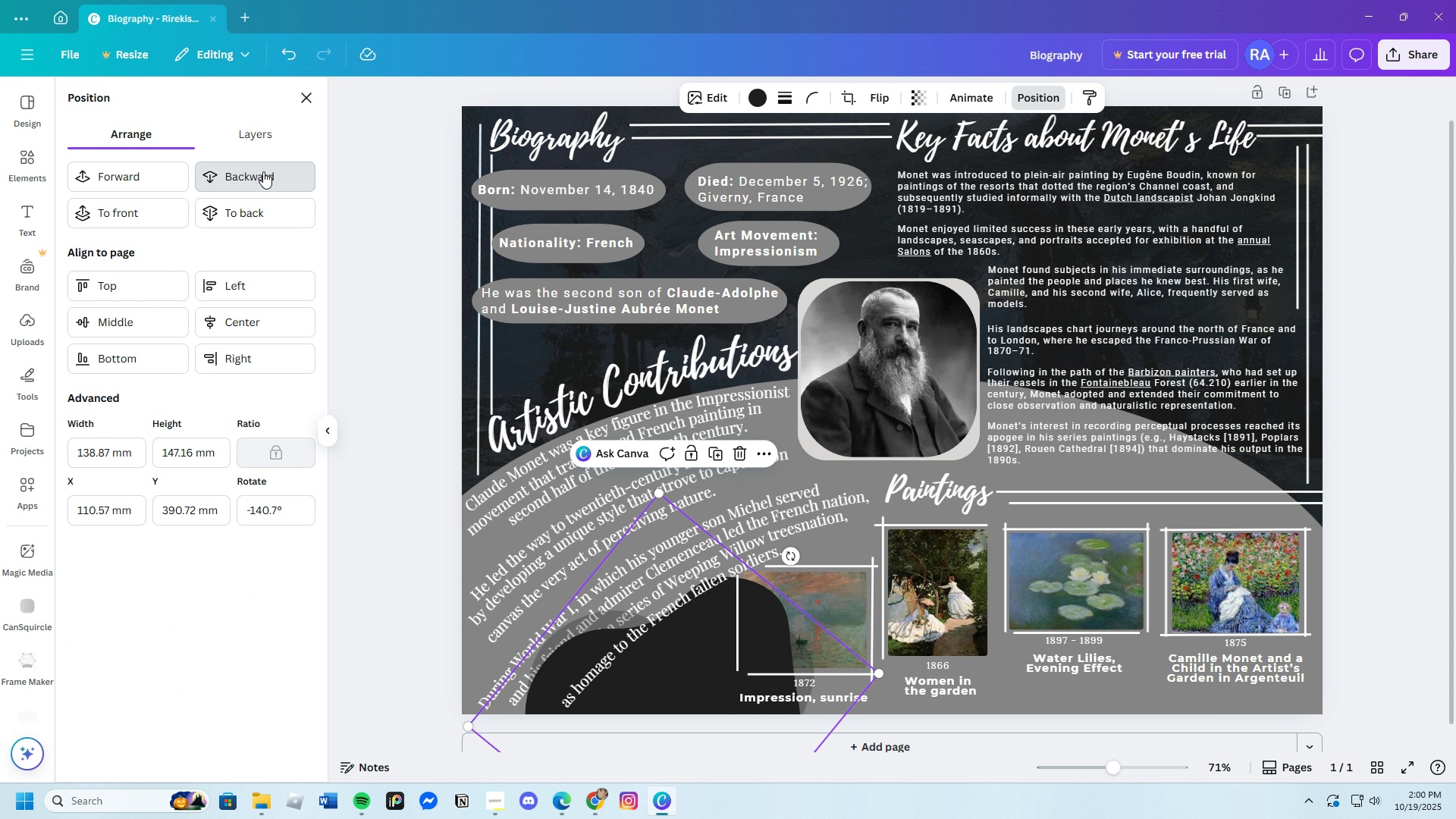 
triple_click([263, 171])
 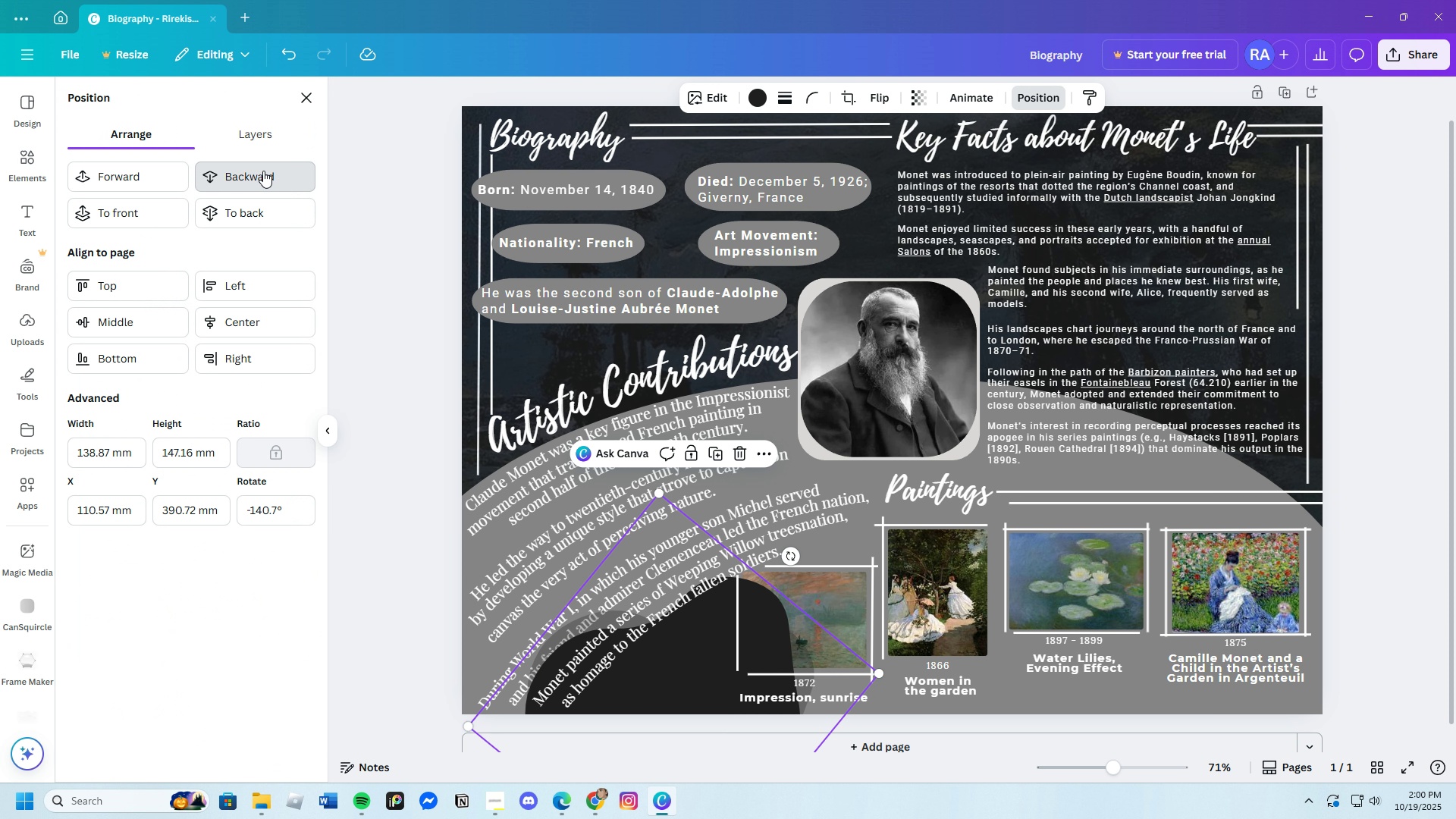 
triple_click([263, 171])
 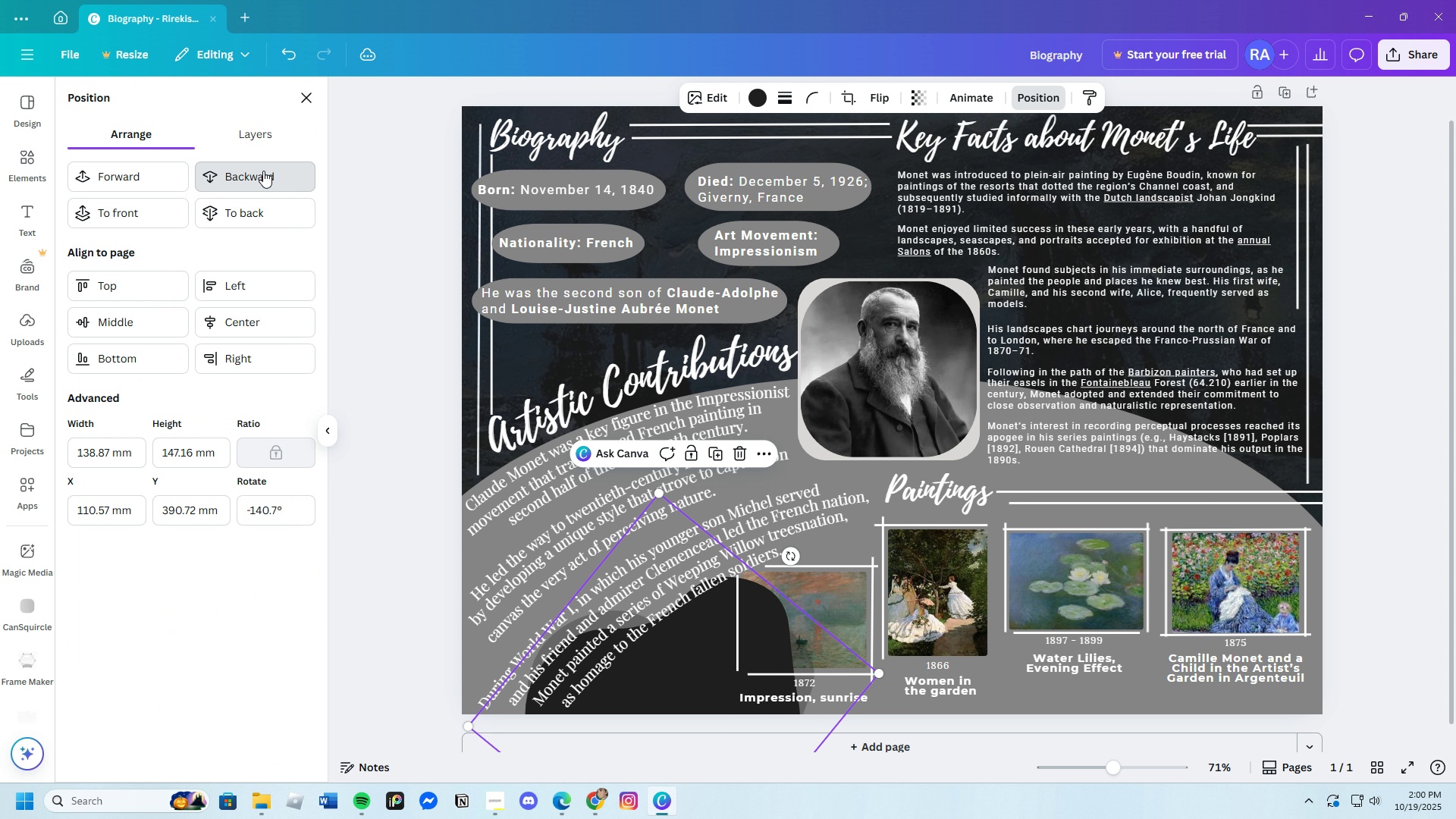 
triple_click([263, 171])
 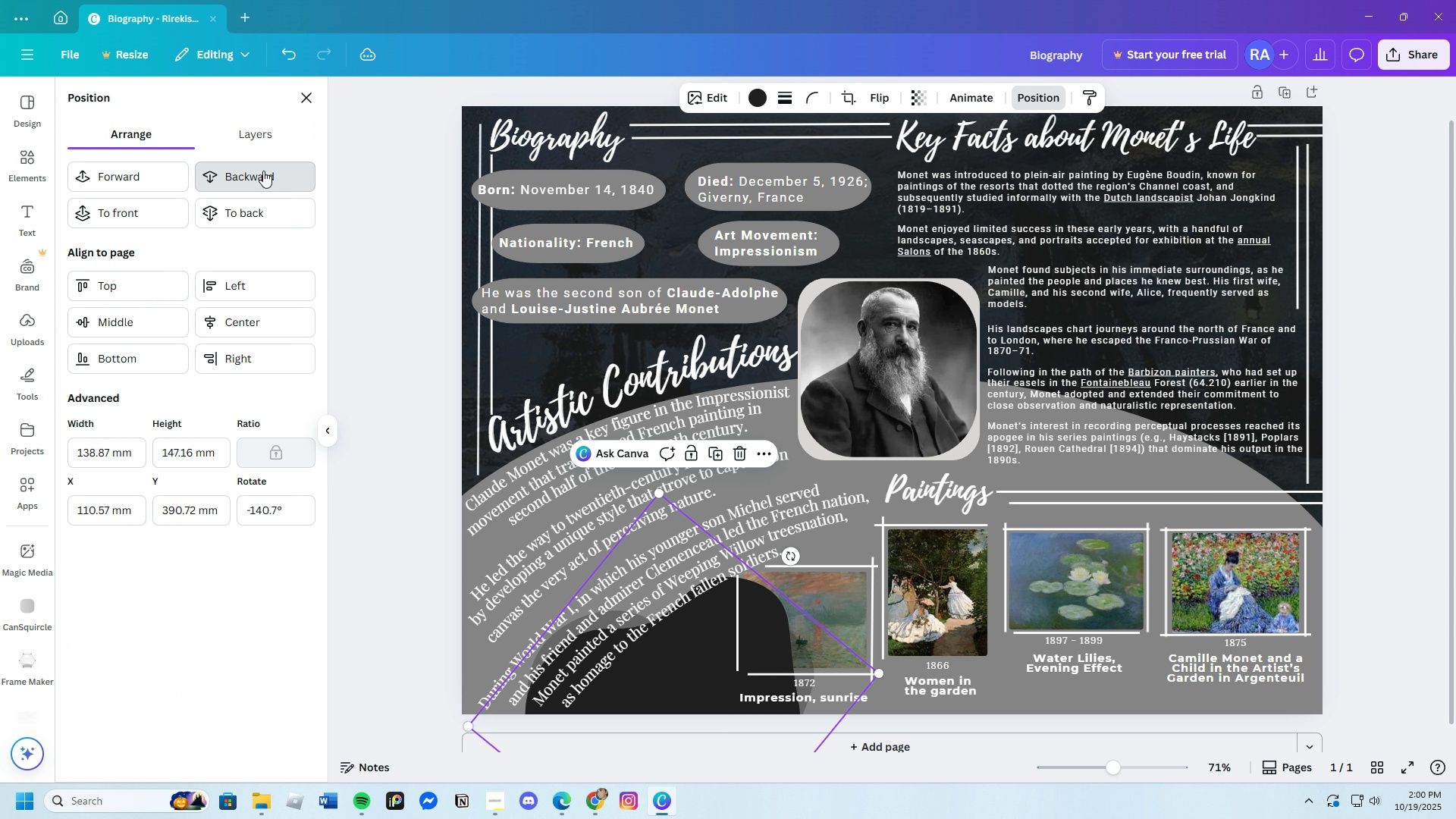 
triple_click([263, 171])
 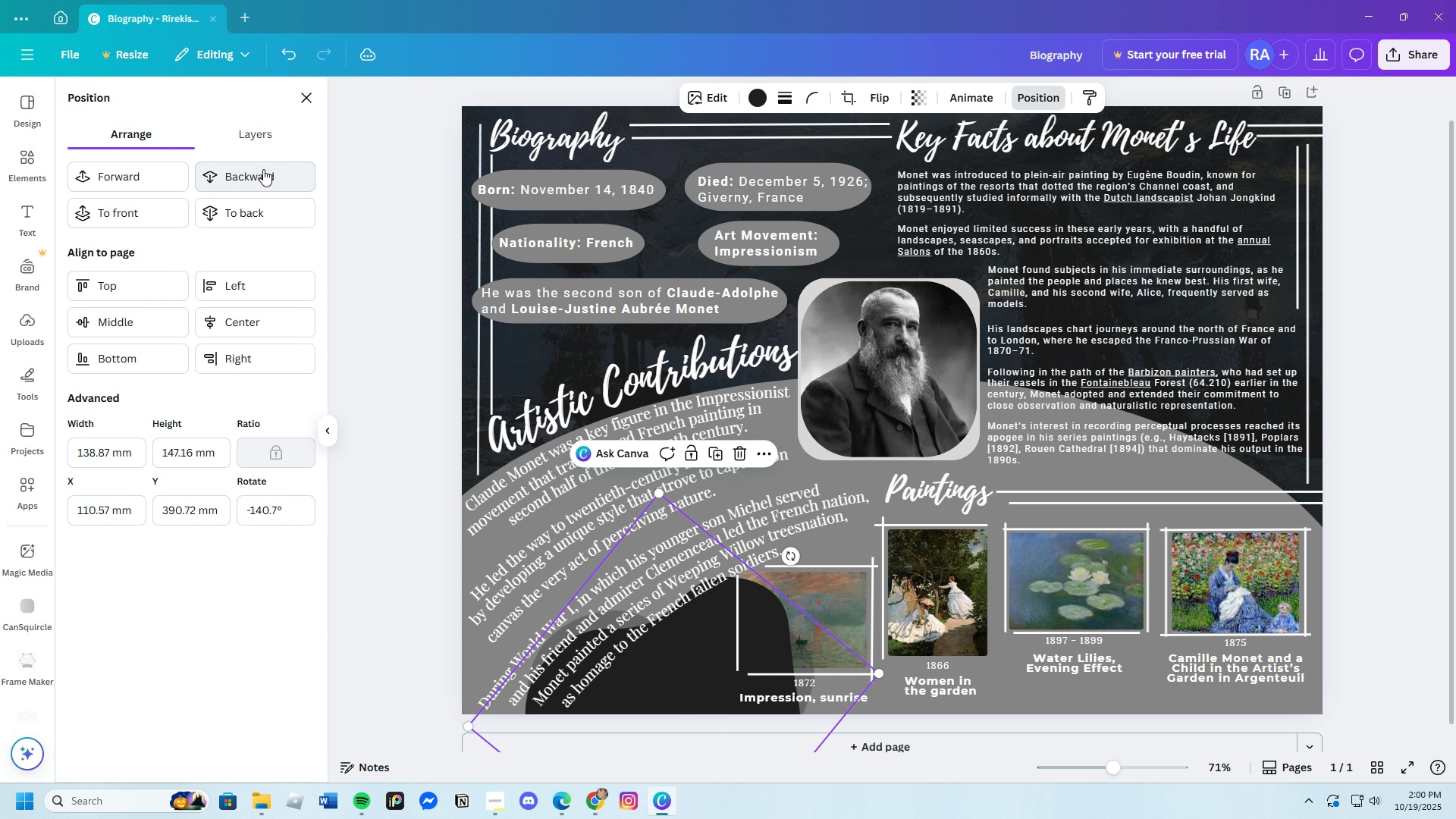 
triple_click([263, 169])
 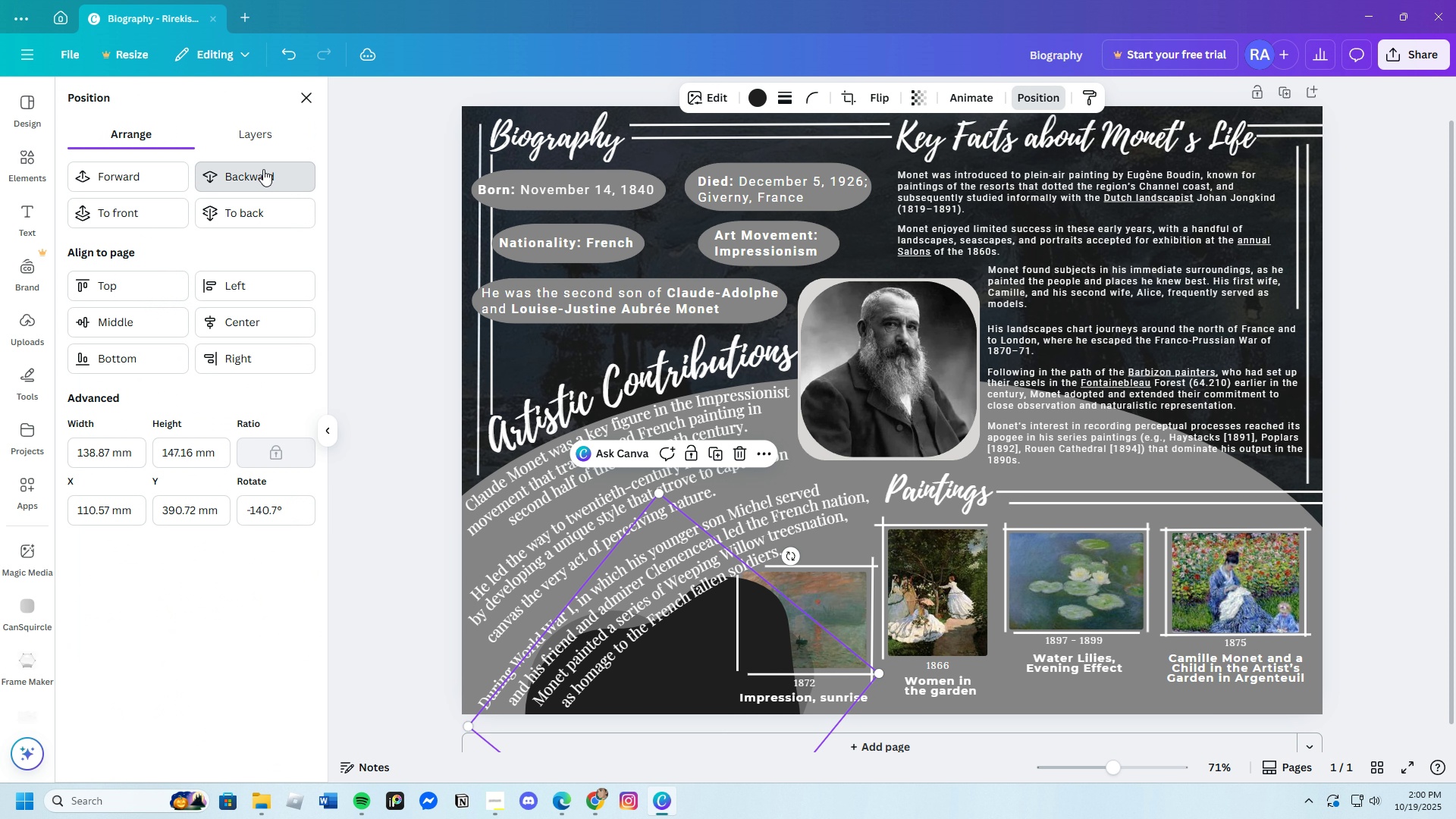 
triple_click([263, 169])
 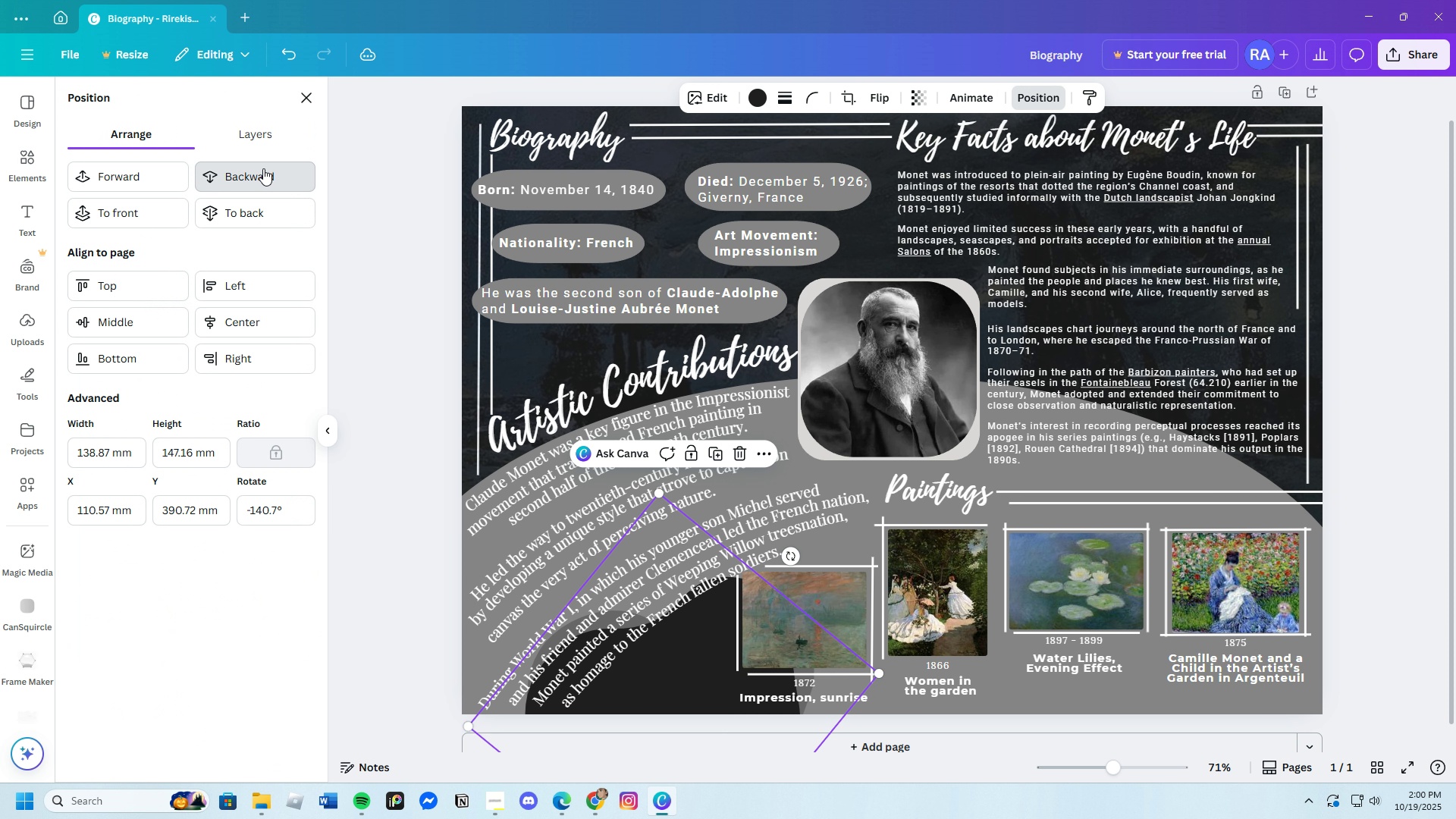 
triple_click([263, 168])
 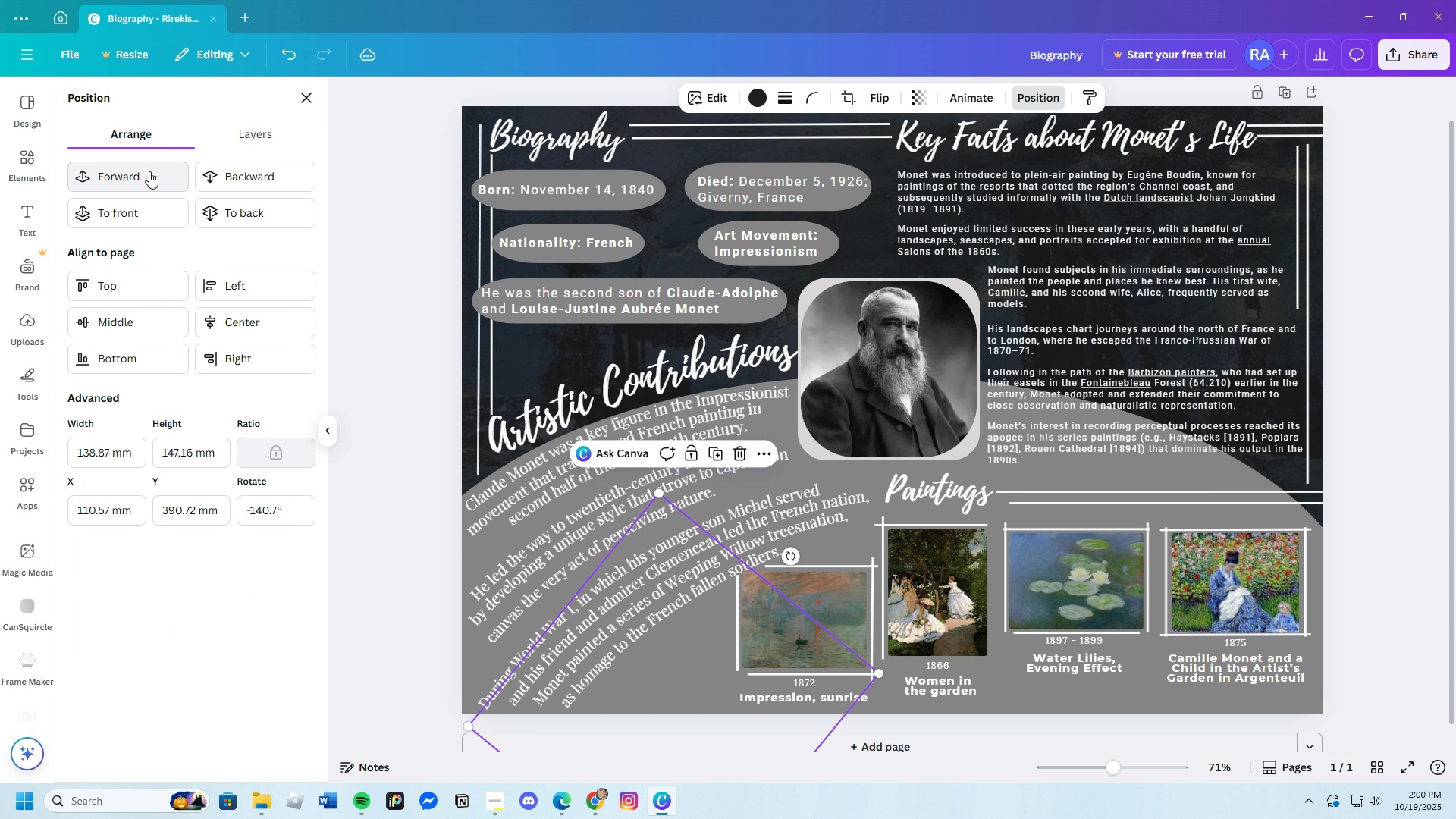 
left_click([149, 172])
 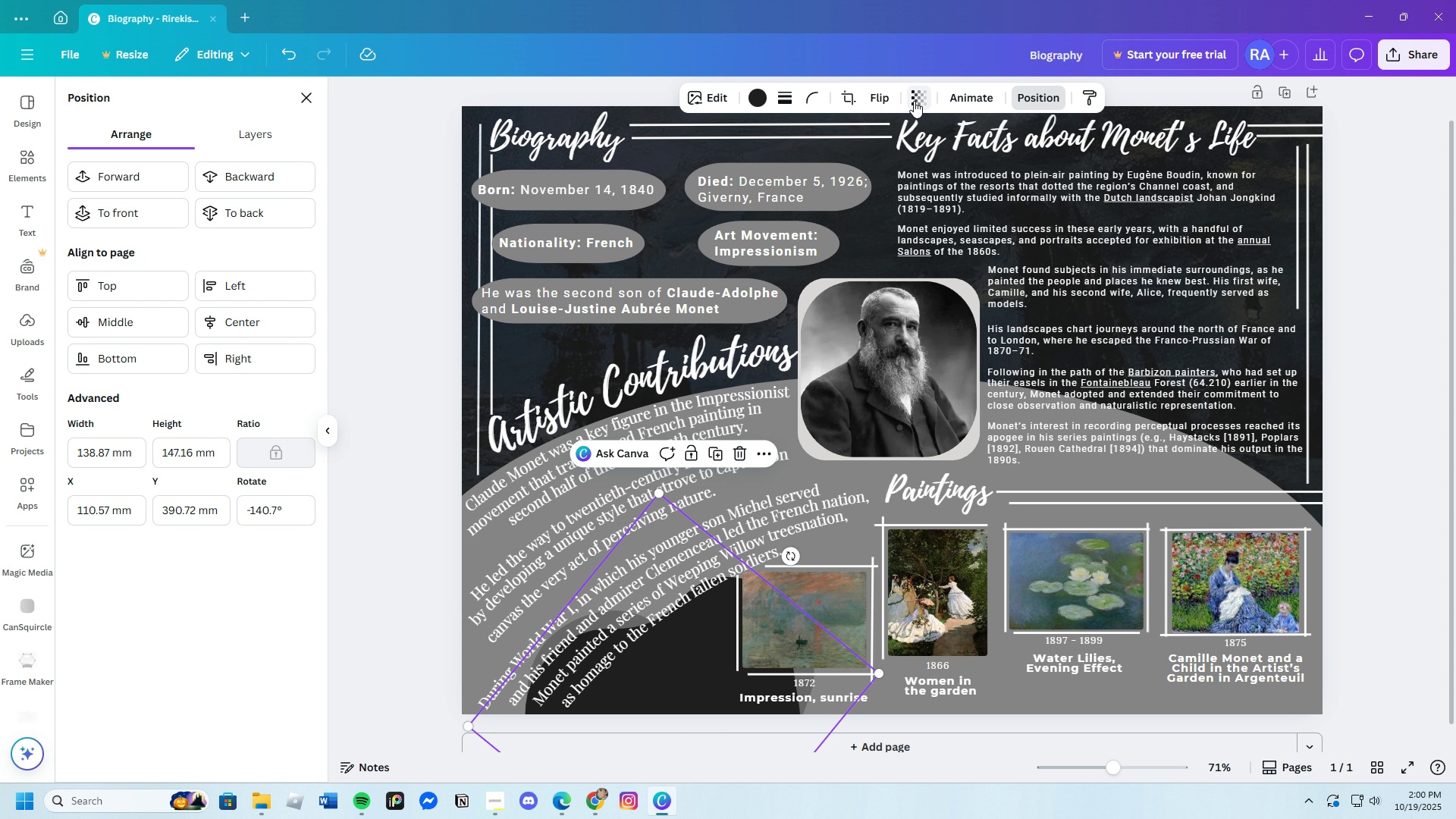 
left_click_drag(start_coordinate=[935, 155], to_coordinate=[922, 158])
 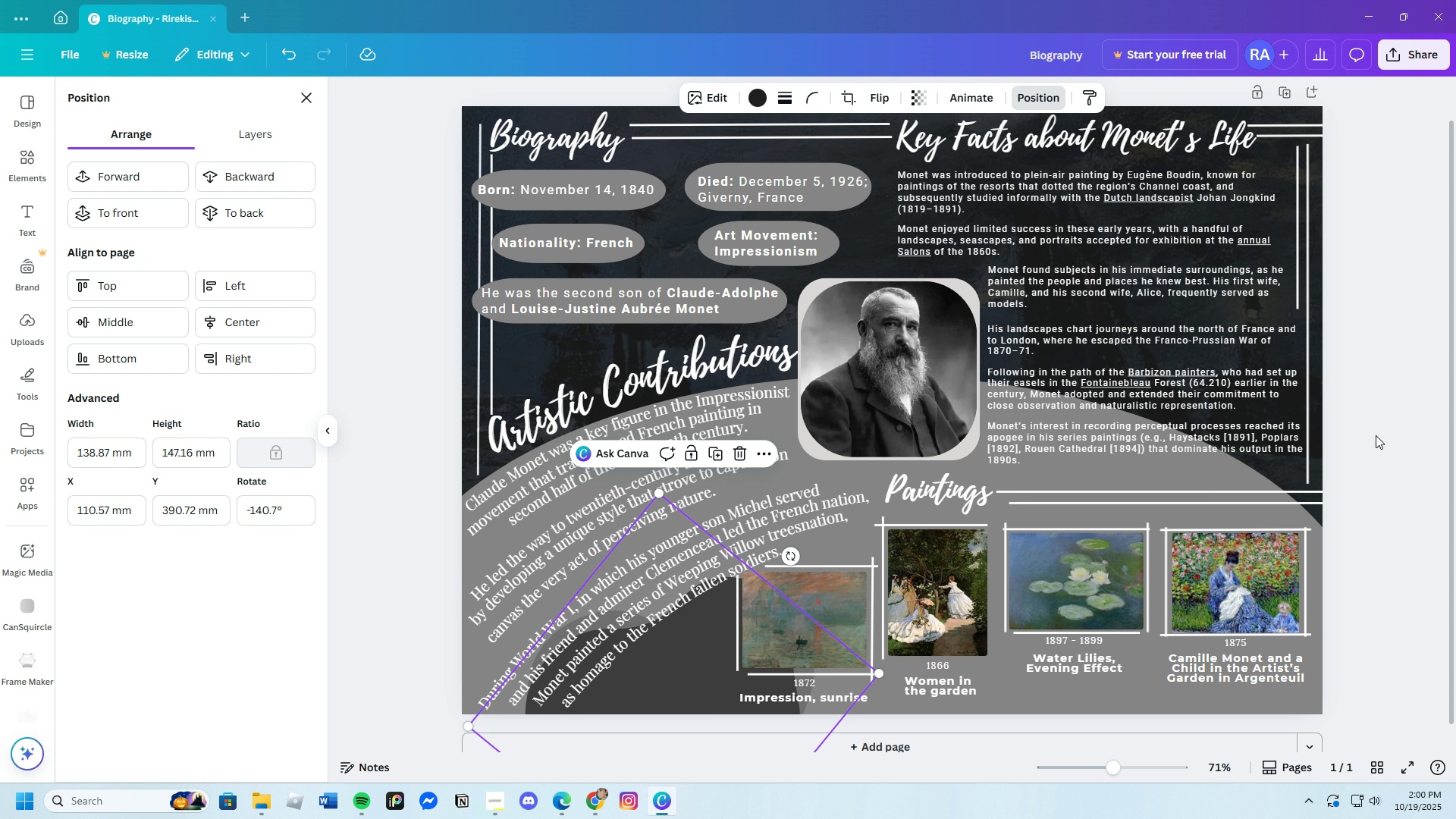 
double_click([1376, 435])
 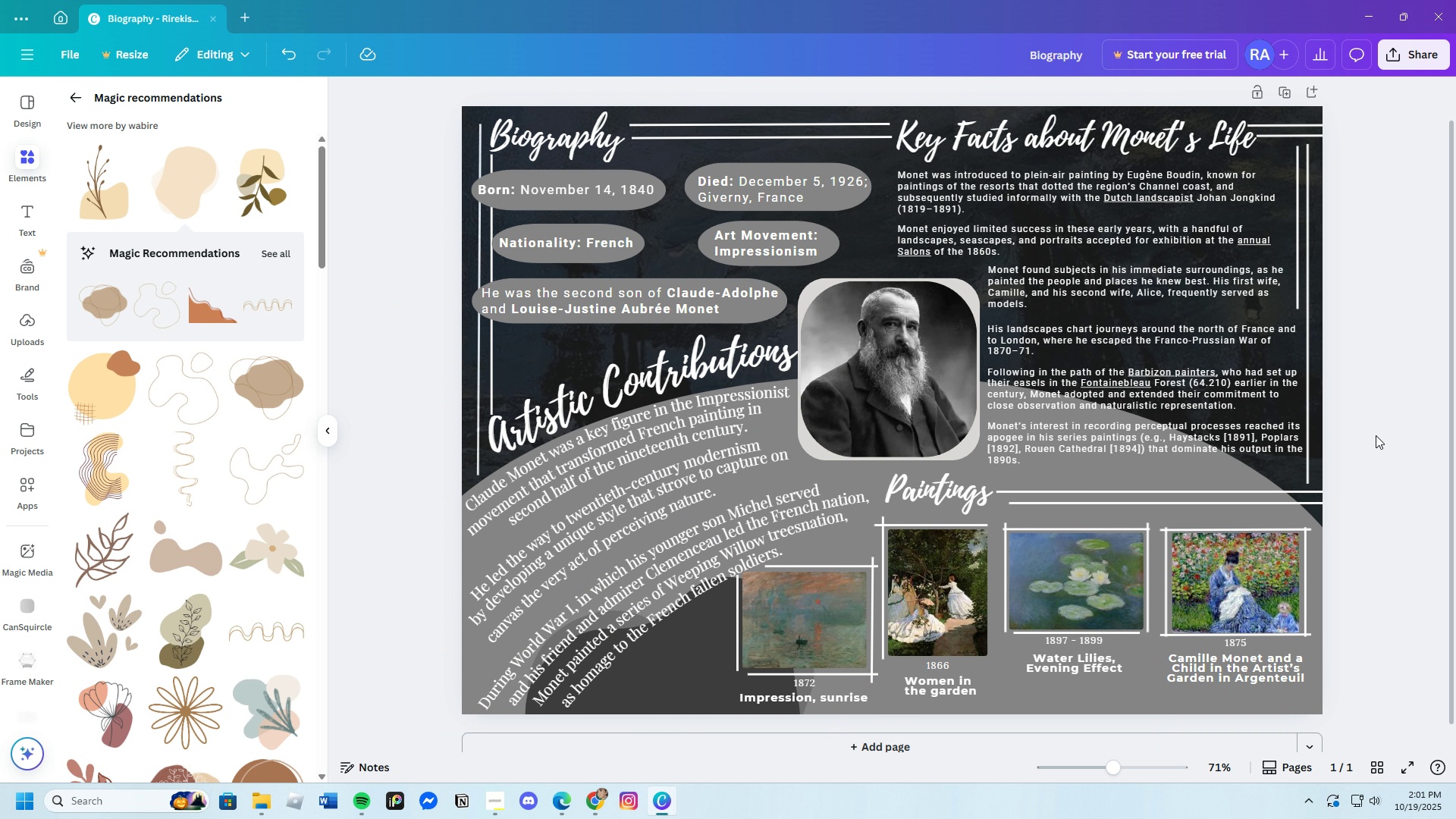 
left_click([1376, 435])
 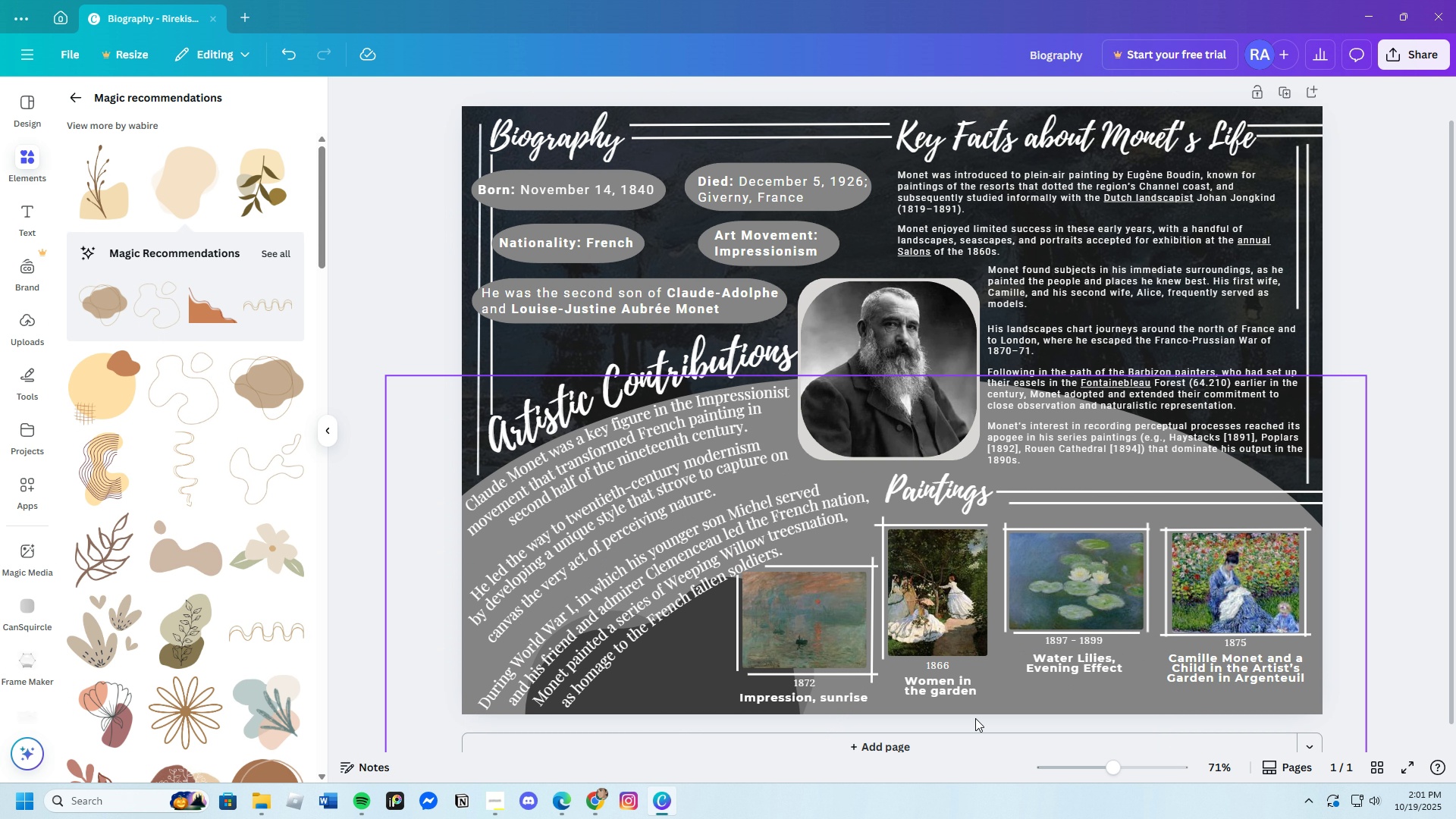 
left_click_drag(start_coordinate=[696, 675], to_coordinate=[700, 667])
 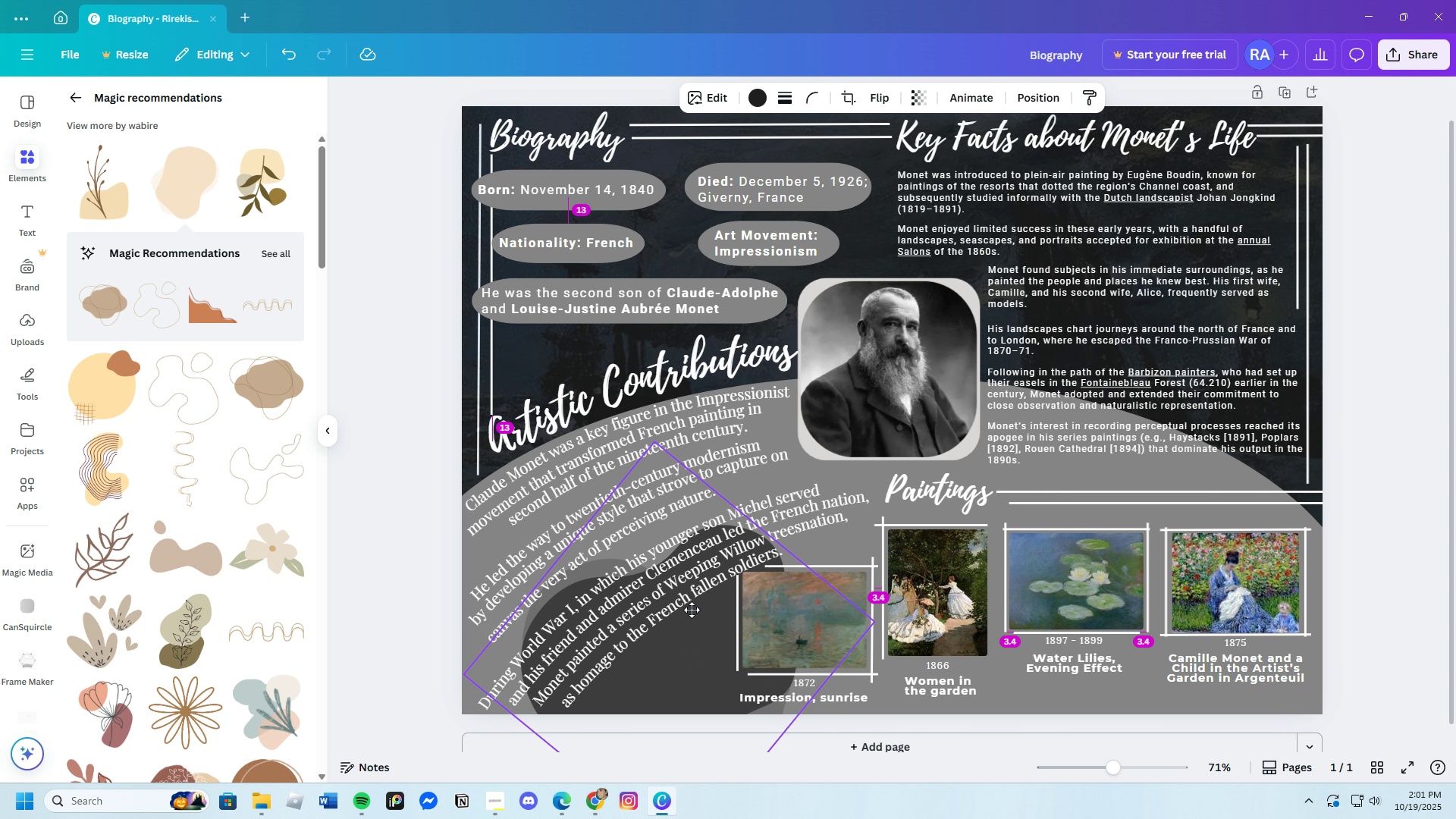 
left_click_drag(start_coordinate=[700, 667], to_coordinate=[724, 661])
 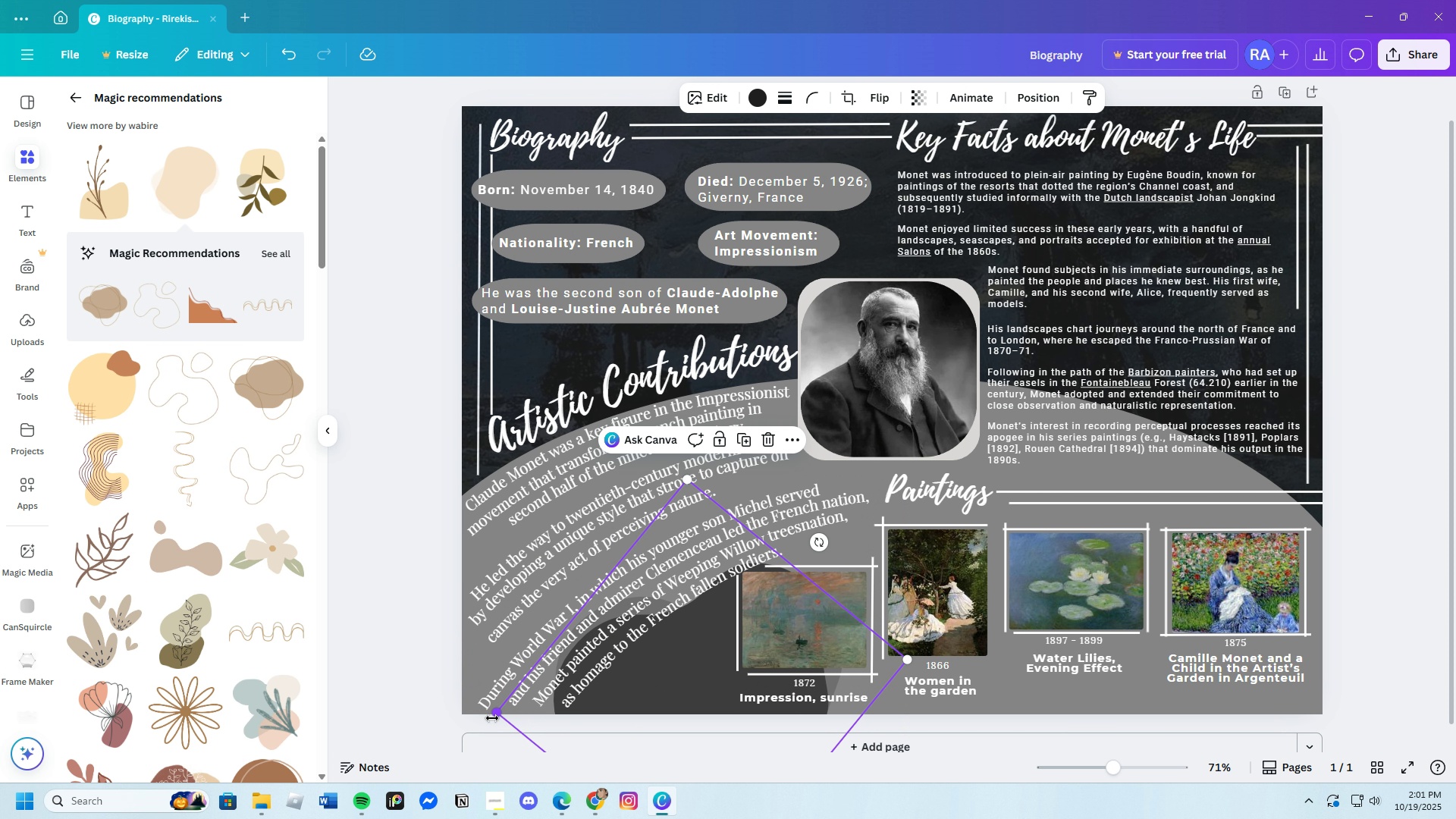 
left_click_drag(start_coordinate=[498, 713], to_coordinate=[481, 726])
 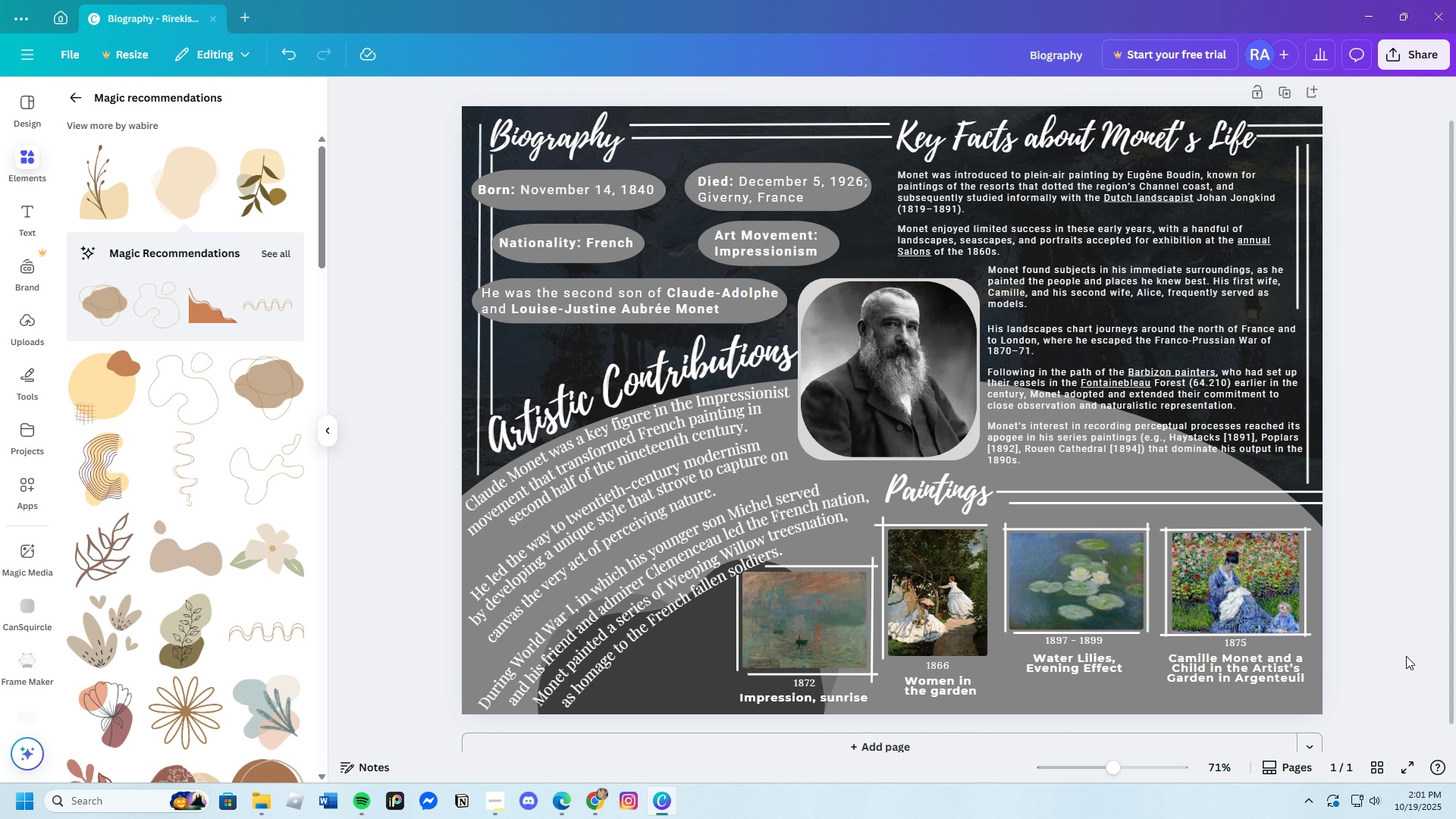 
double_click([1406, 656])
 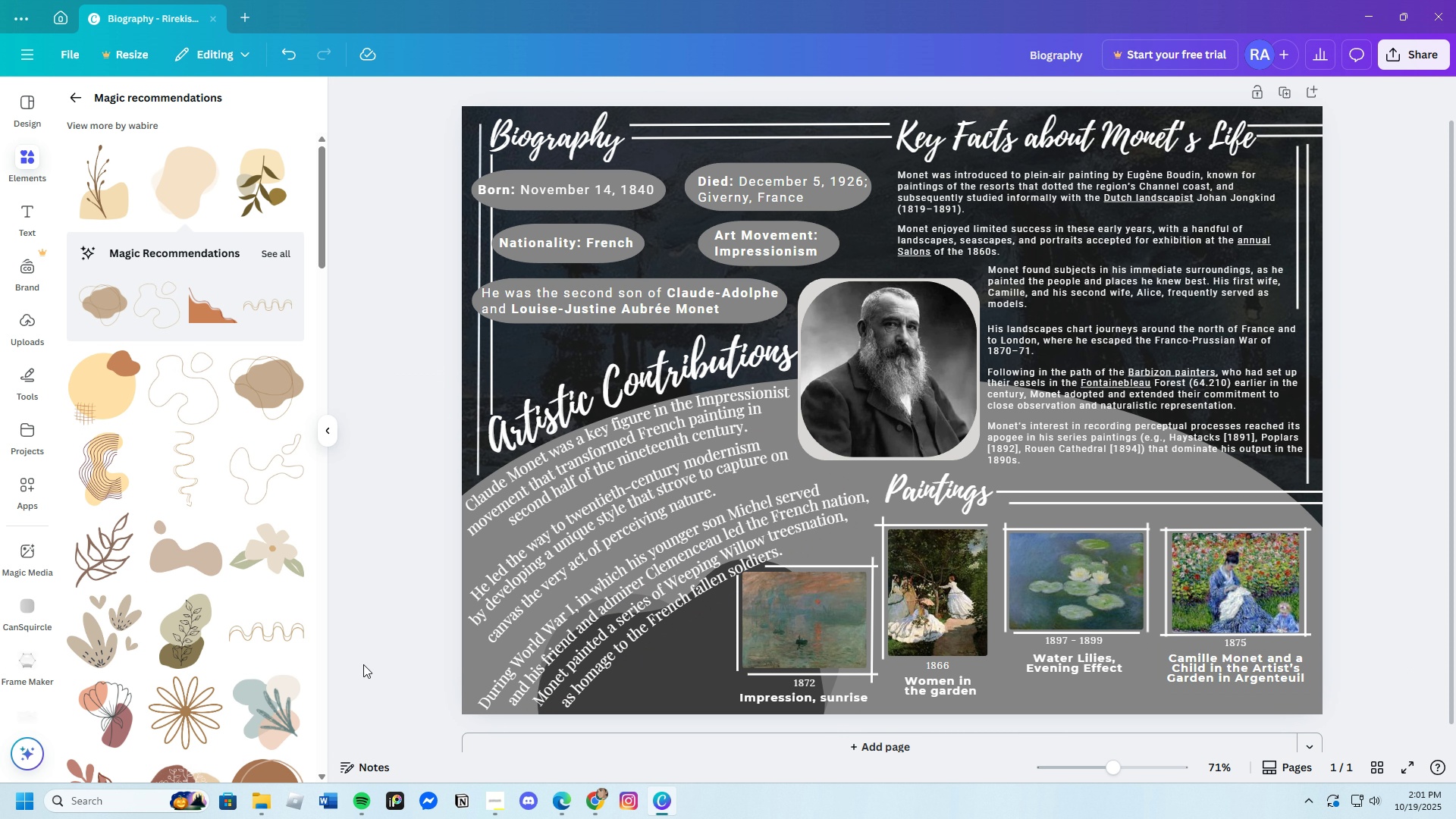 
mouse_move([178, 678])
 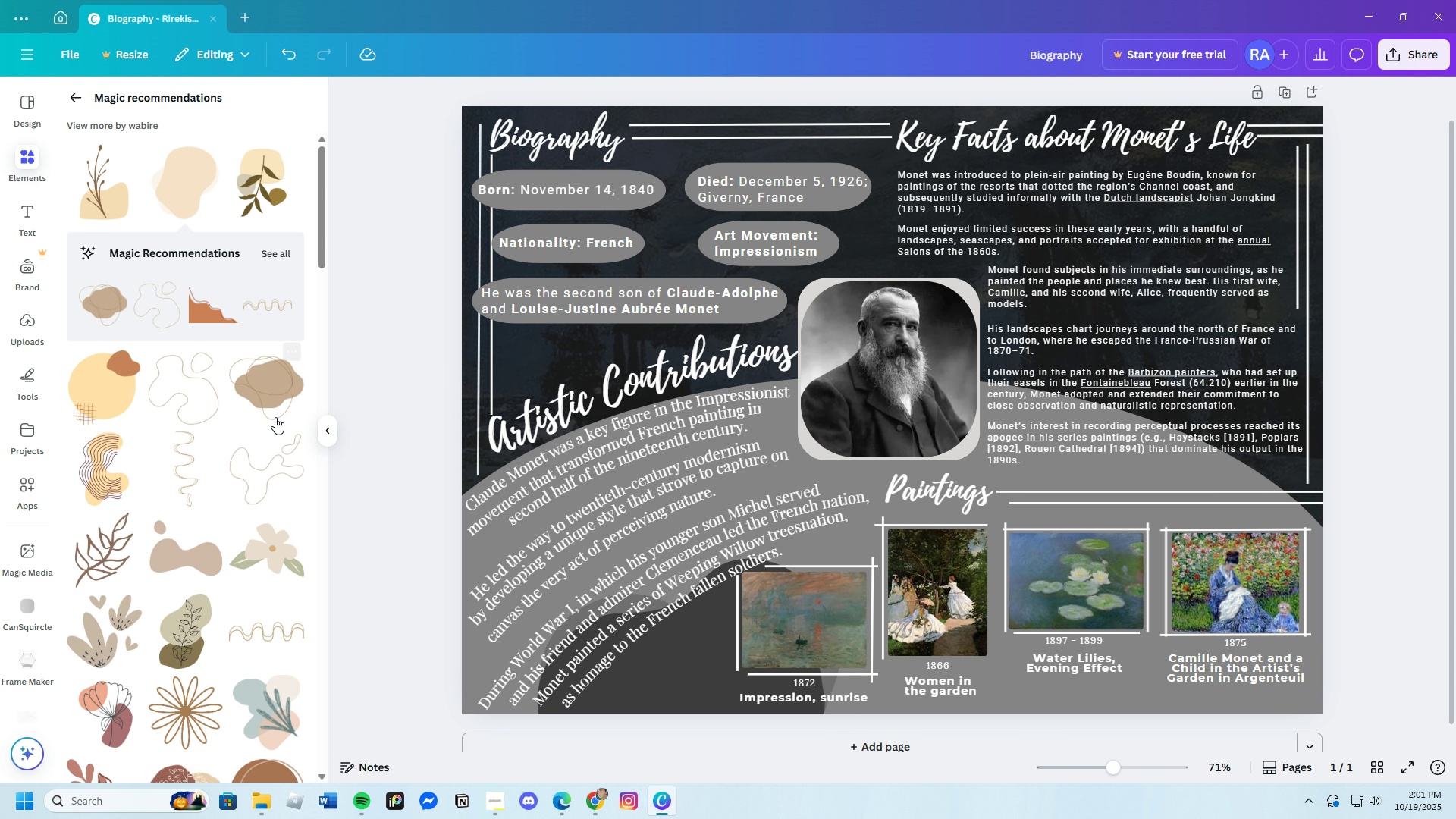 
left_click([284, 400])
 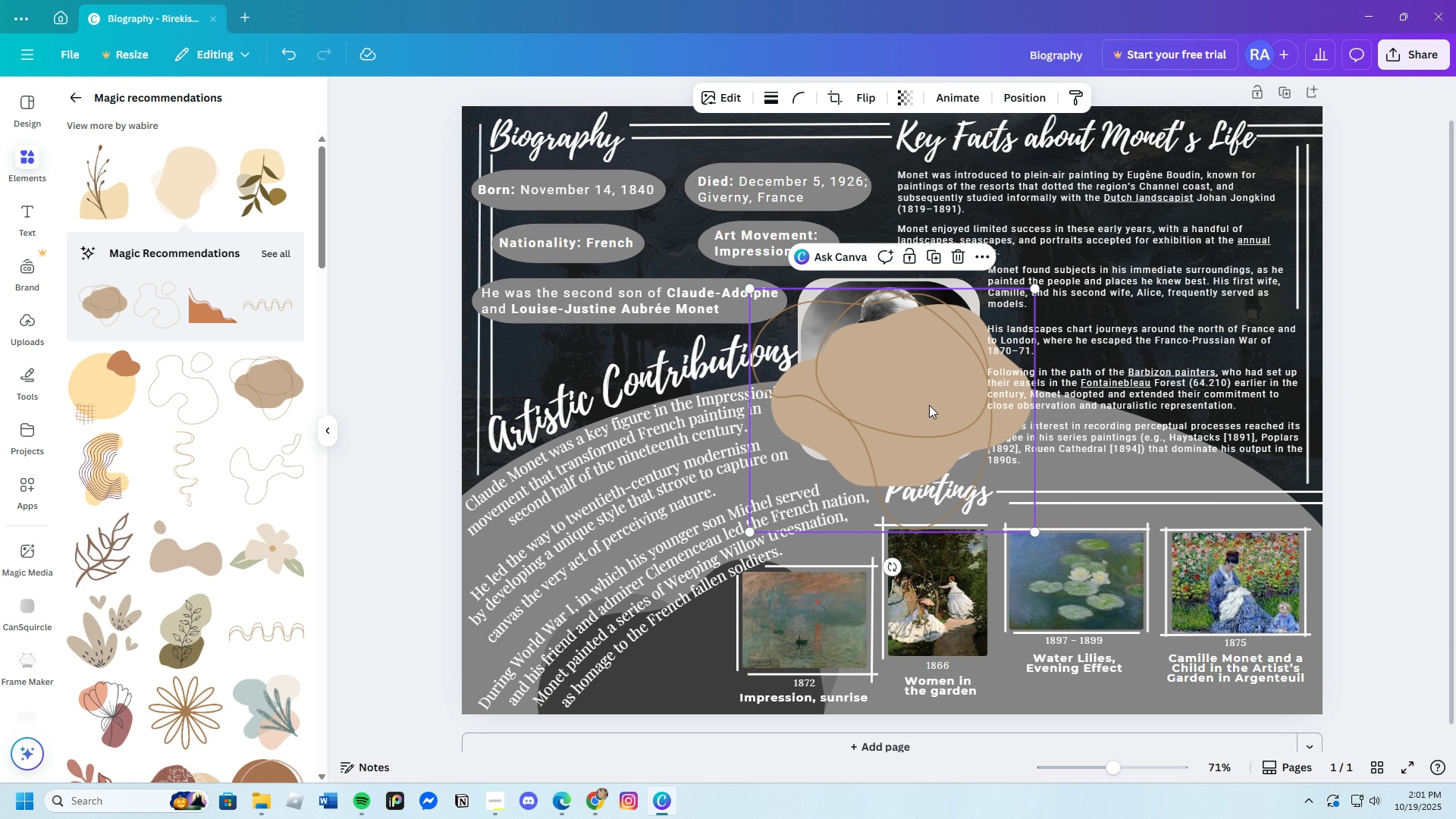 
left_click_drag(start_coordinate=[929, 404], to_coordinate=[1329, 561])
 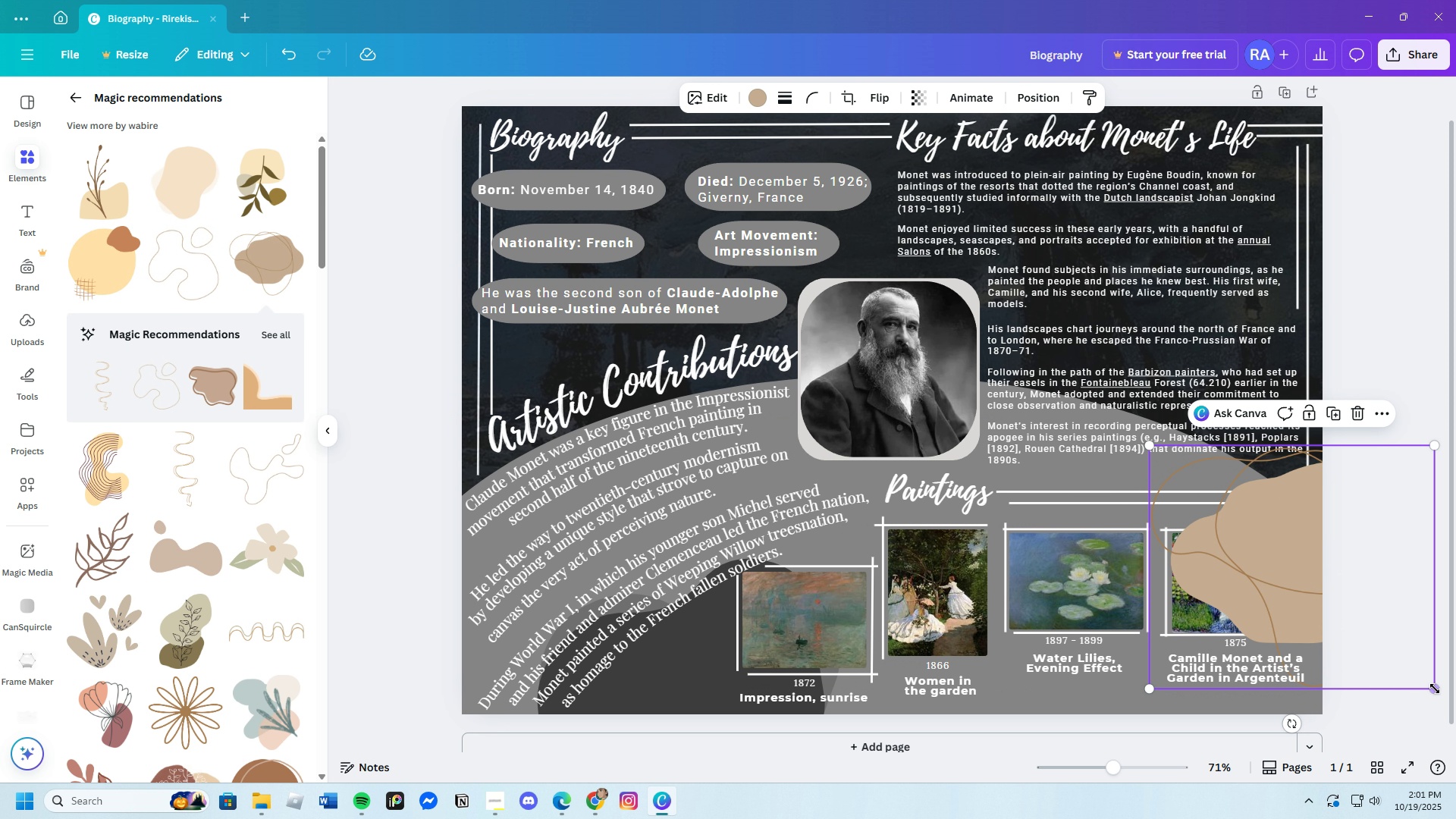 
left_click_drag(start_coordinate=[1436, 688], to_coordinate=[1454, 713])
 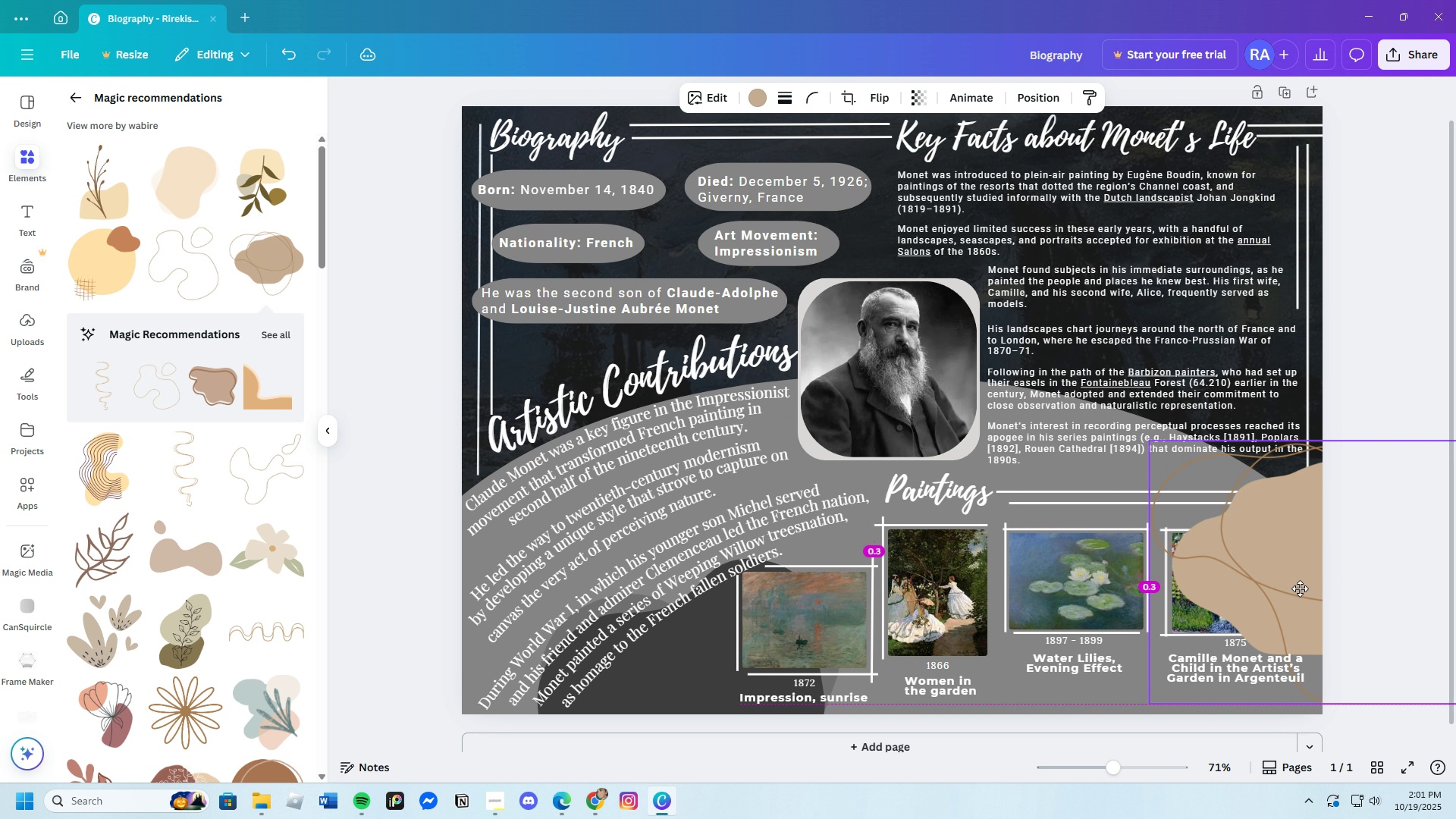 
left_click_drag(start_coordinate=[1300, 592], to_coordinate=[1298, 585])
 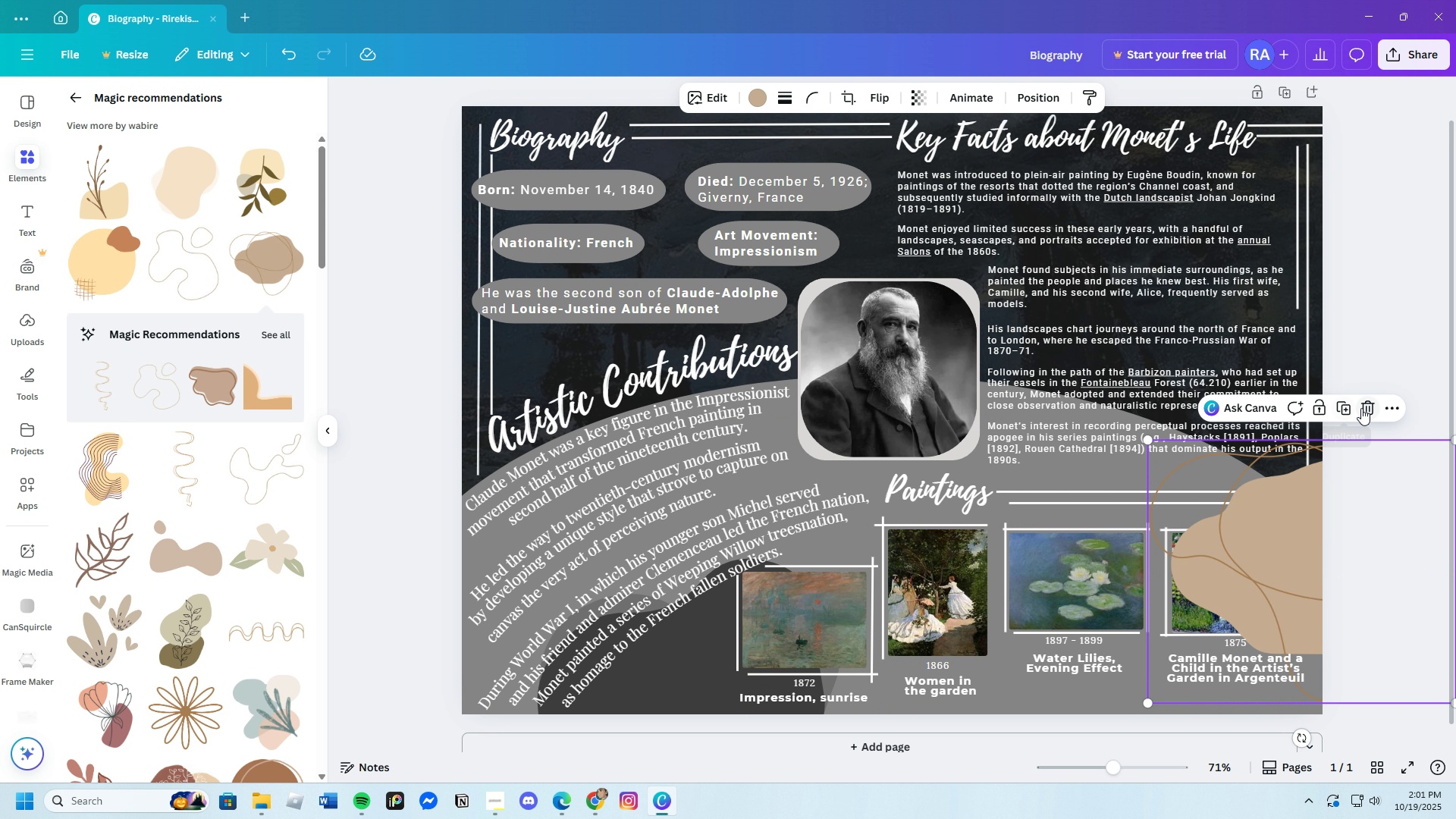 
left_click([1362, 408])
 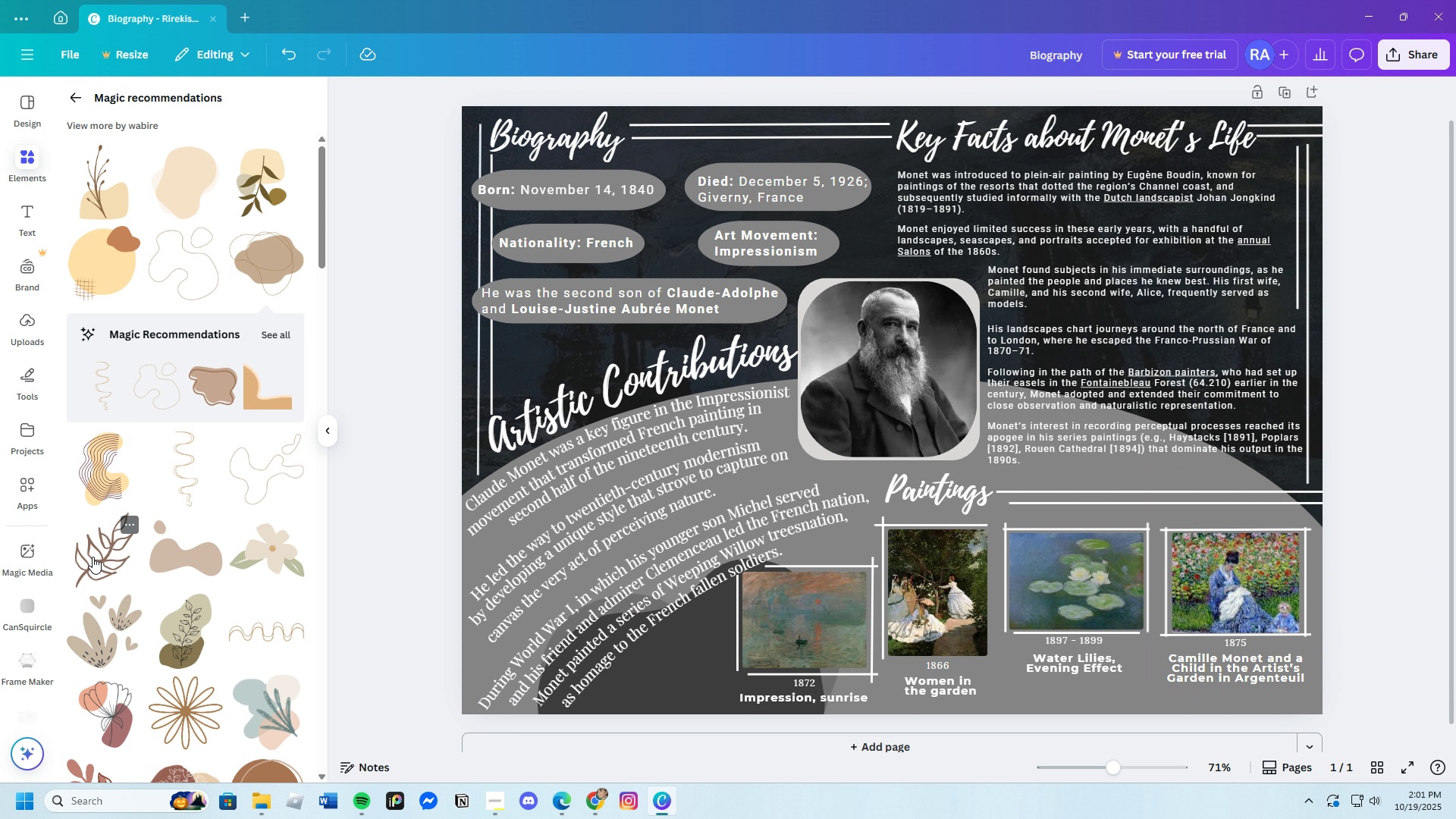 
left_click([93, 557])
 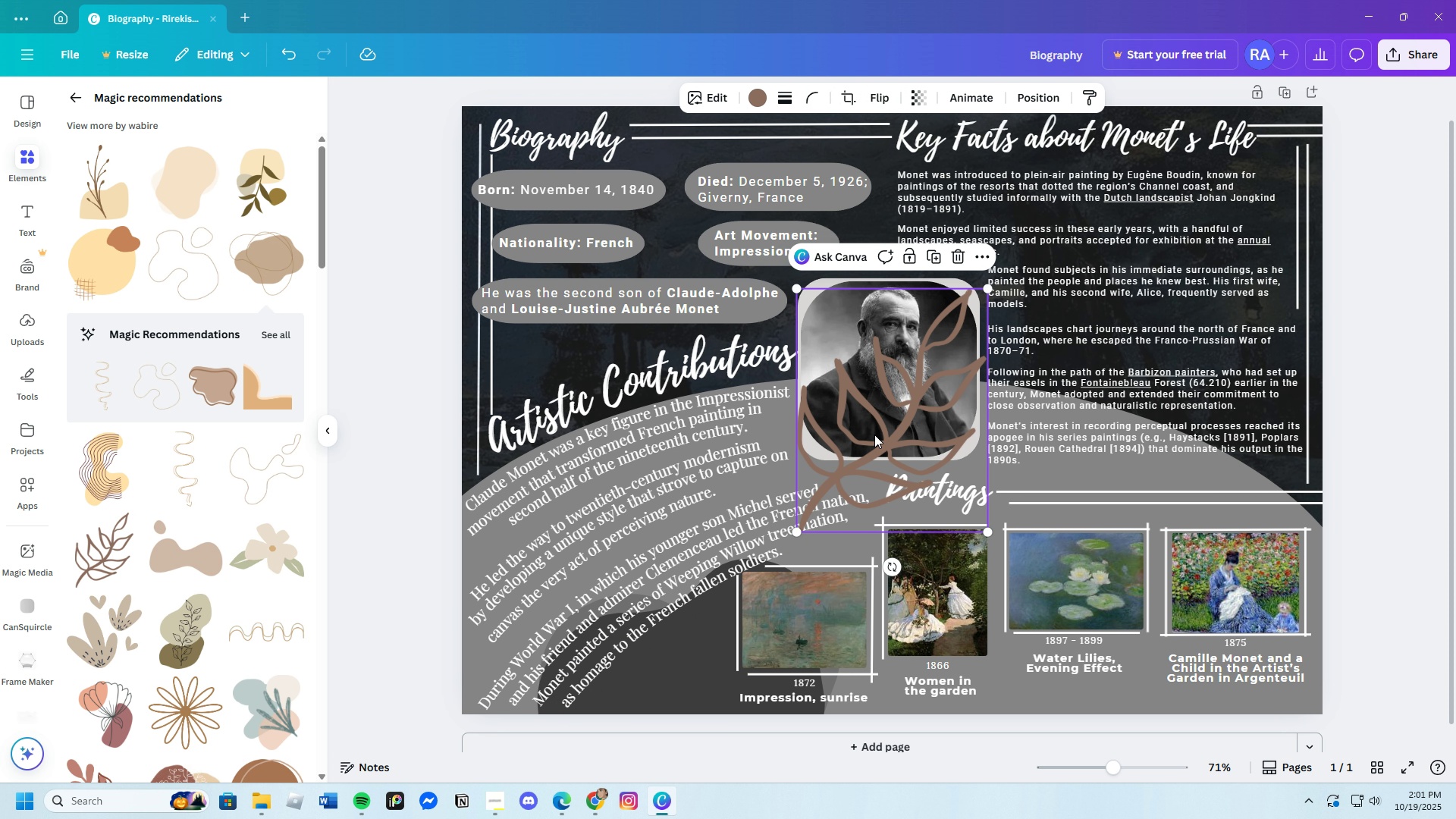 
left_click_drag(start_coordinate=[874, 434], to_coordinate=[679, 716])
 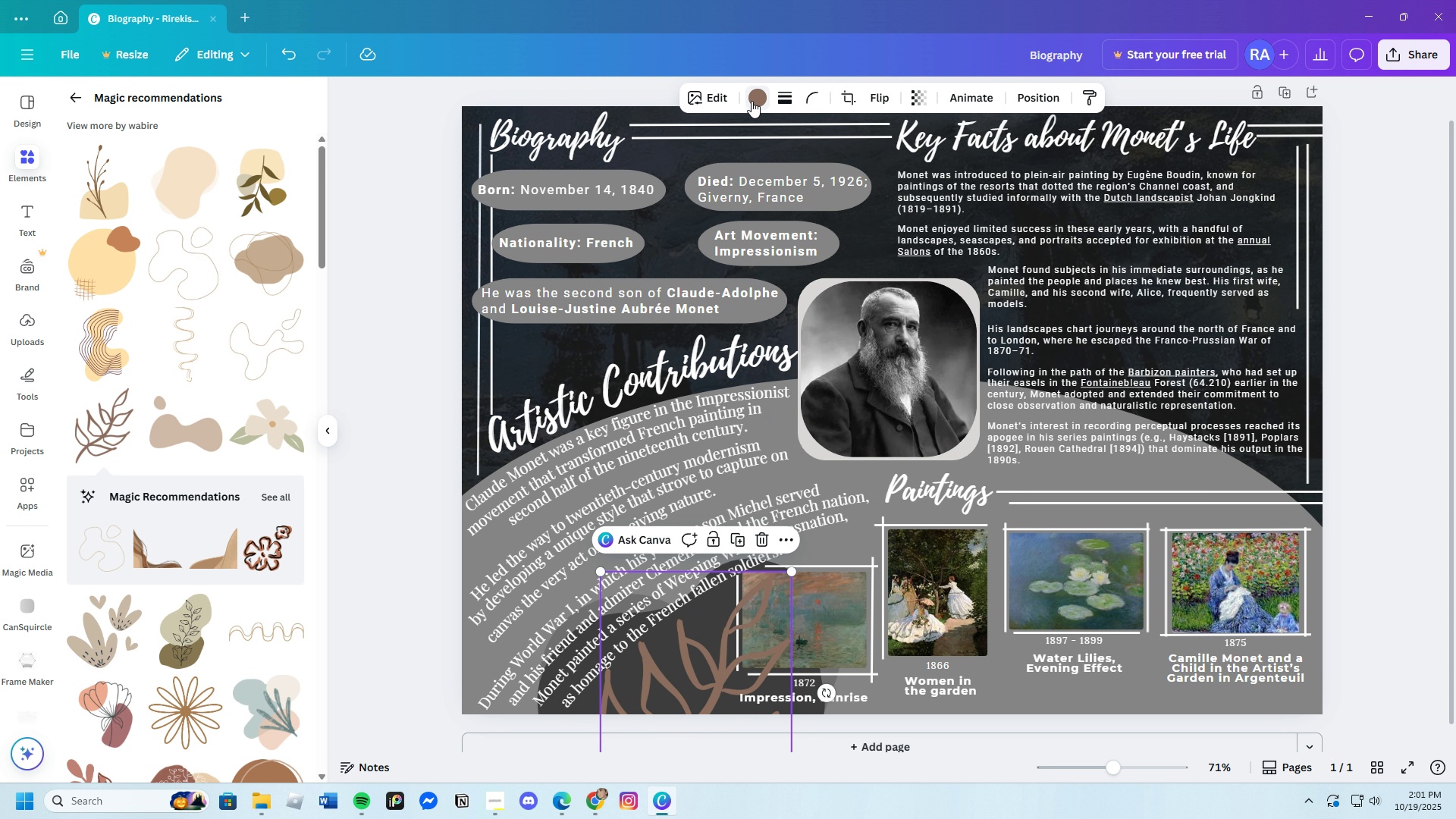 
left_click([752, 101])
 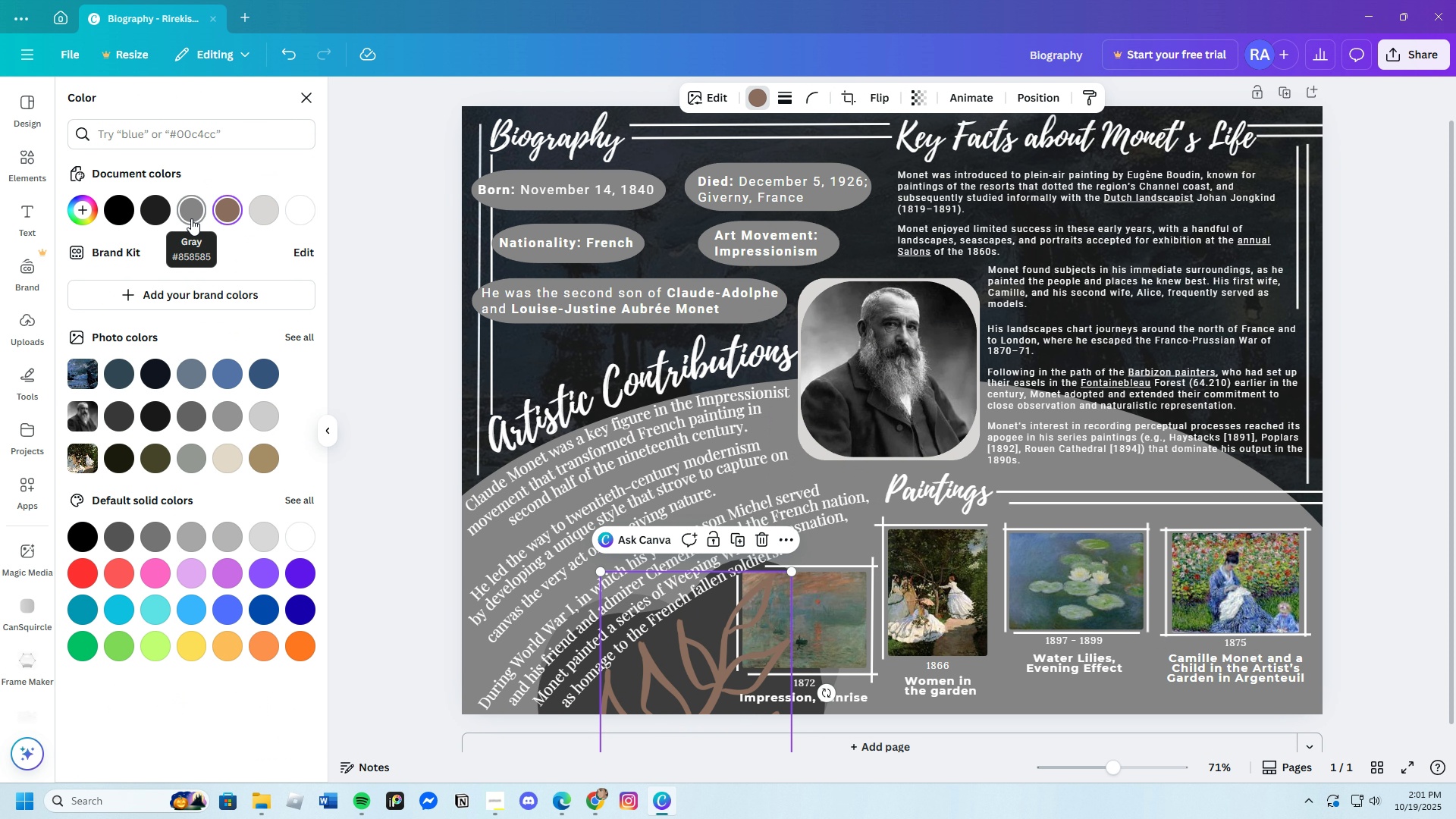 
left_click([191, 218])
 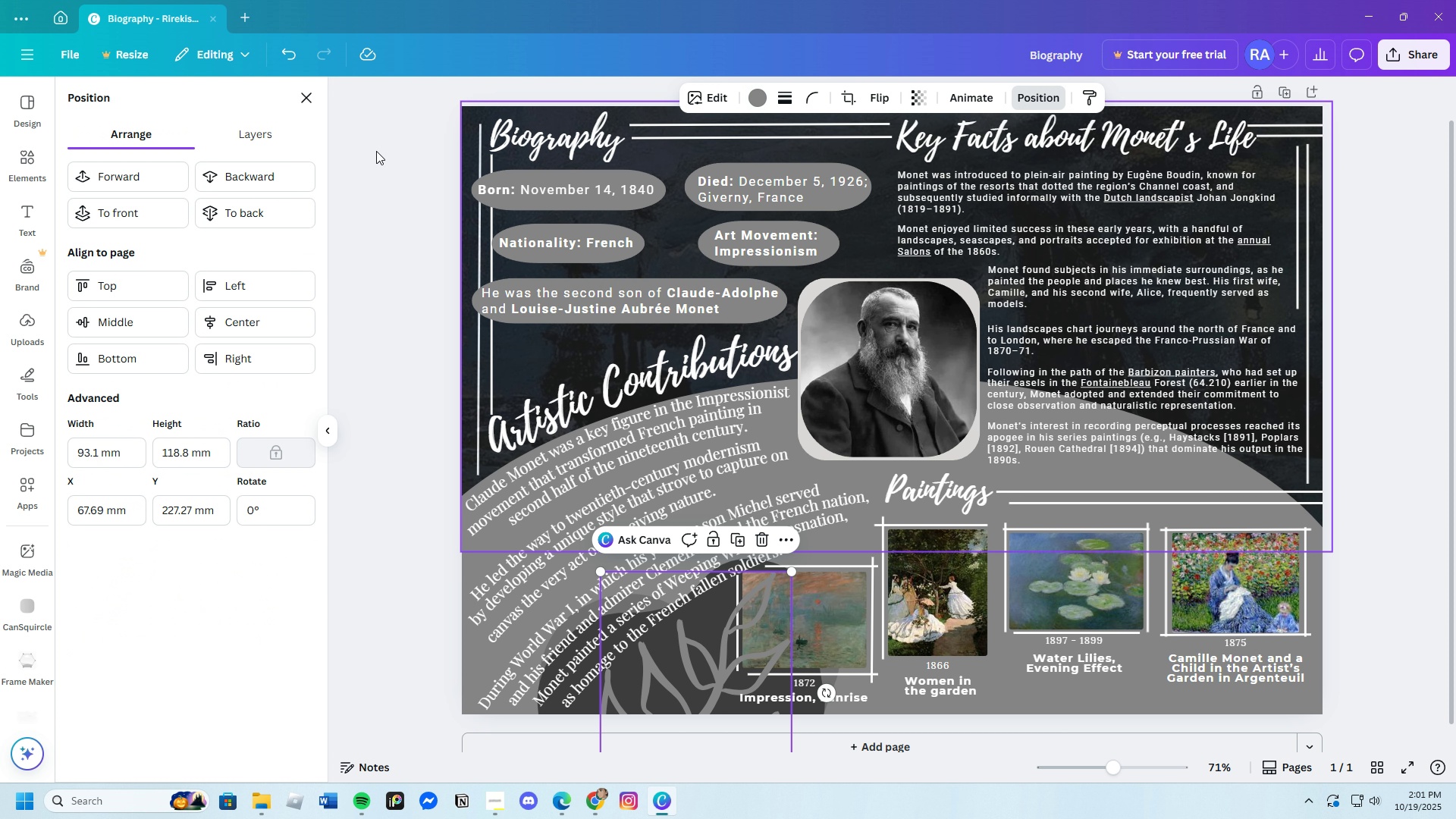 
double_click([250, 182])
 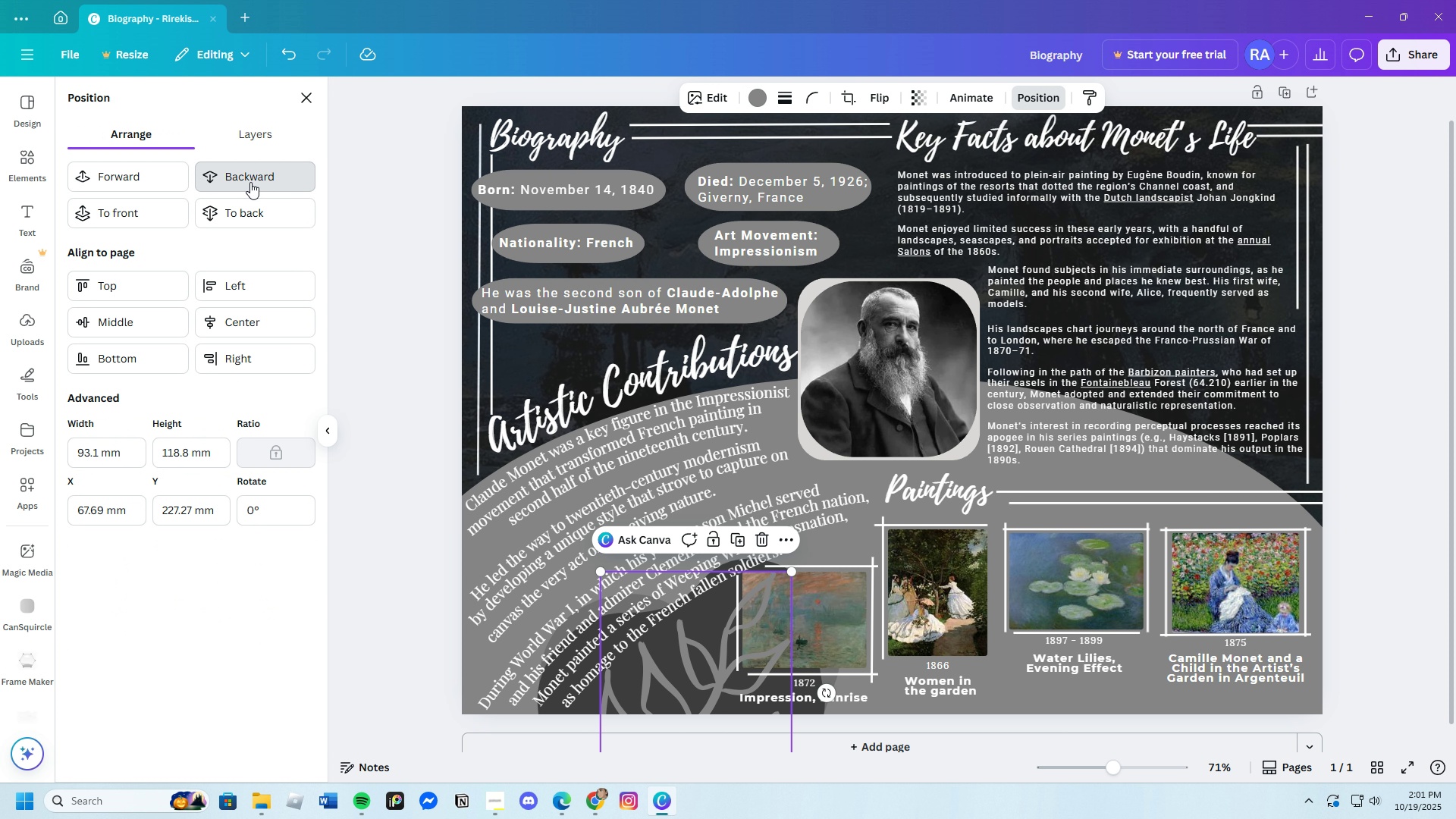 
triple_click([250, 182])
 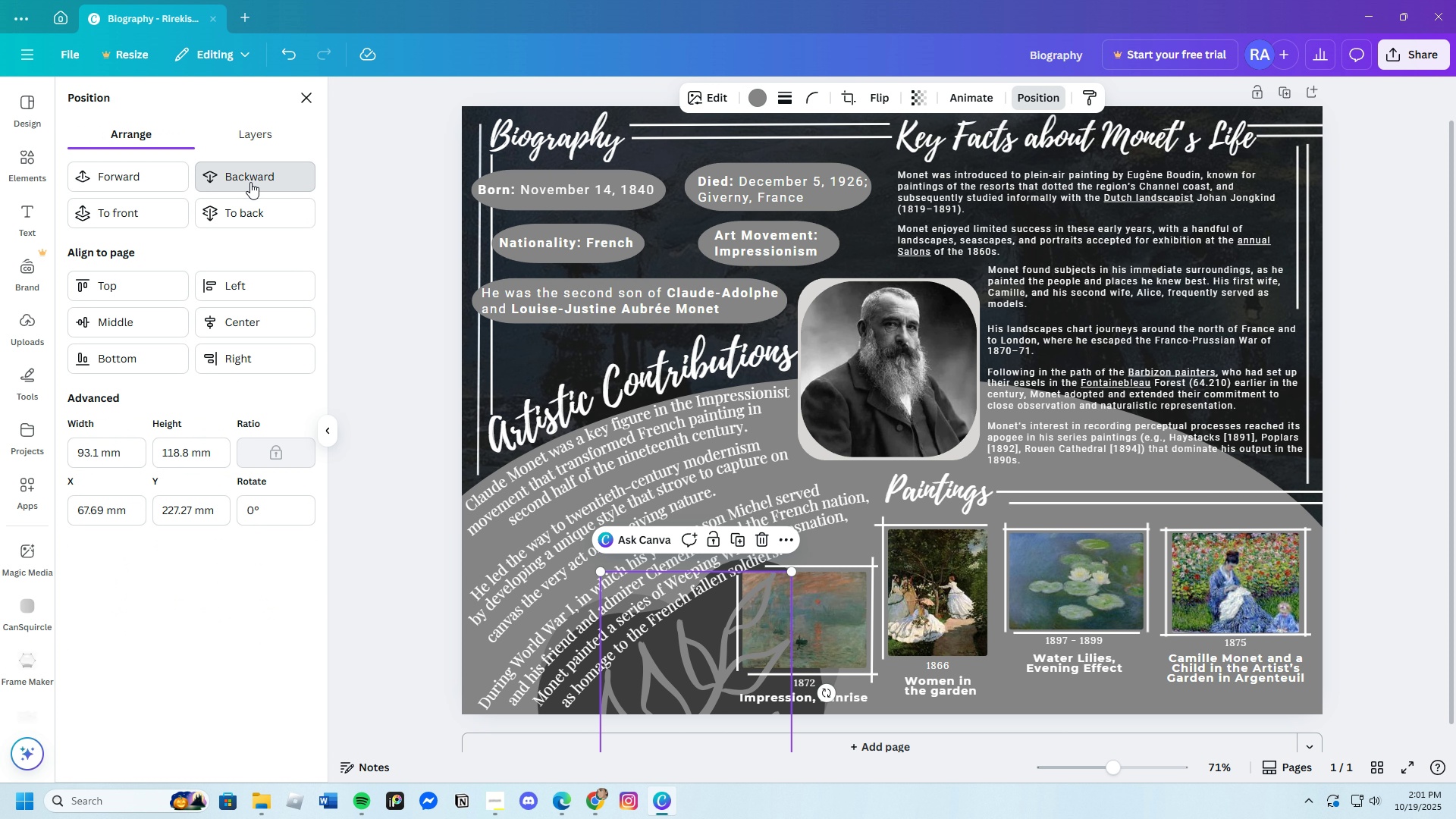 
triple_click([250, 182])
 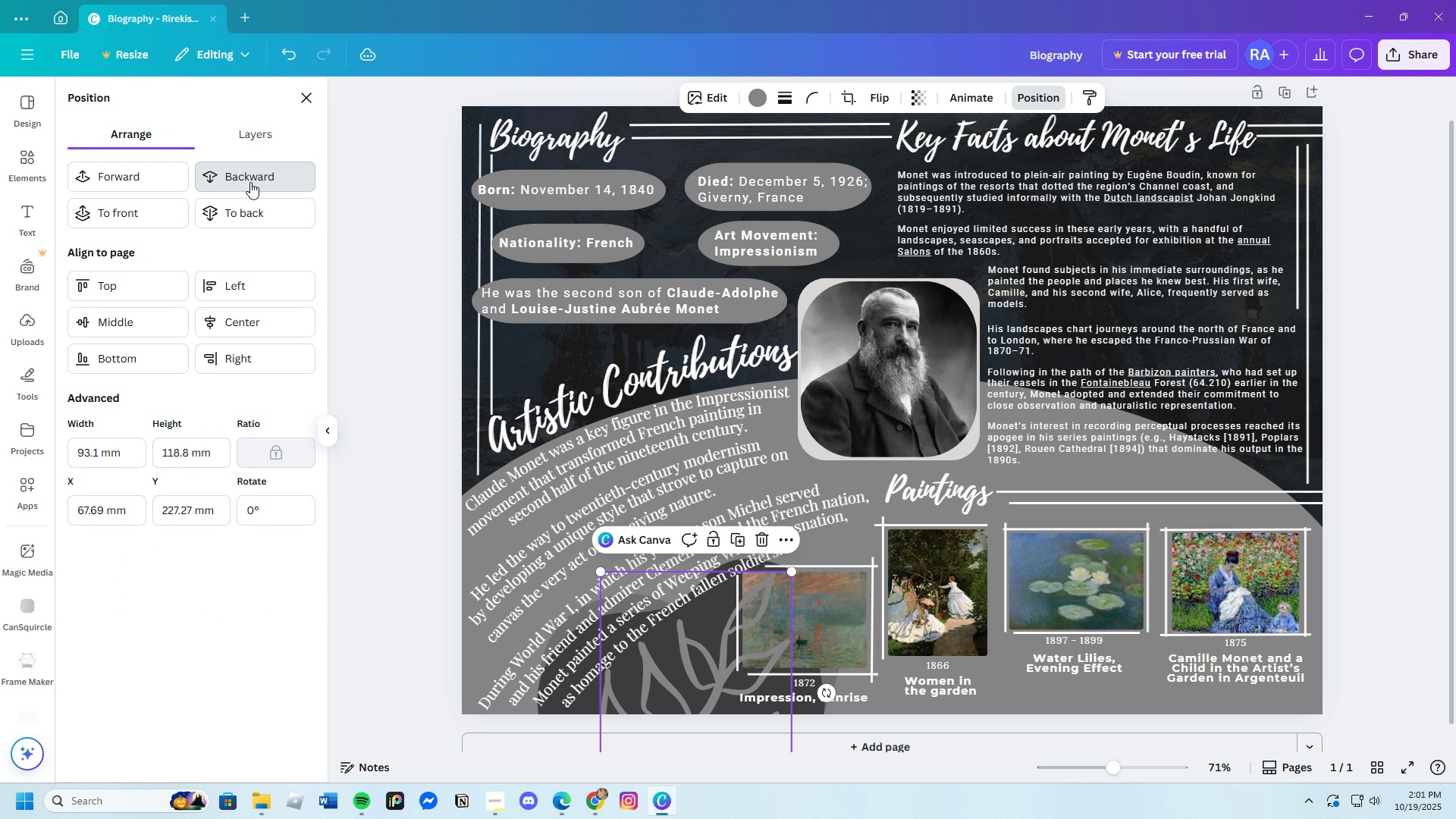 
triple_click([250, 182])
 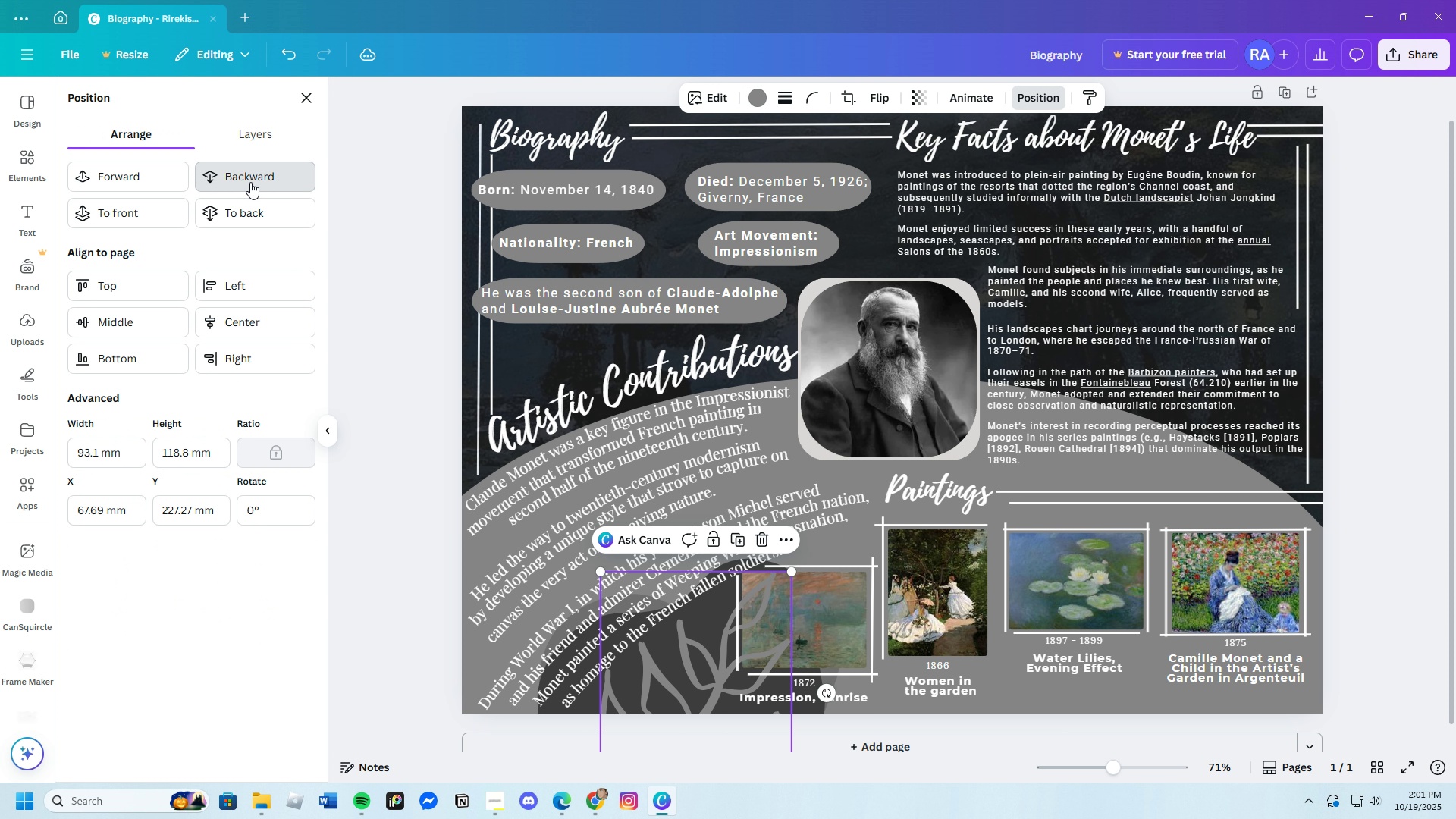 
triple_click([250, 182])
 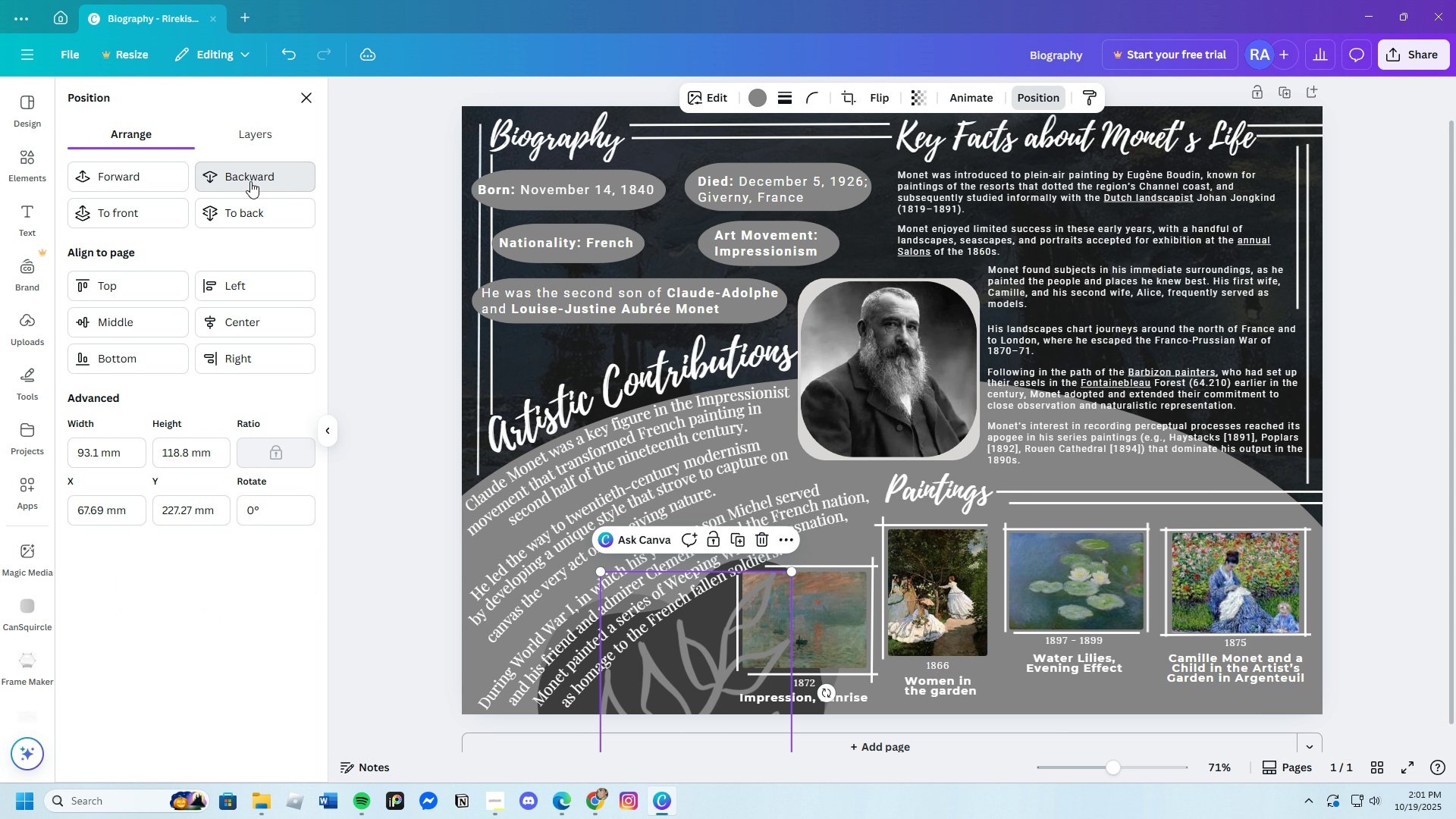 
triple_click([250, 182])
 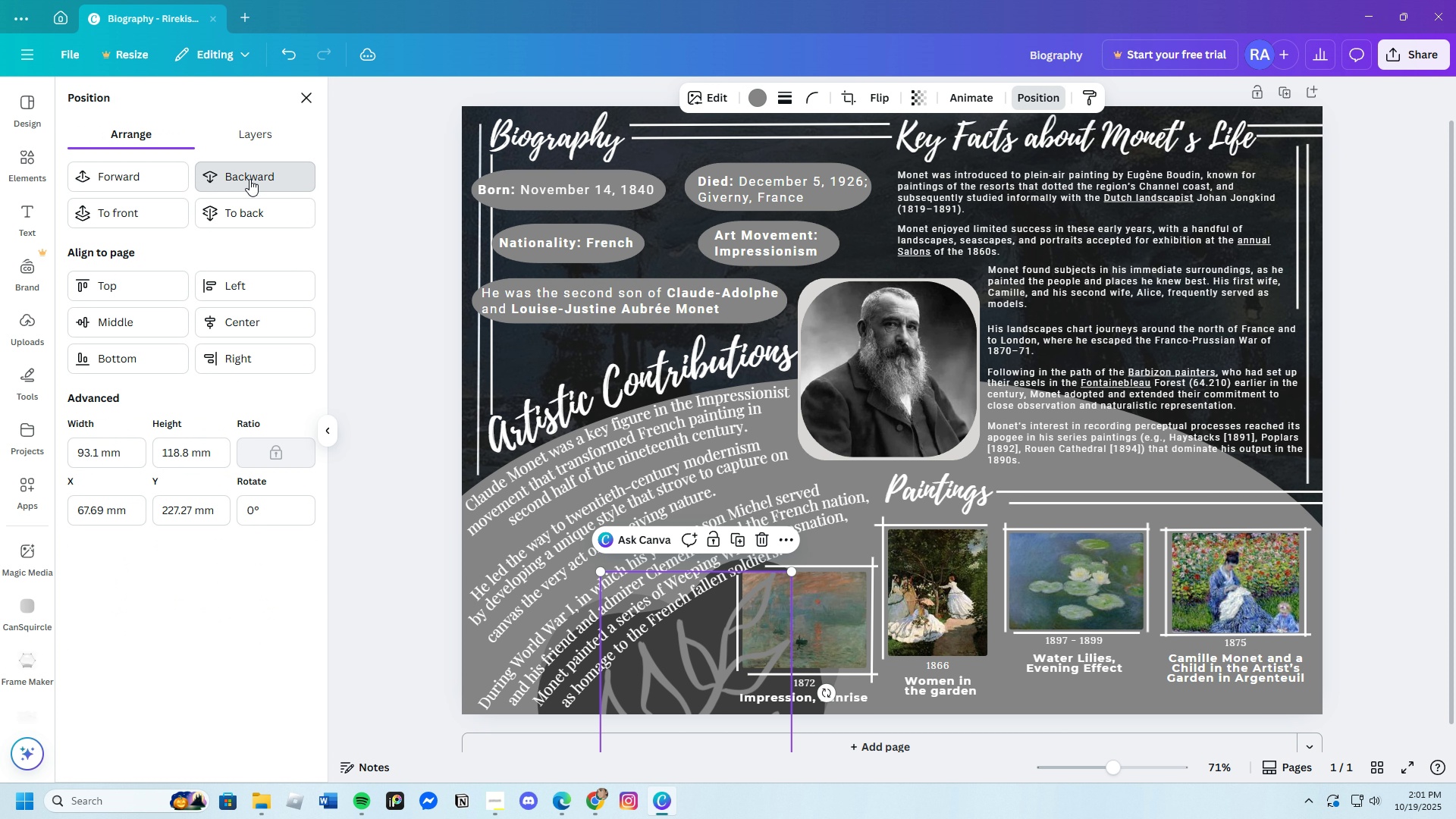 
triple_click([249, 179])
 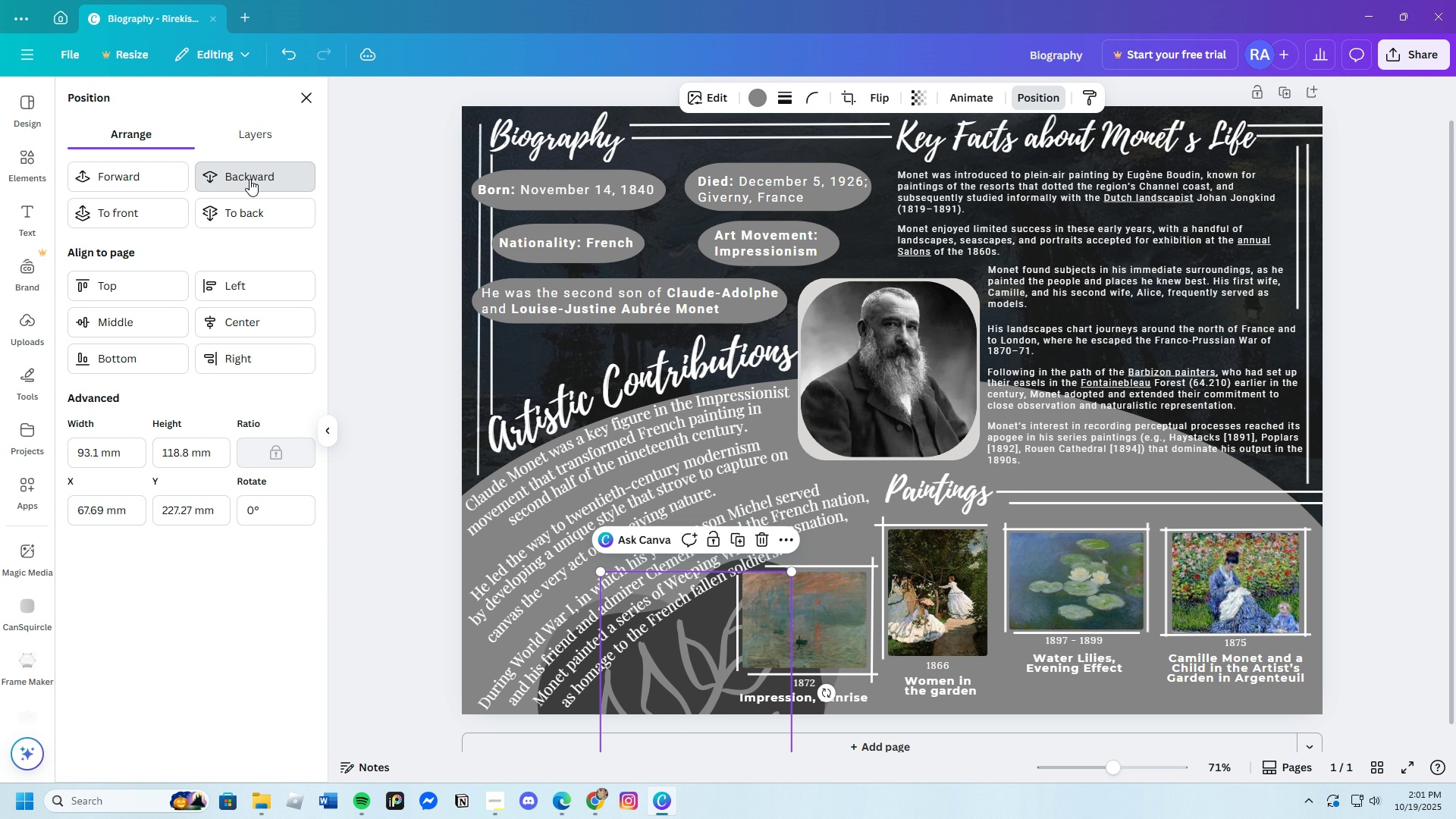 
triple_click([249, 179])
 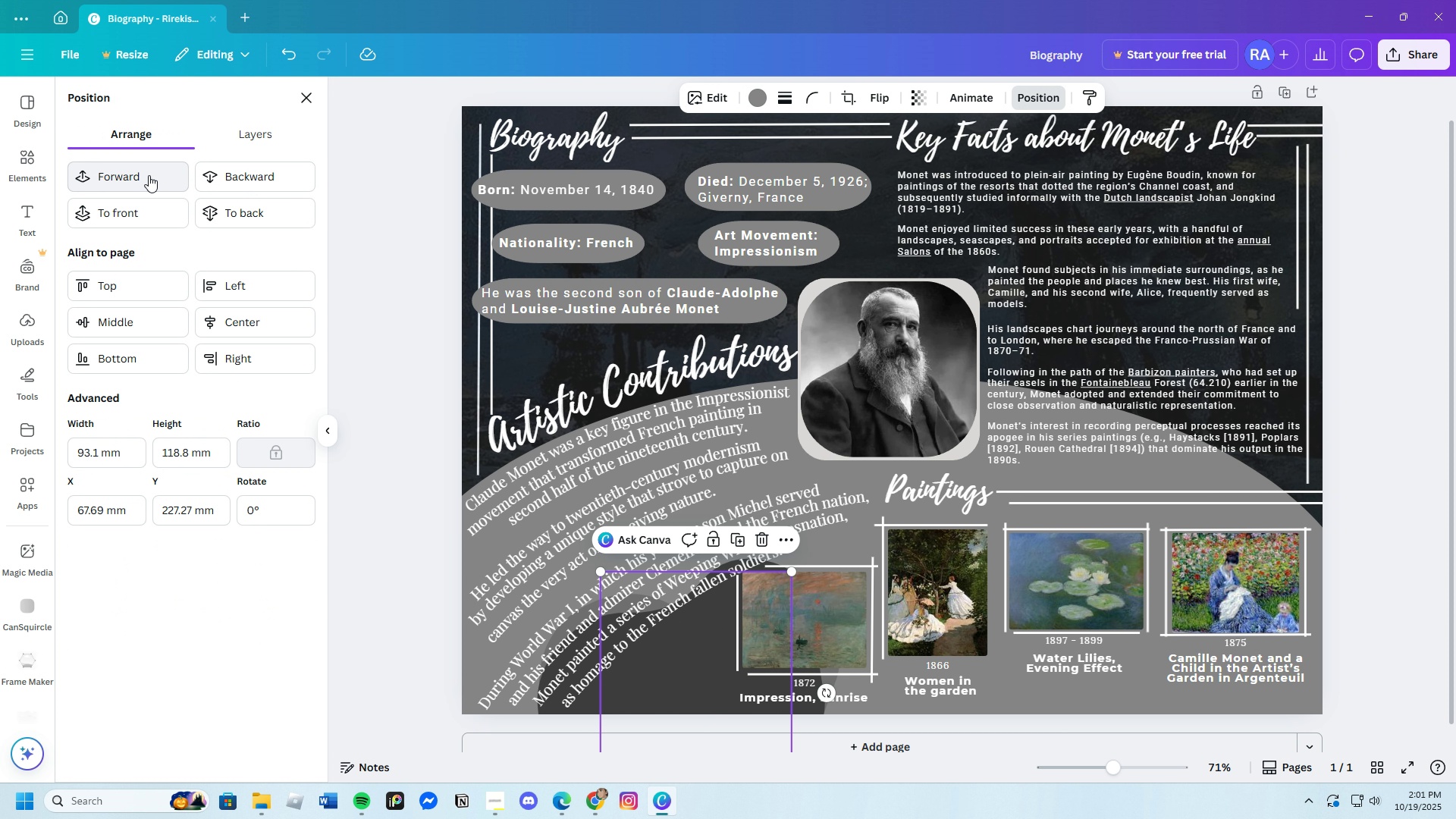 
left_click([149, 175])
 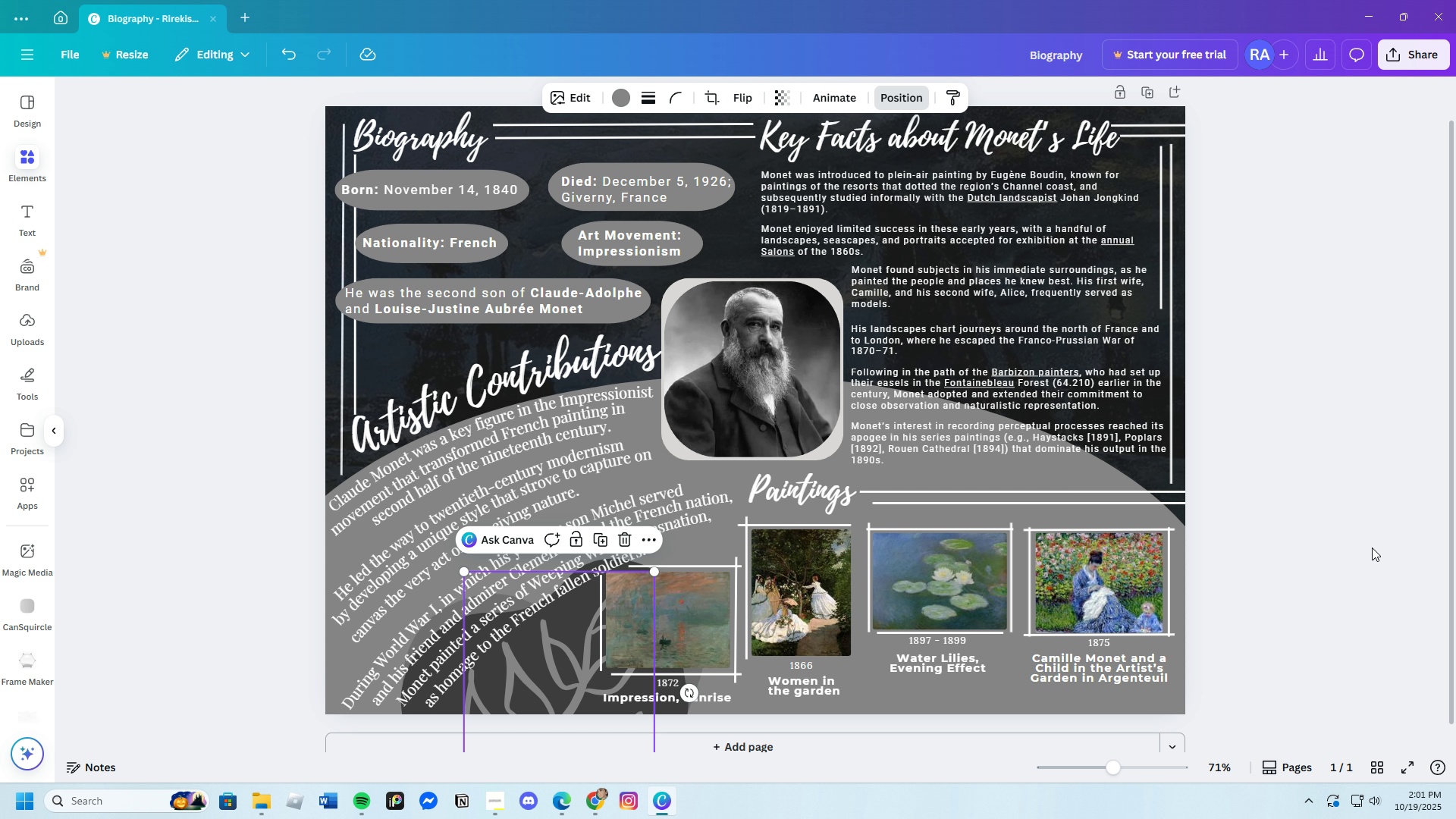 
left_click([1372, 548])
 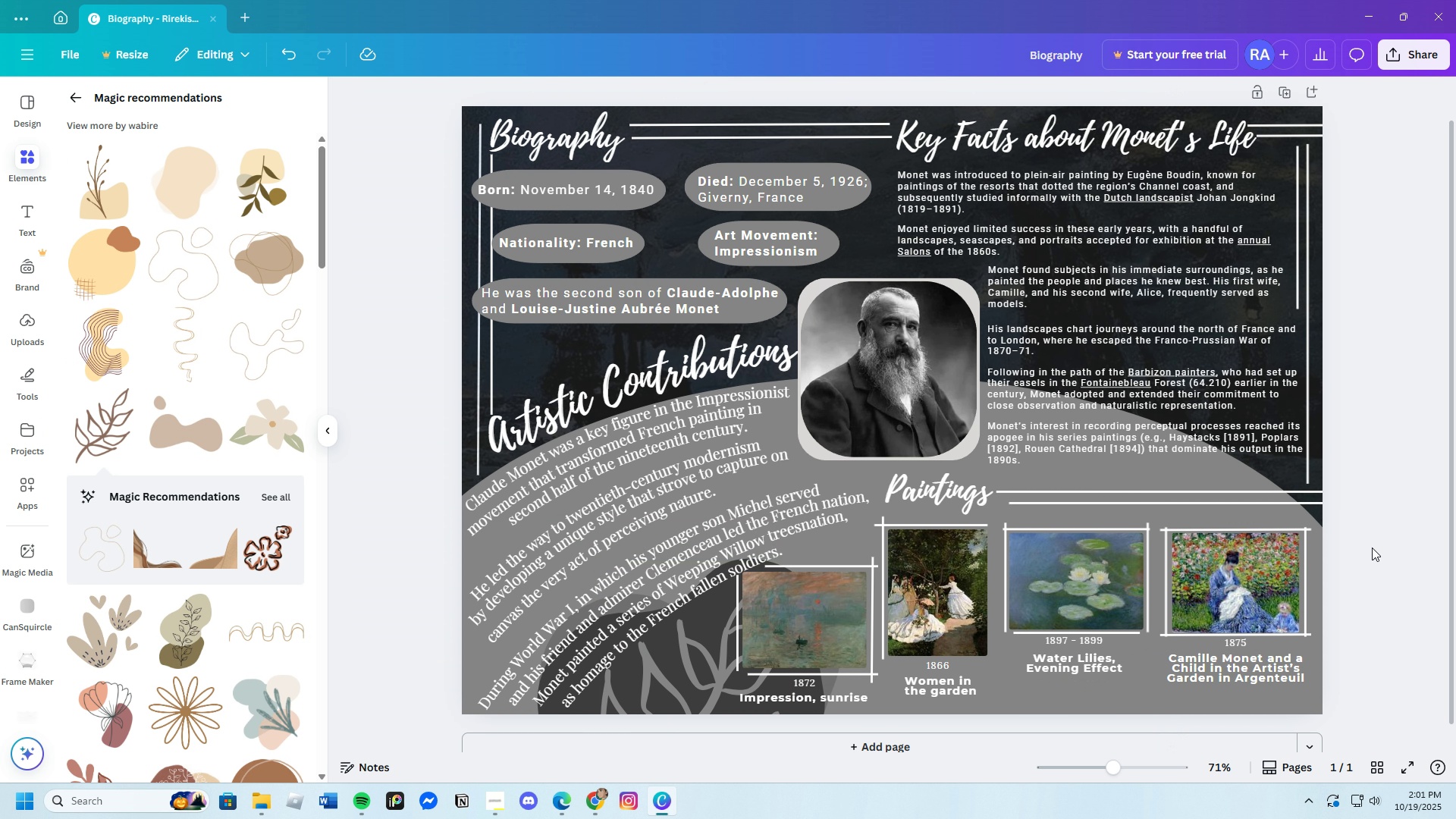 
left_click([1372, 548])
 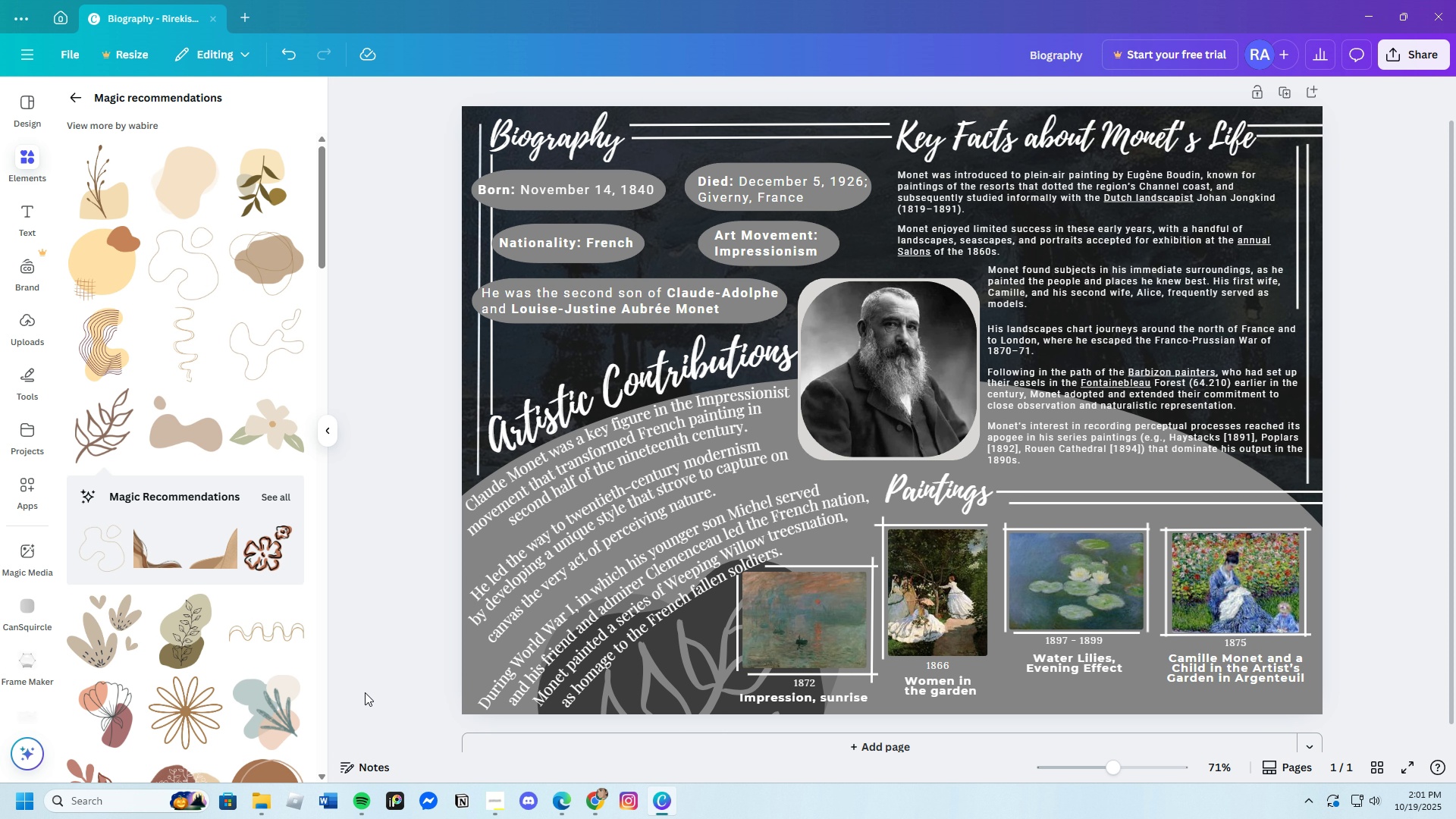 
wait(9.38)
 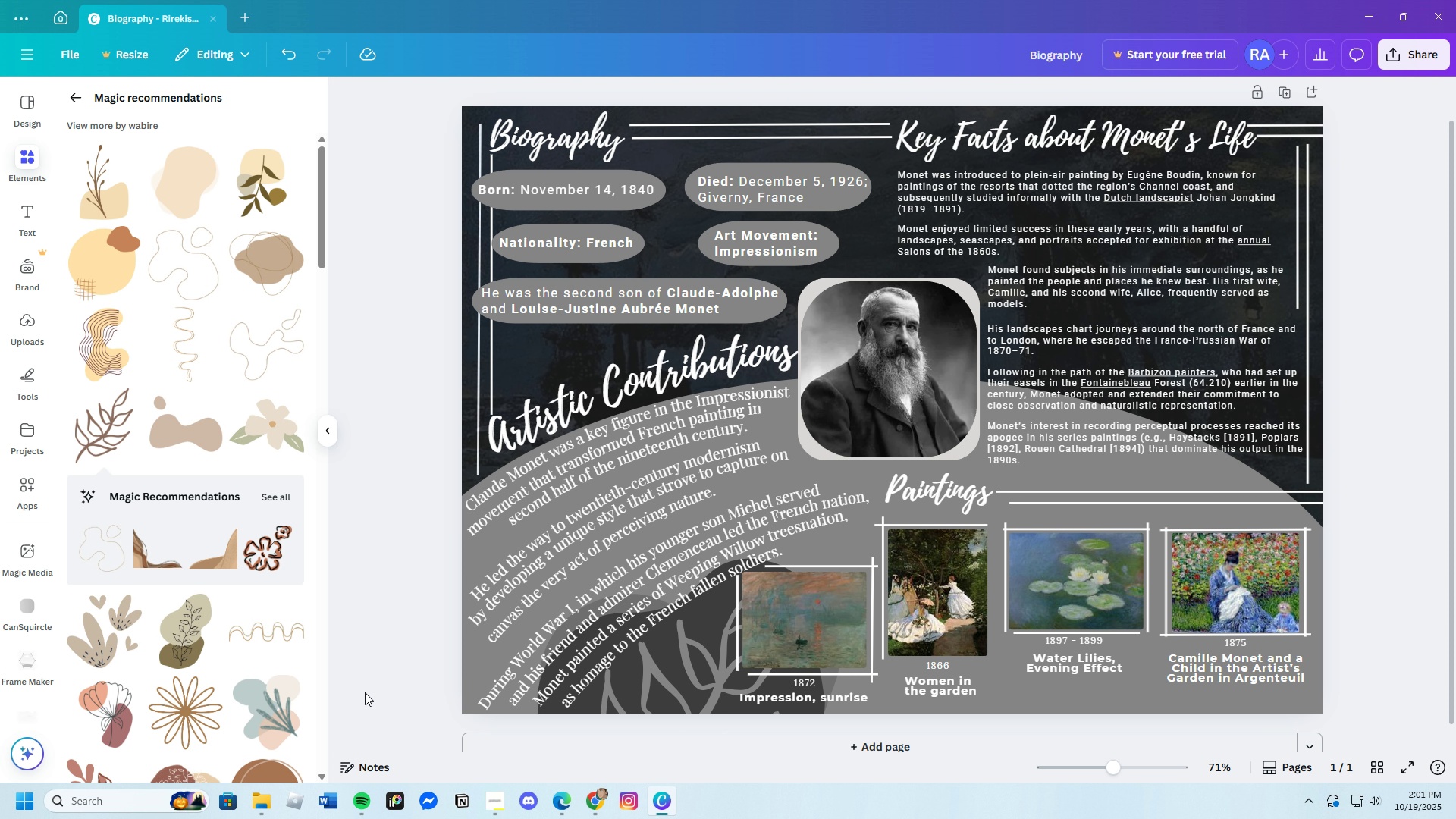 
scroll: coordinate [246, 682], scroll_direction: down, amount: 4.0
 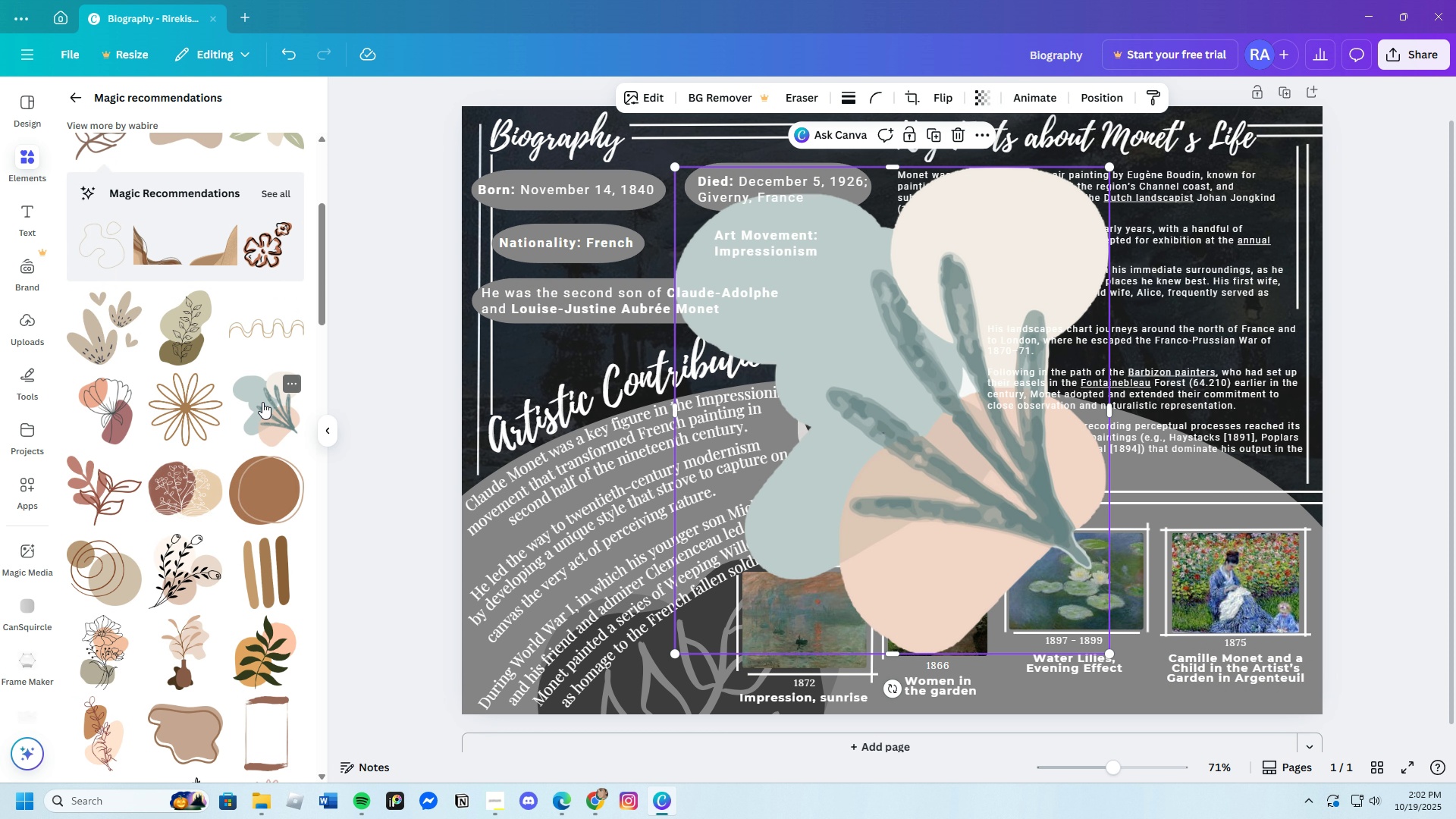 
wait(5.35)
 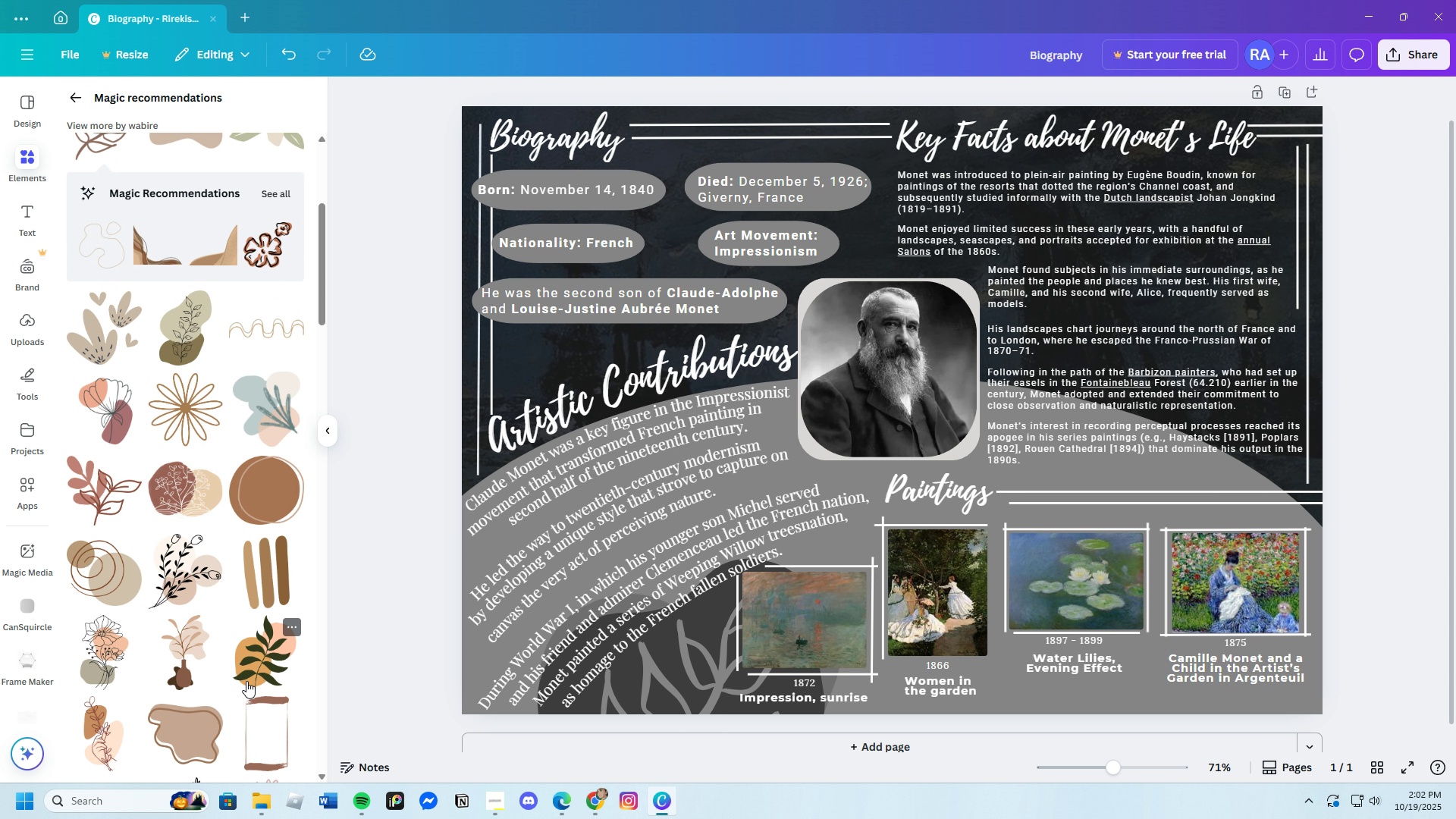 
left_click_drag(start_coordinate=[981, 441], to_coordinate=[654, 514])
 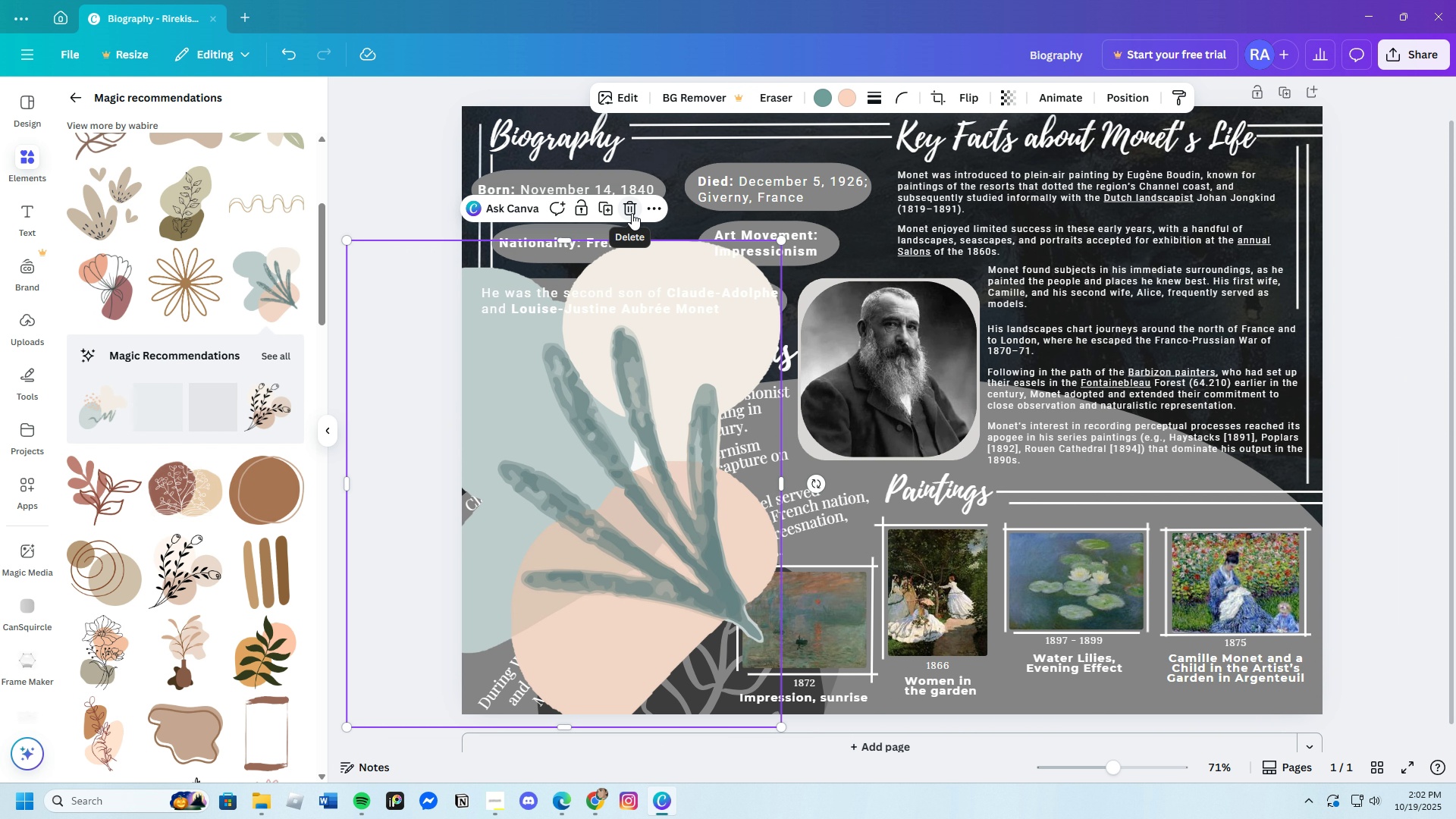 
left_click([632, 213])
 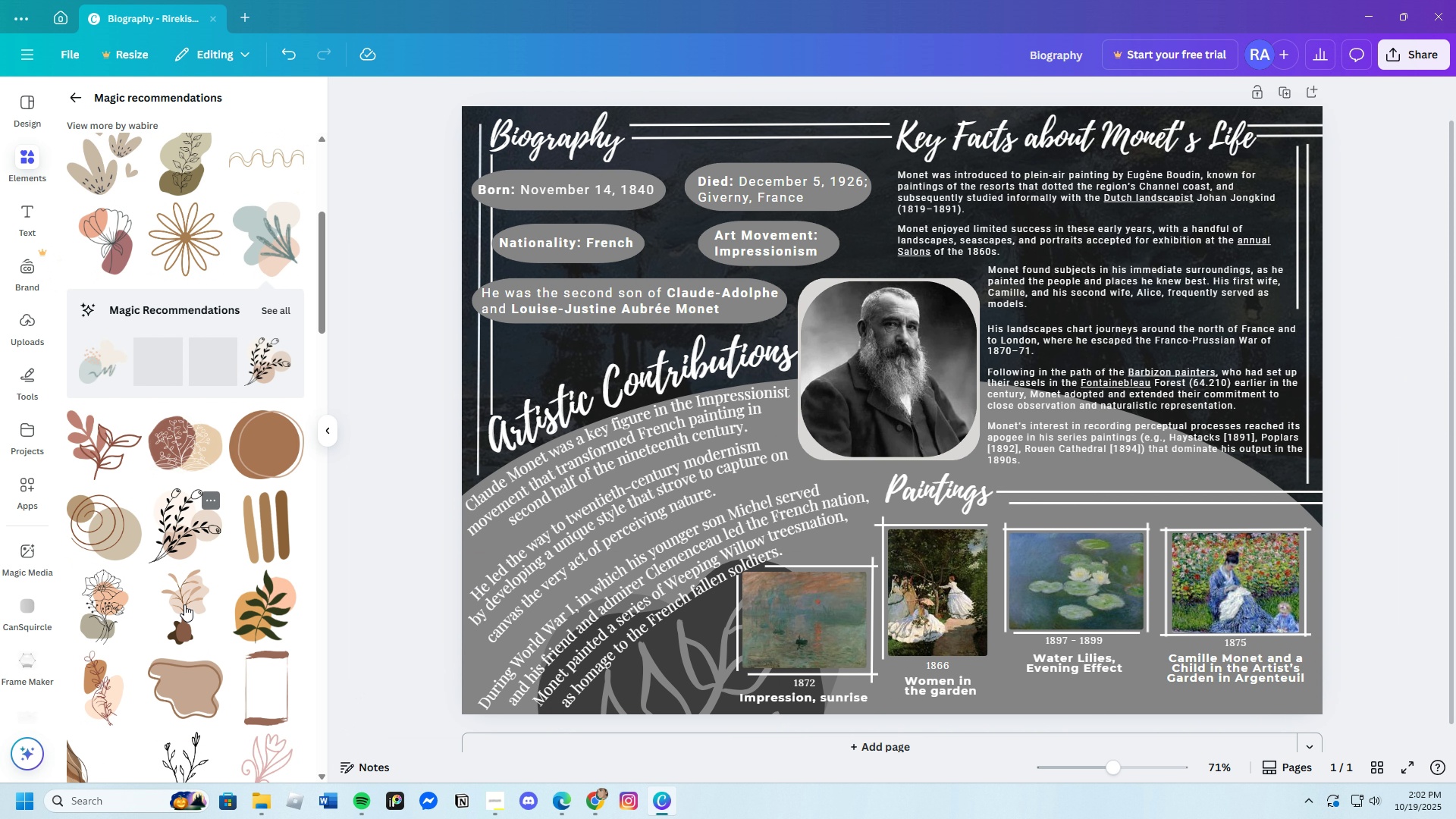 
scroll: coordinate [184, 604], scroll_direction: down, amount: 4.0
 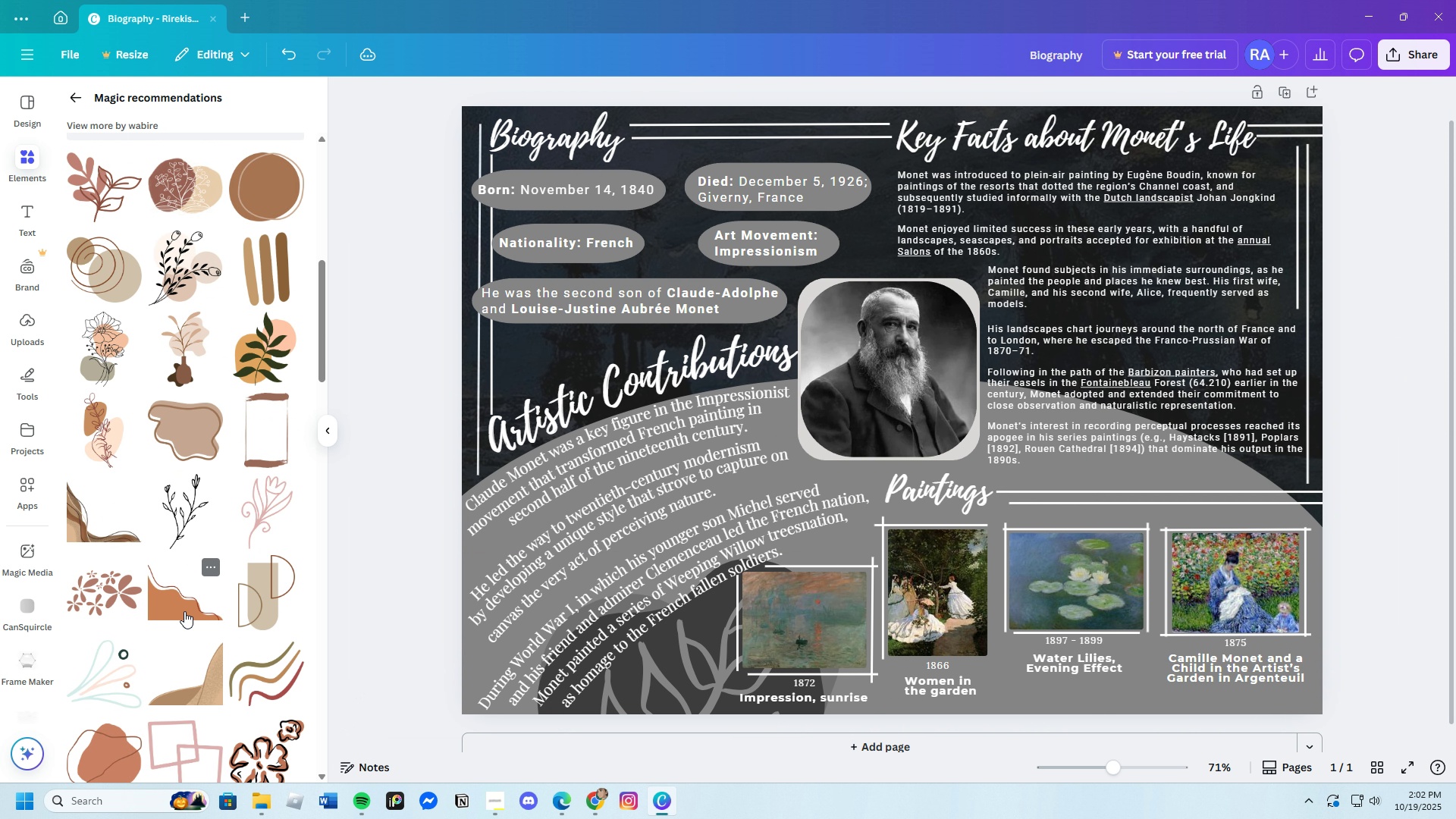 
mouse_move([212, 650])
 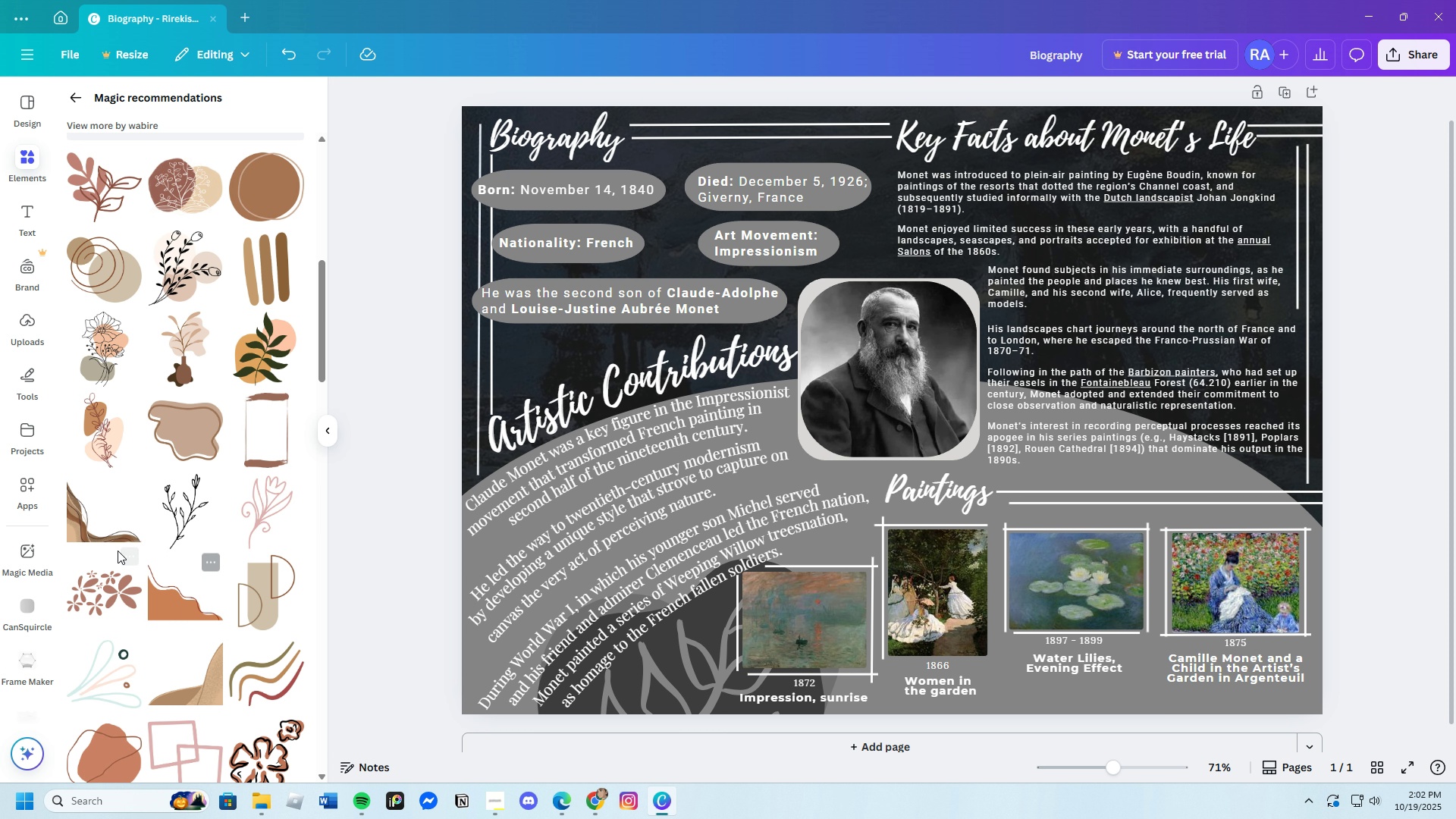 
scroll: coordinate [250, 708], scroll_direction: down, amount: 7.0
 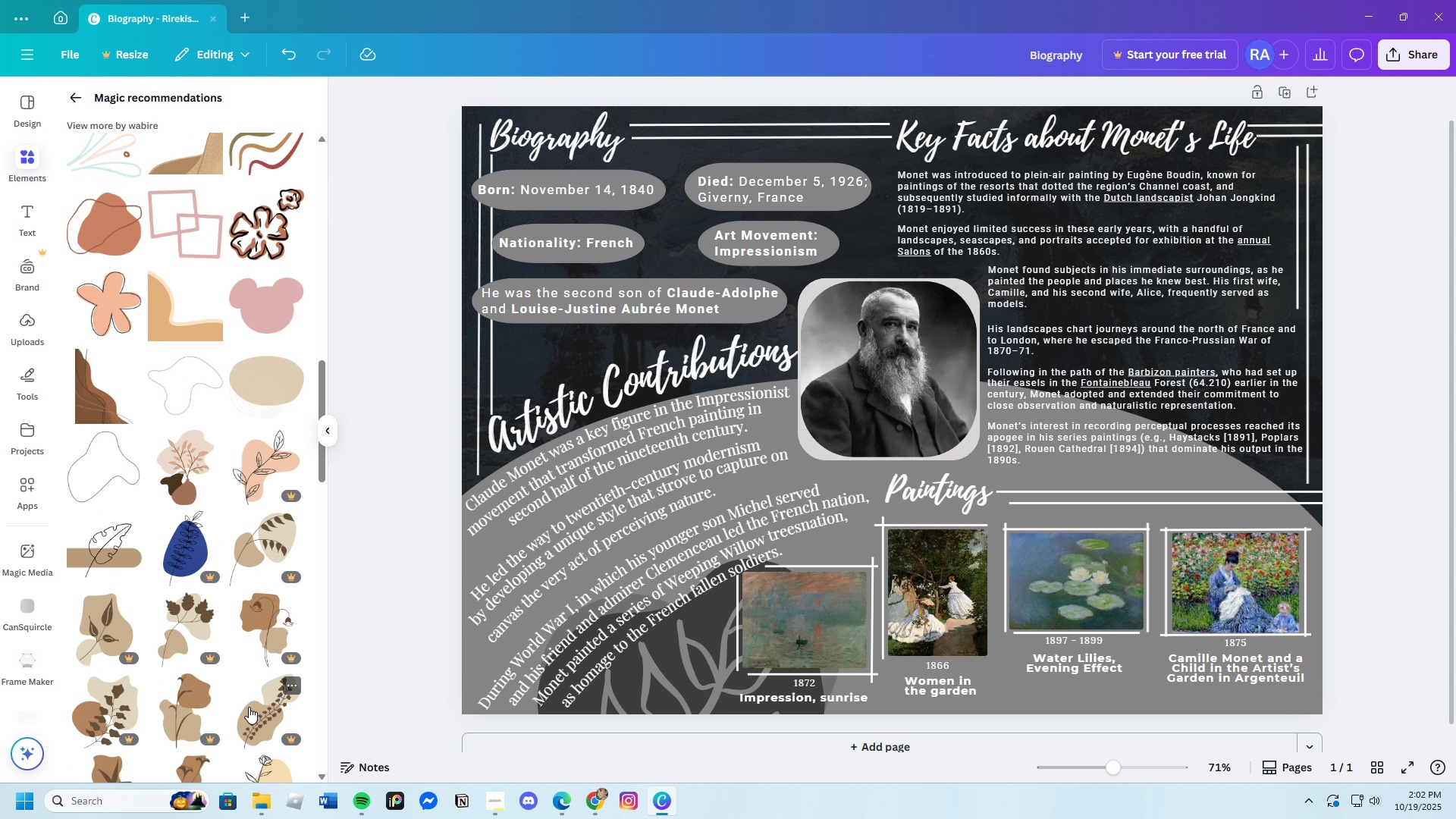 
left_click([136, 560])
 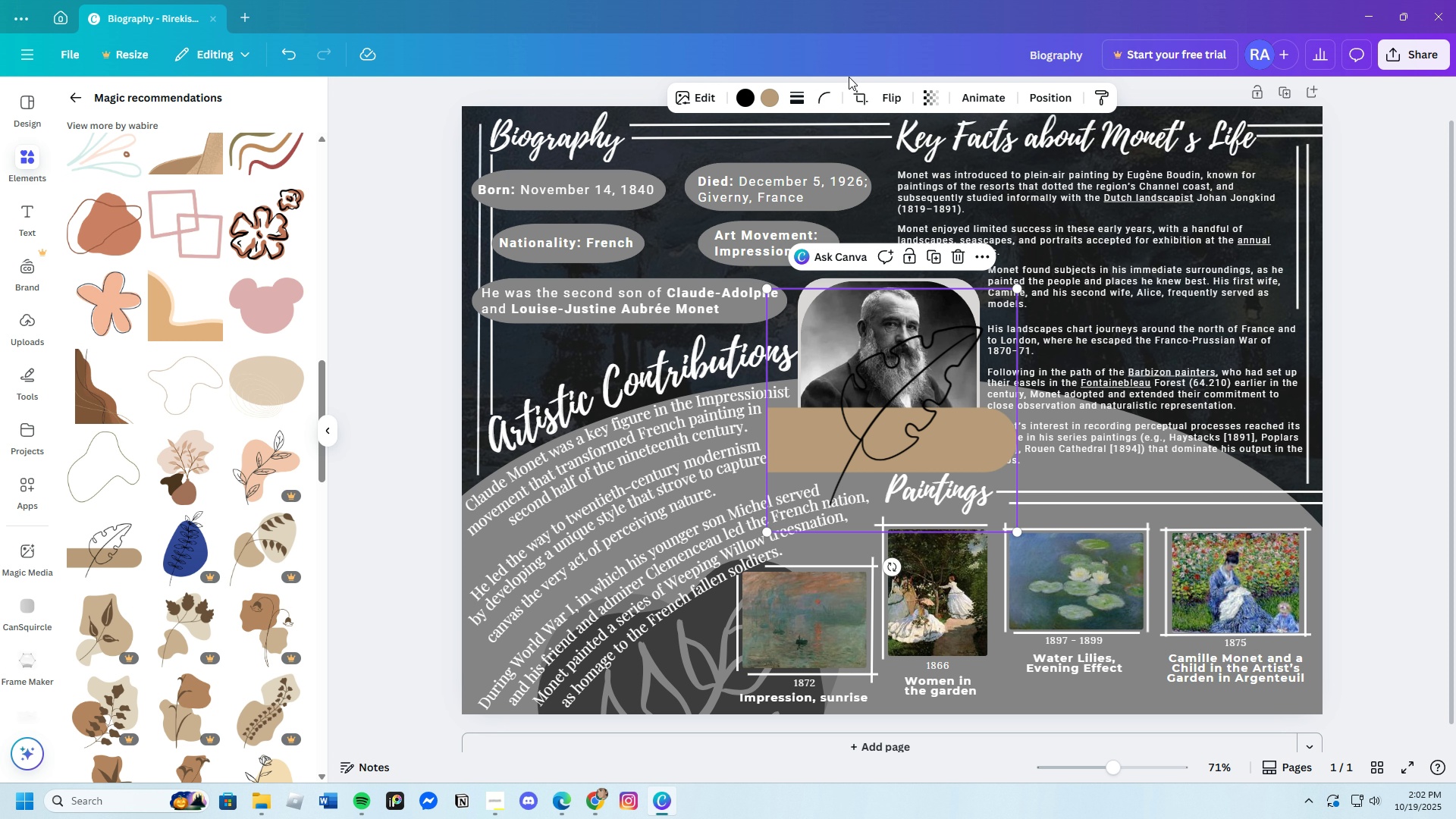 
left_click([862, 90])
 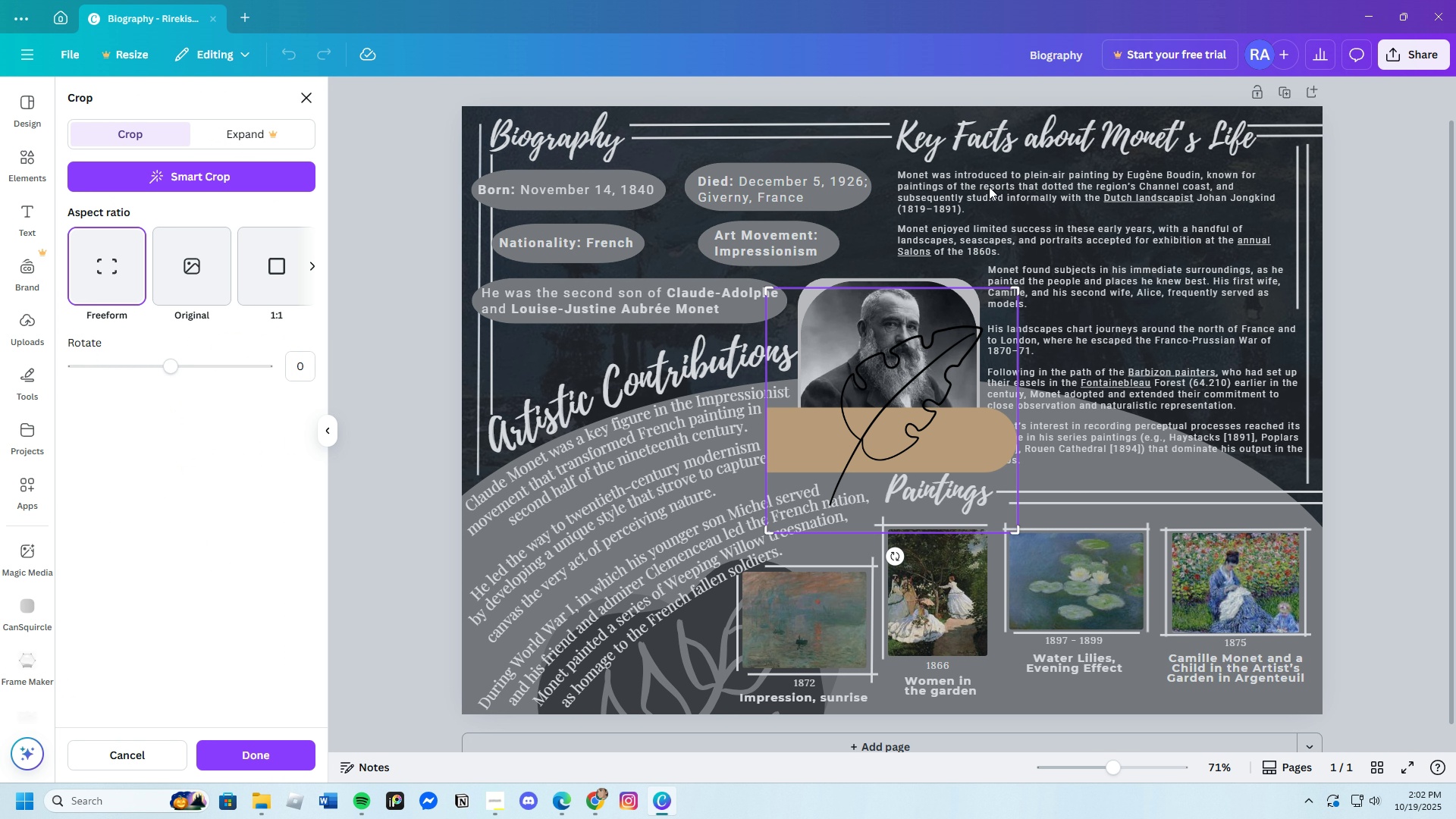 
left_click([1007, 197])
 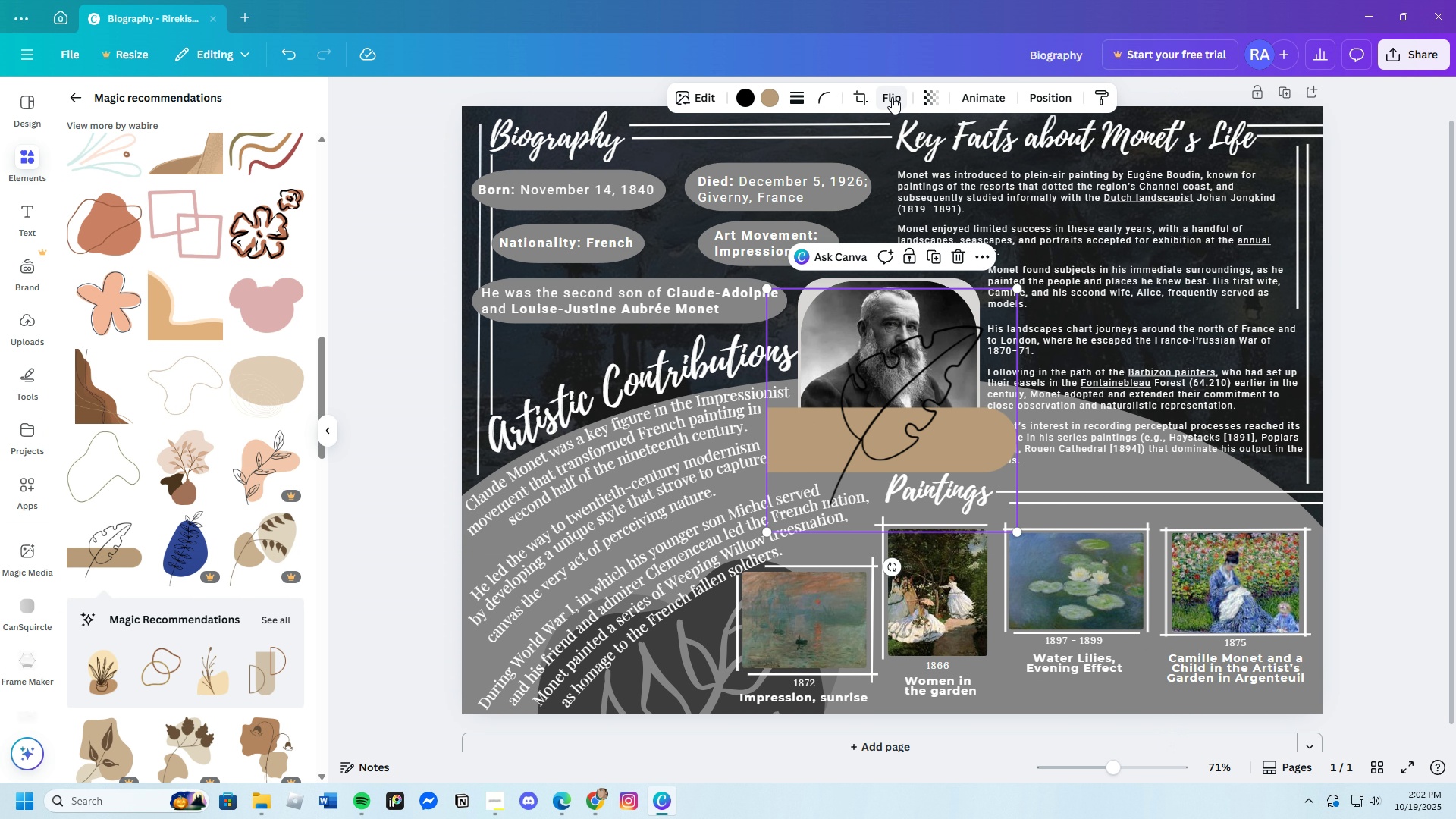 
left_click([892, 97])
 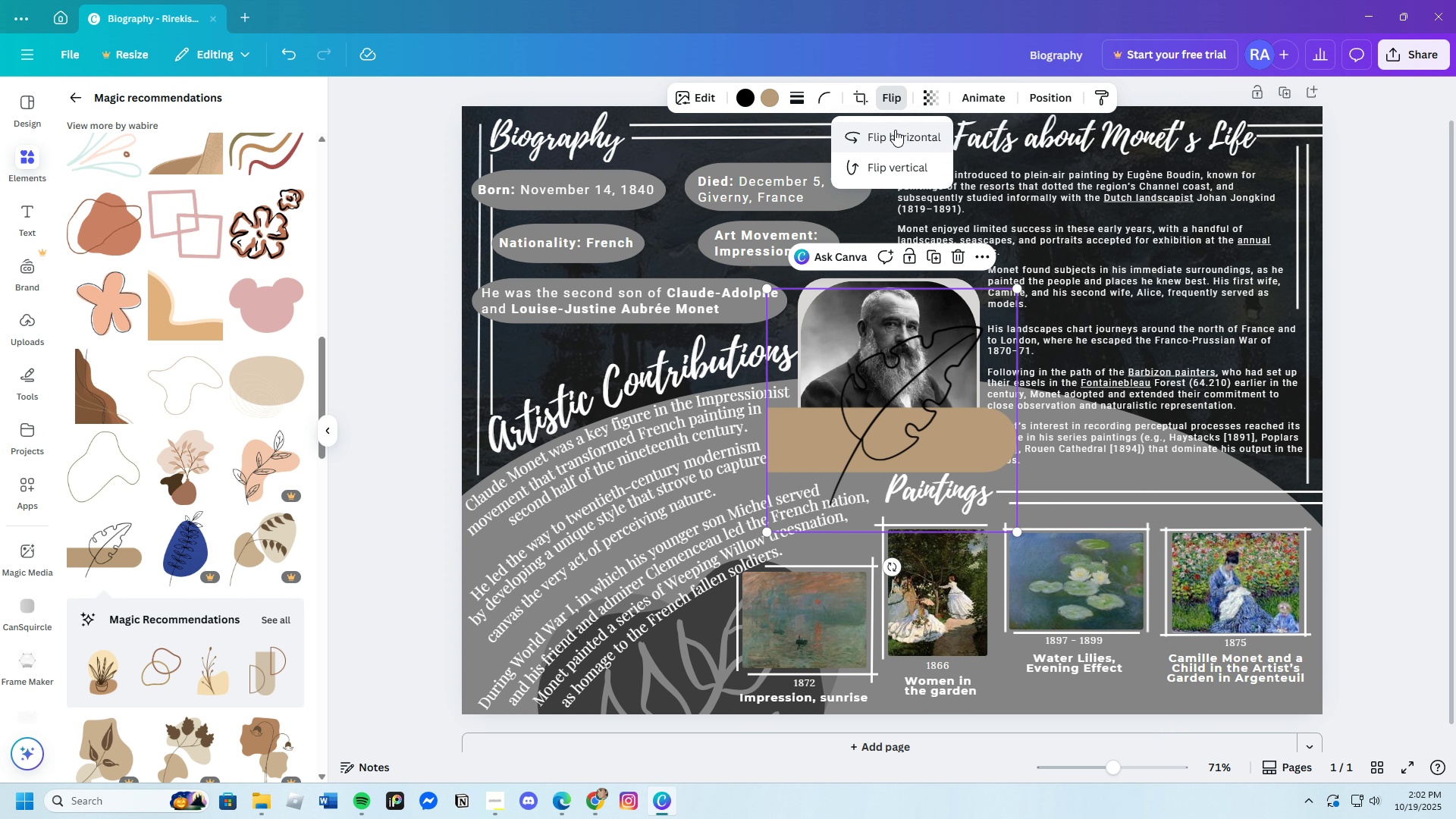 
left_click([895, 130])
 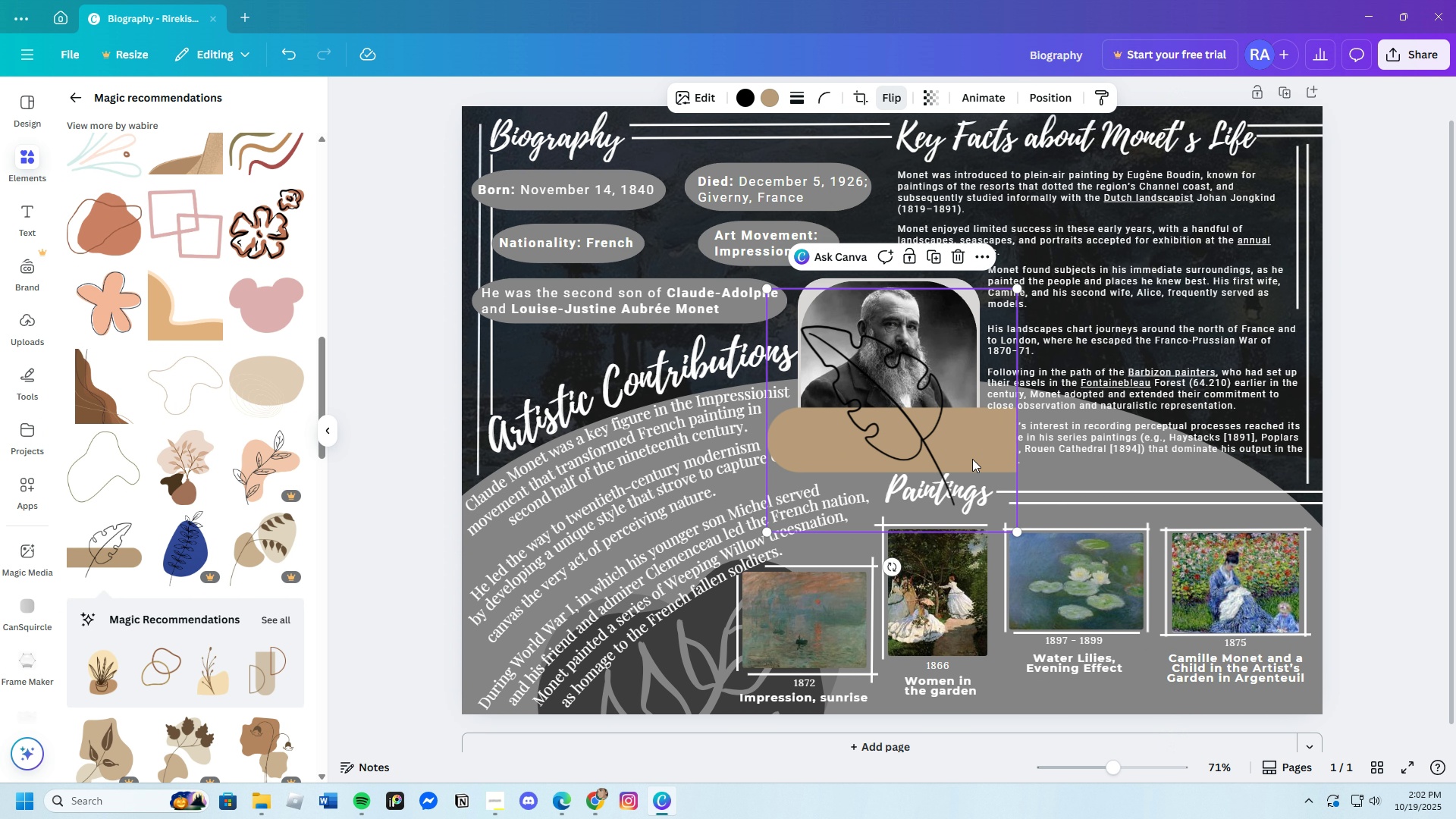 
left_click_drag(start_coordinate=[934, 428], to_coordinate=[1253, 657])
 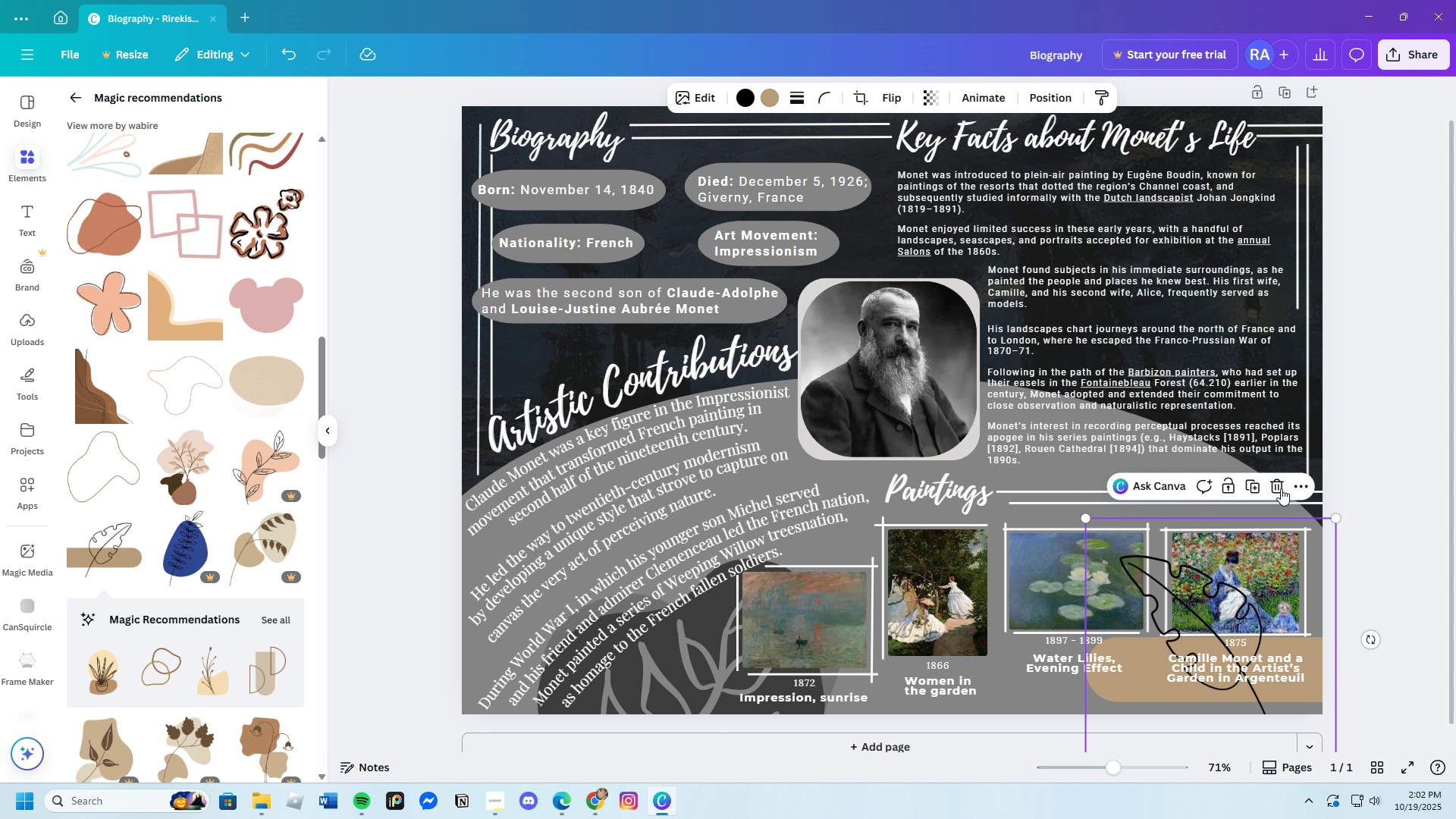 
left_click([1284, 487])
 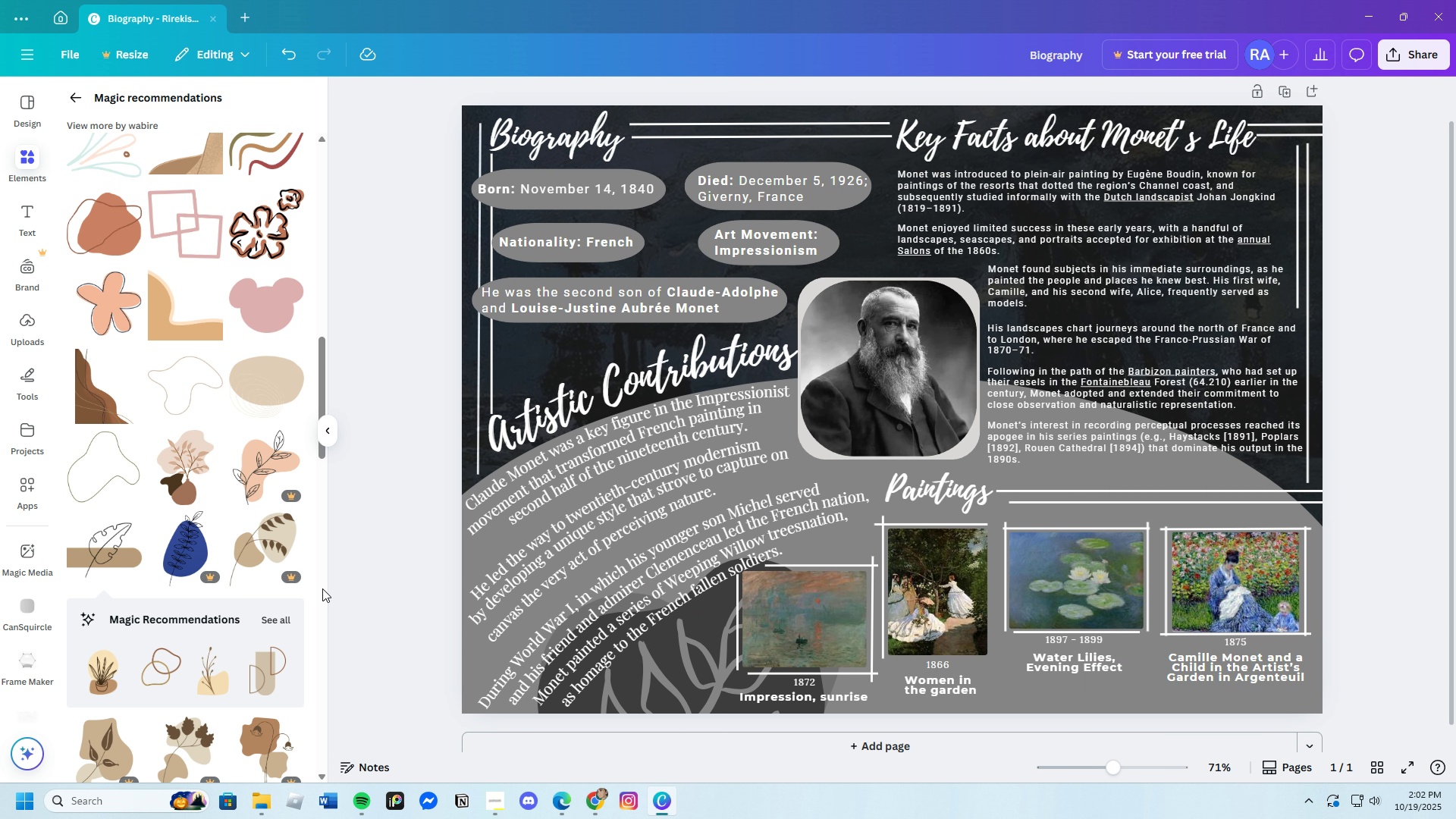 
scroll: coordinate [192, 665], scroll_direction: down, amount: 18.0
 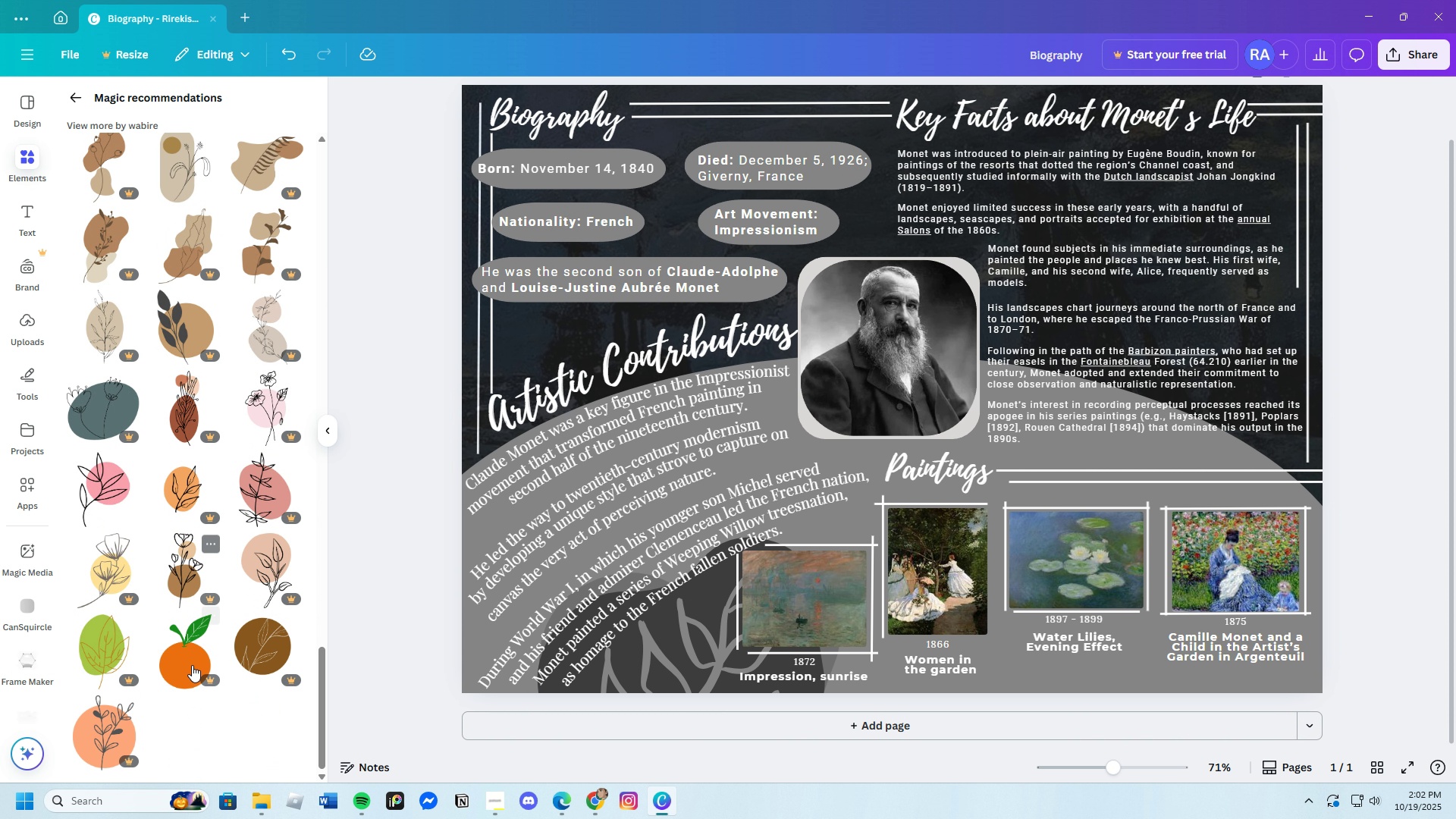 
scroll: coordinate [193, 662], scroll_direction: up, amount: 21.0
 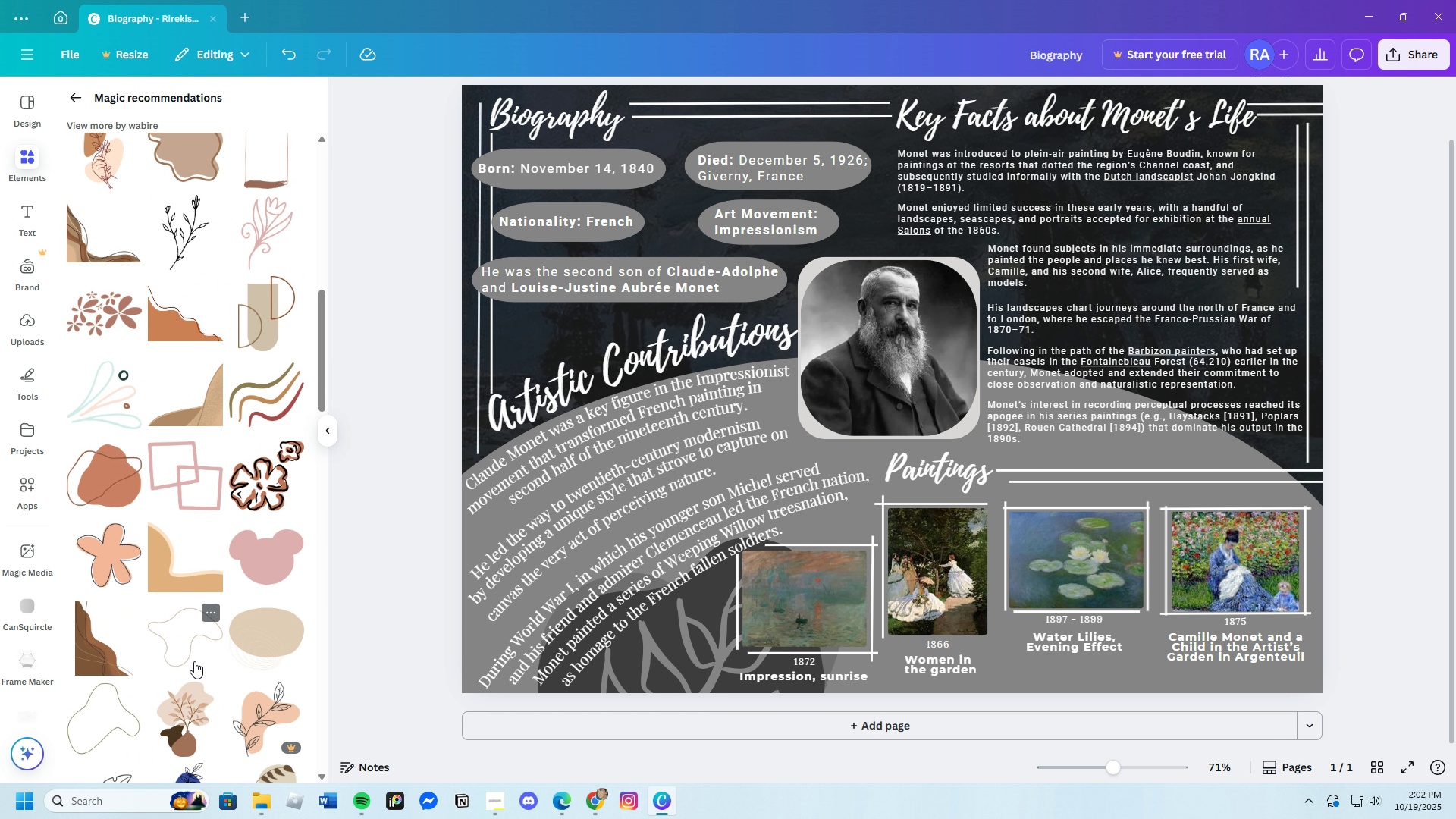 
left_click([184, 328])
 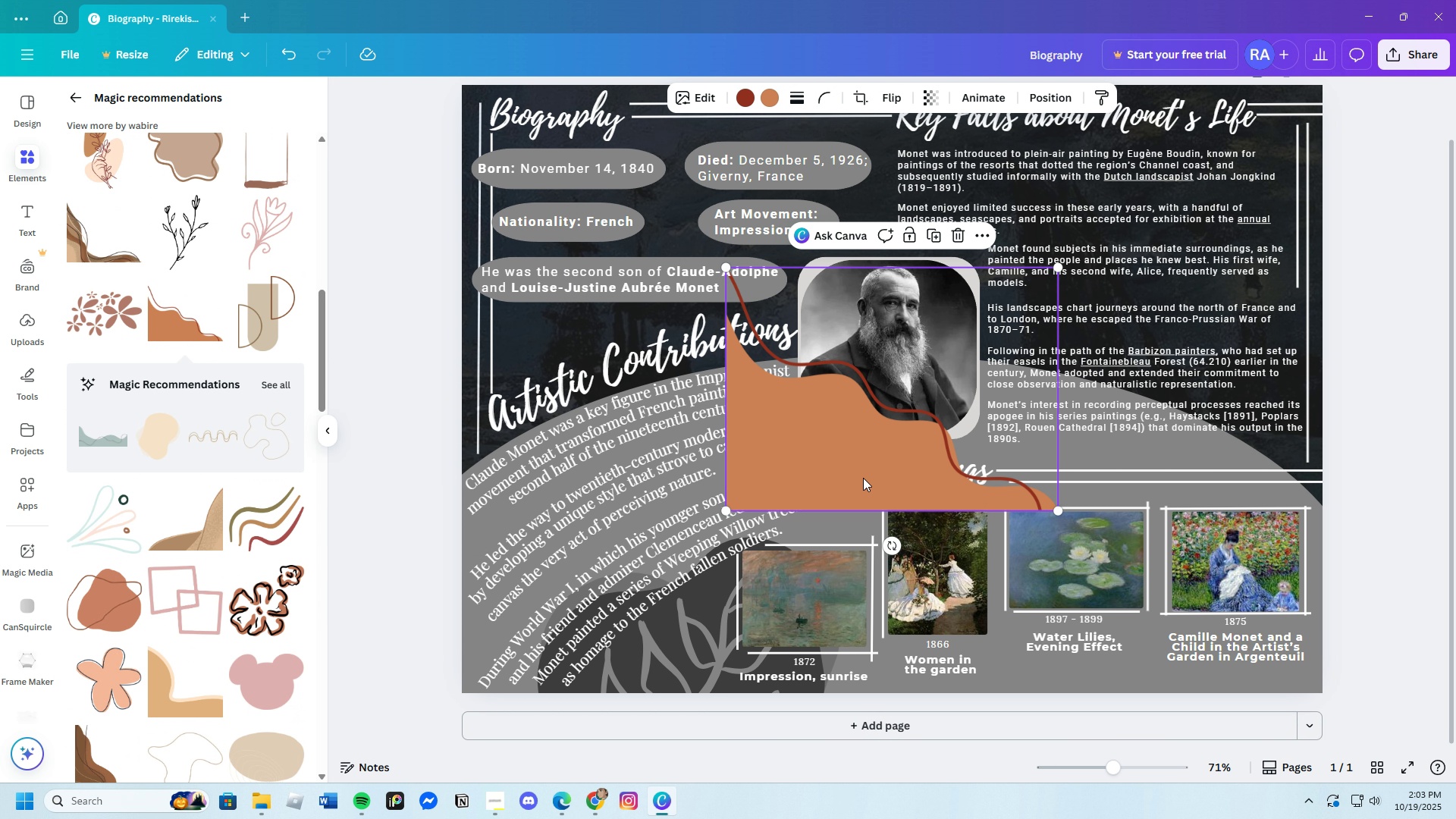 
left_click_drag(start_coordinate=[862, 476], to_coordinate=[1003, 533])
 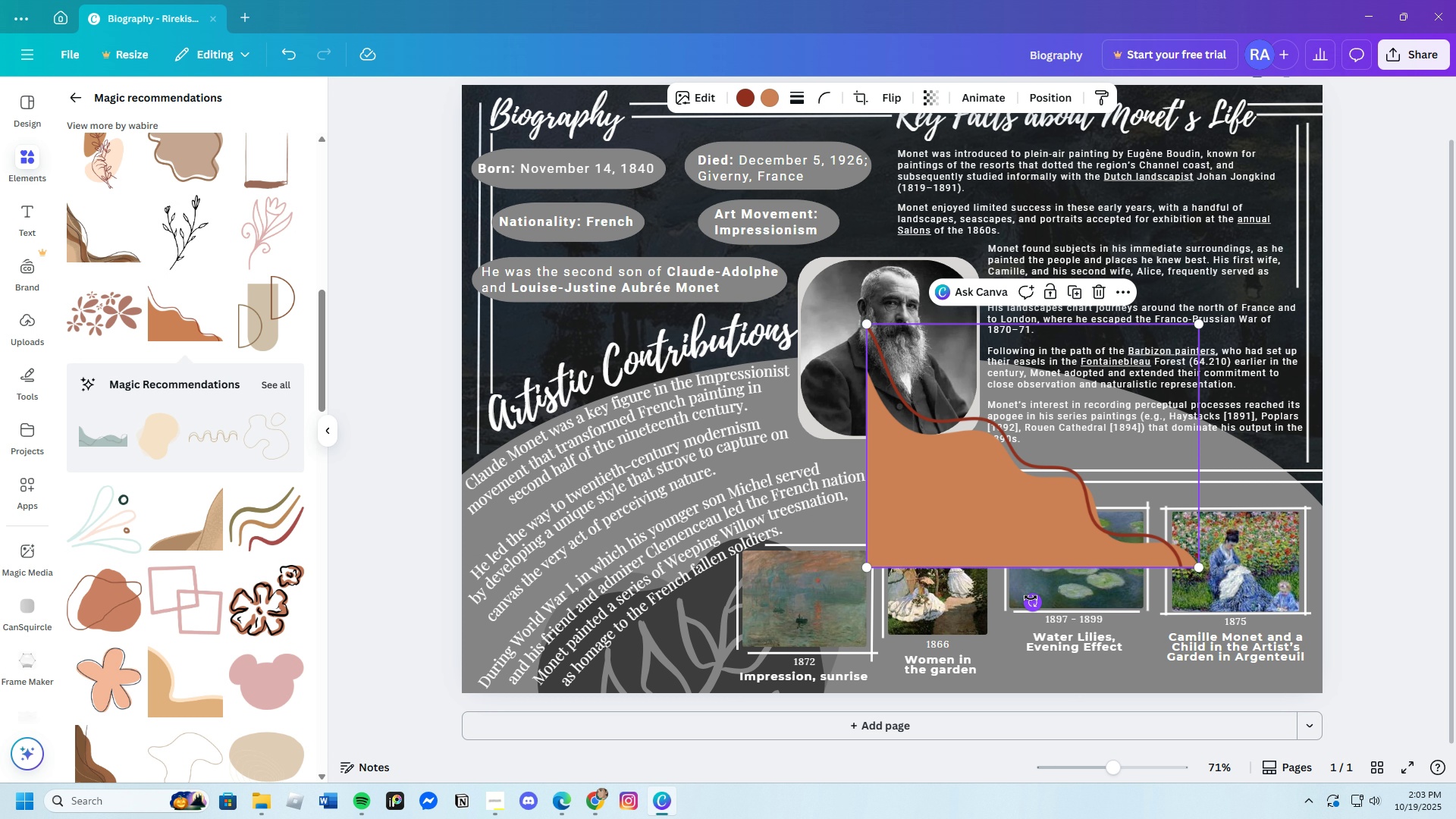 
left_click_drag(start_coordinate=[1027, 597], to_coordinate=[1126, 472])
 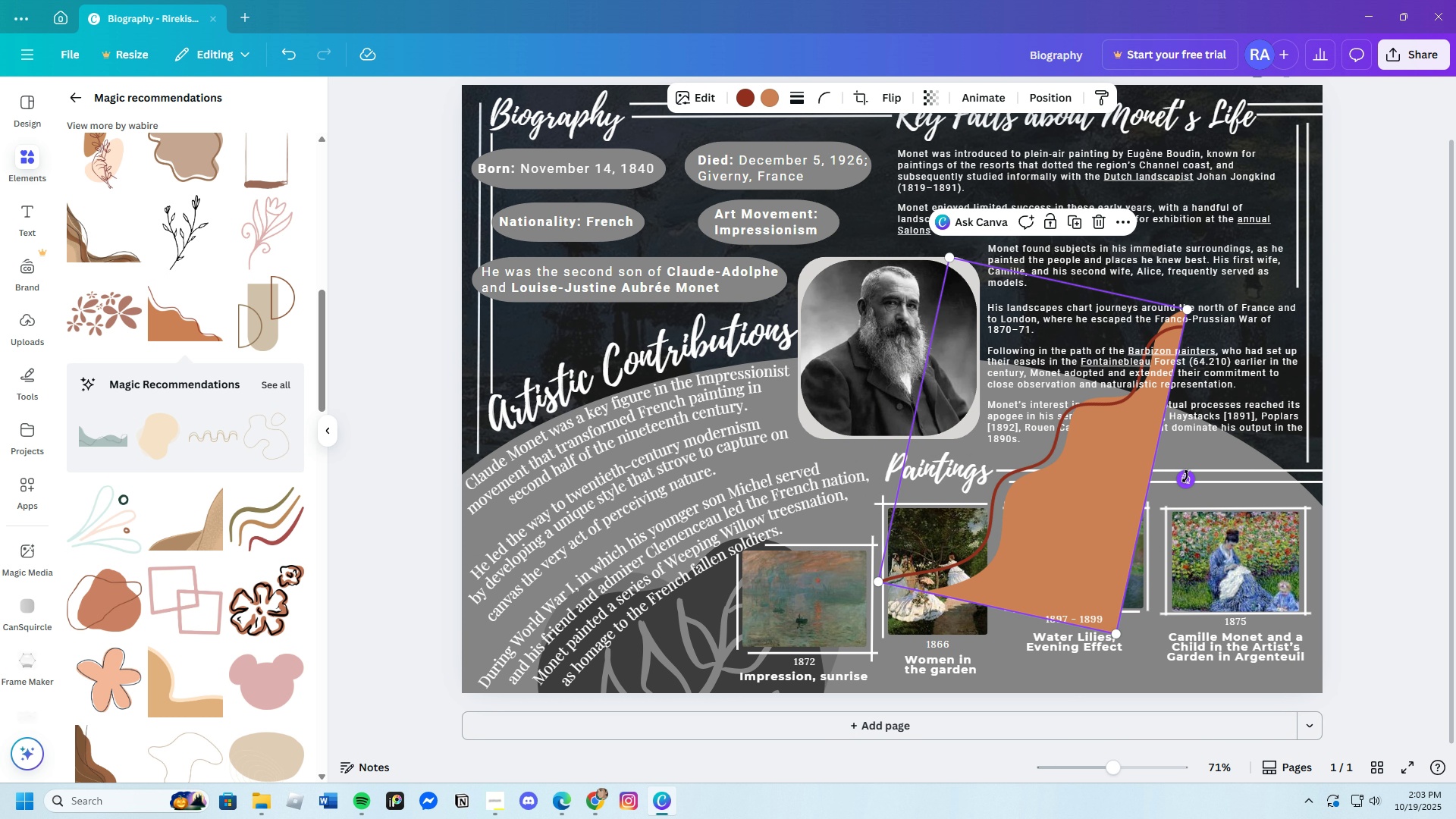 
left_click_drag(start_coordinate=[1185, 483], to_coordinate=[1045, 425])
 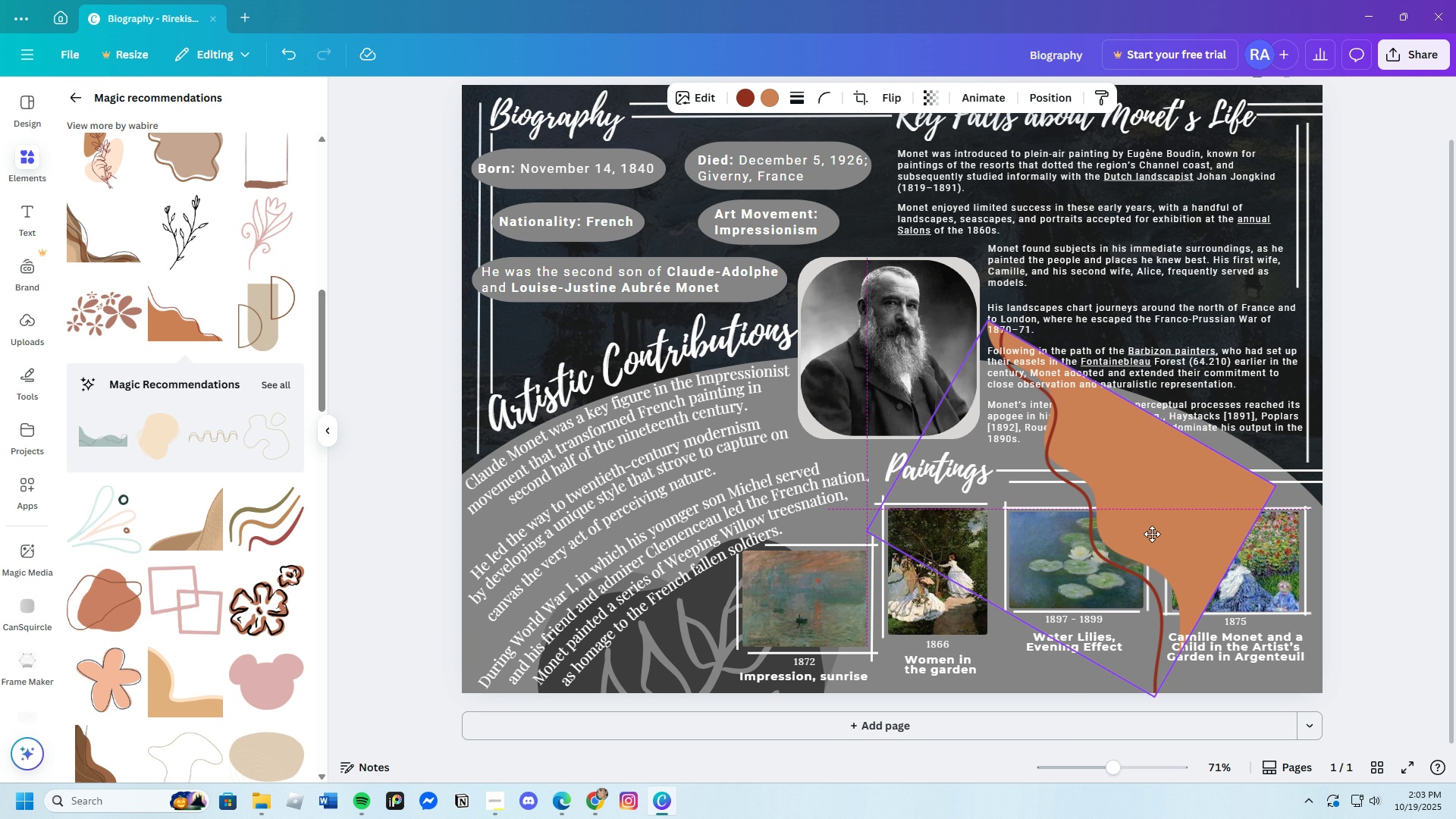 
left_click_drag(start_coordinate=[1103, 447], to_coordinate=[1310, 588])
 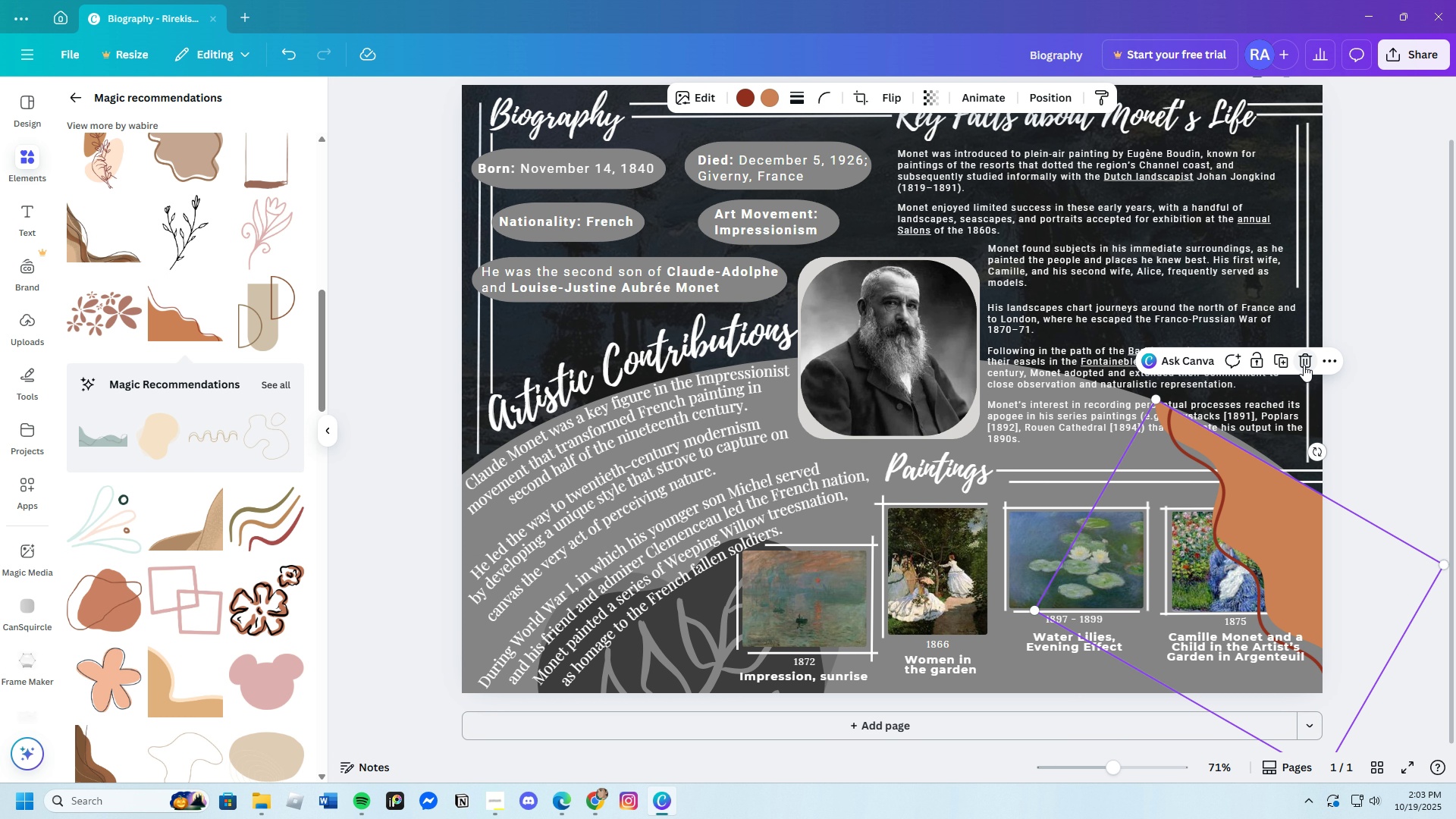 
left_click([1306, 364])
 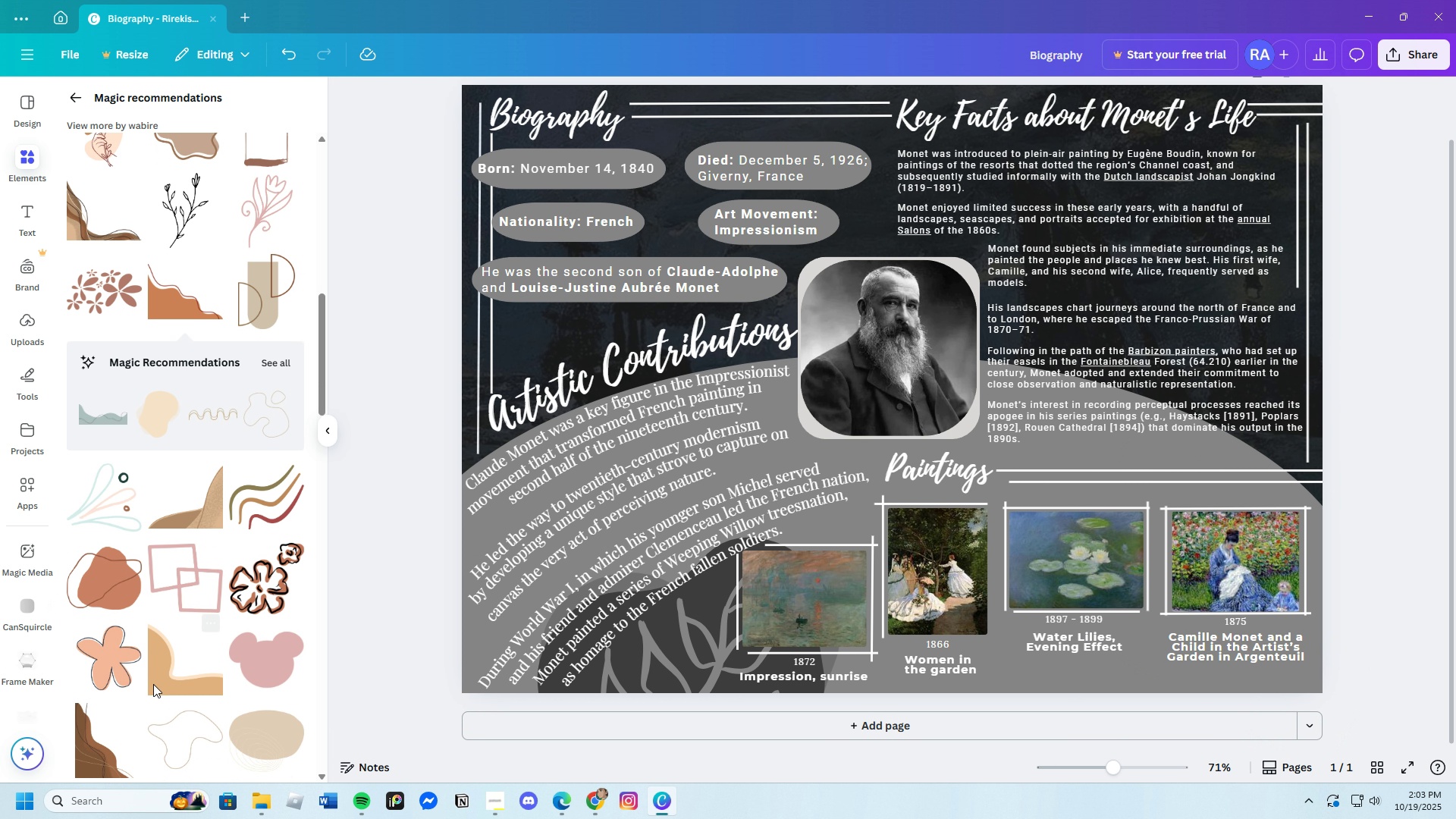 
scroll: coordinate [152, 682], scroll_direction: down, amount: 3.0
 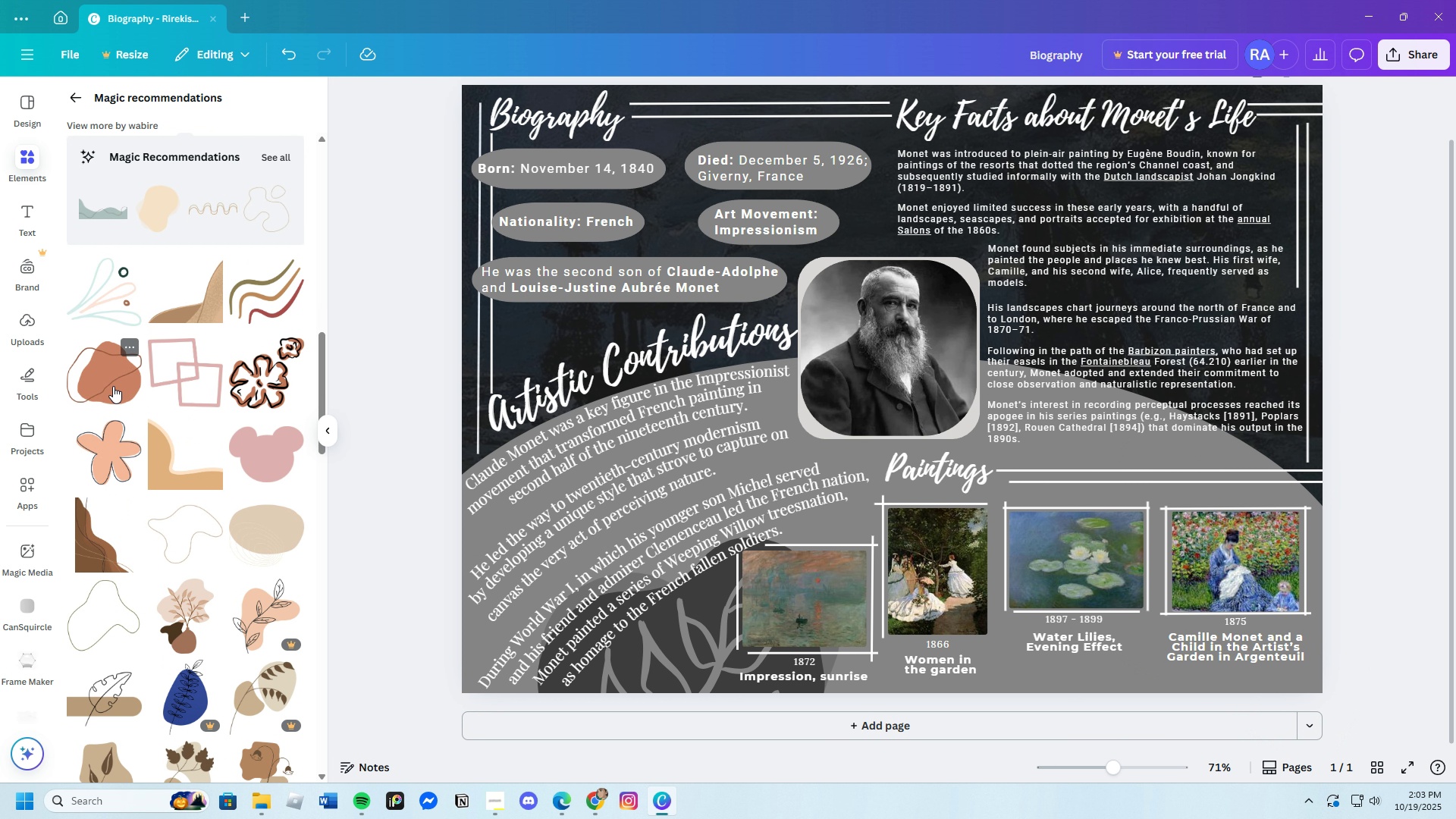 
left_click([113, 386])
 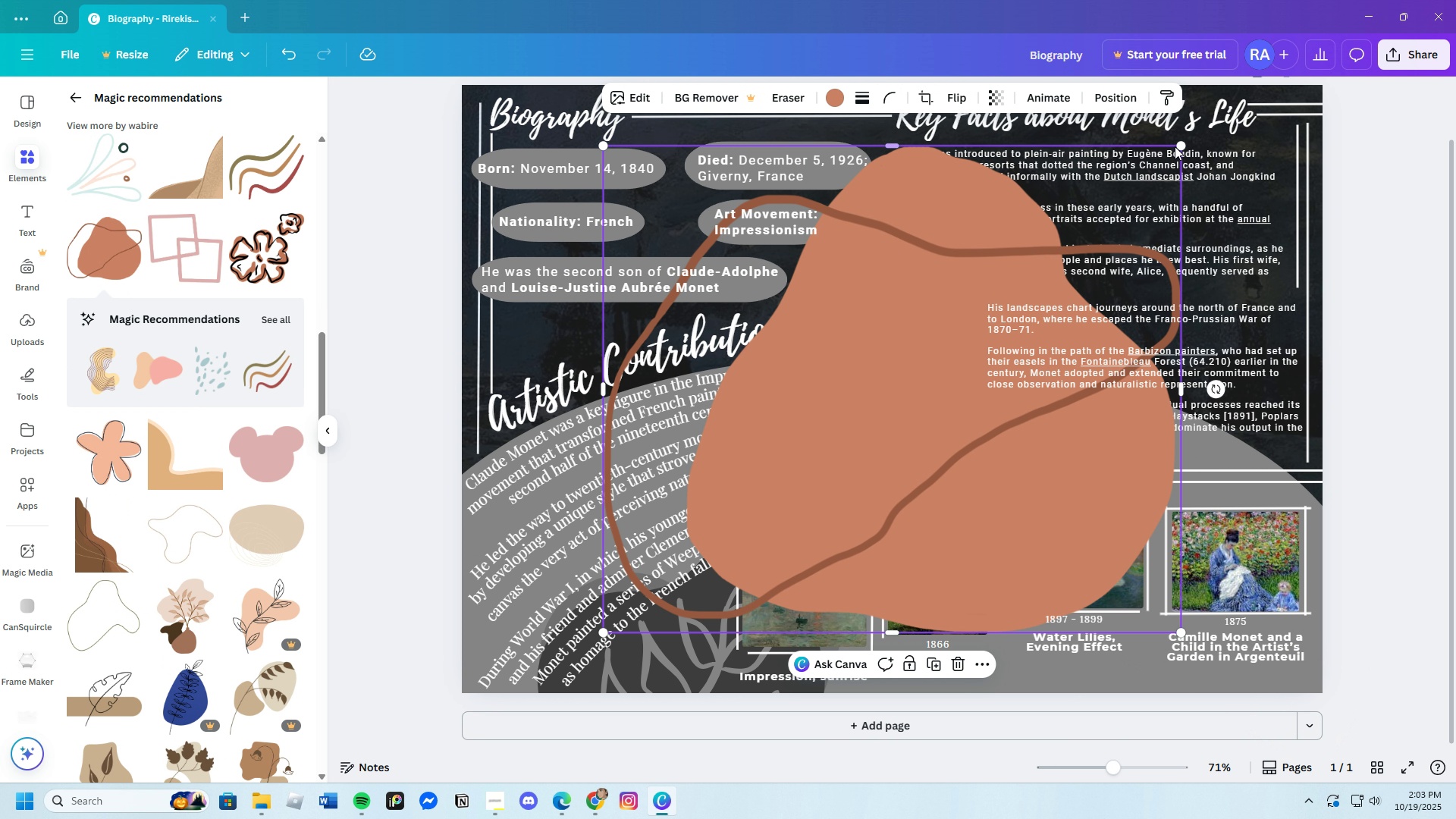 
left_click_drag(start_coordinate=[1179, 145], to_coordinate=[893, 359])
 